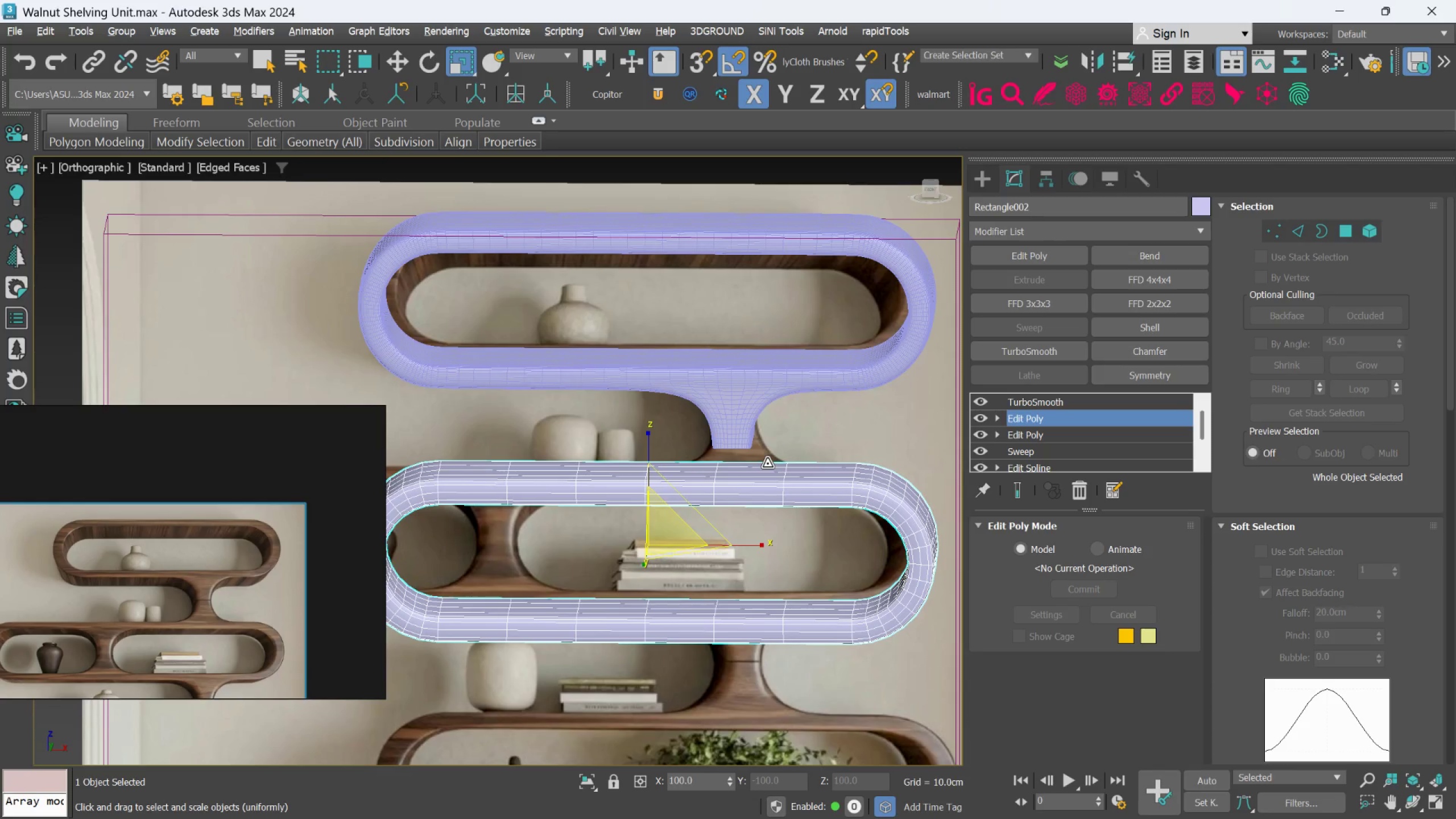 
scroll: coordinate [767, 464], scroll_direction: none, amount: 0.0
 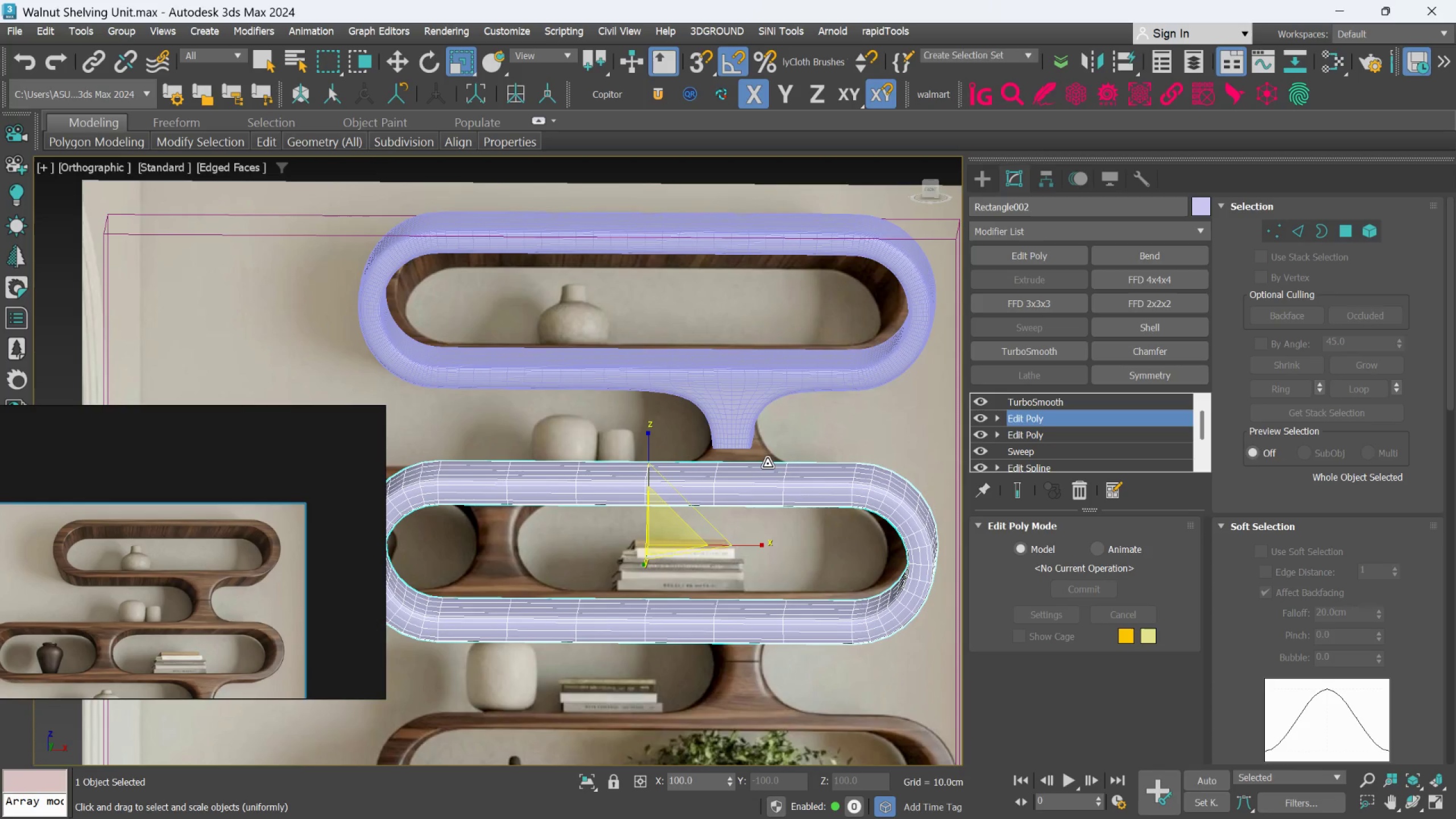 
middle_click([767, 464])
 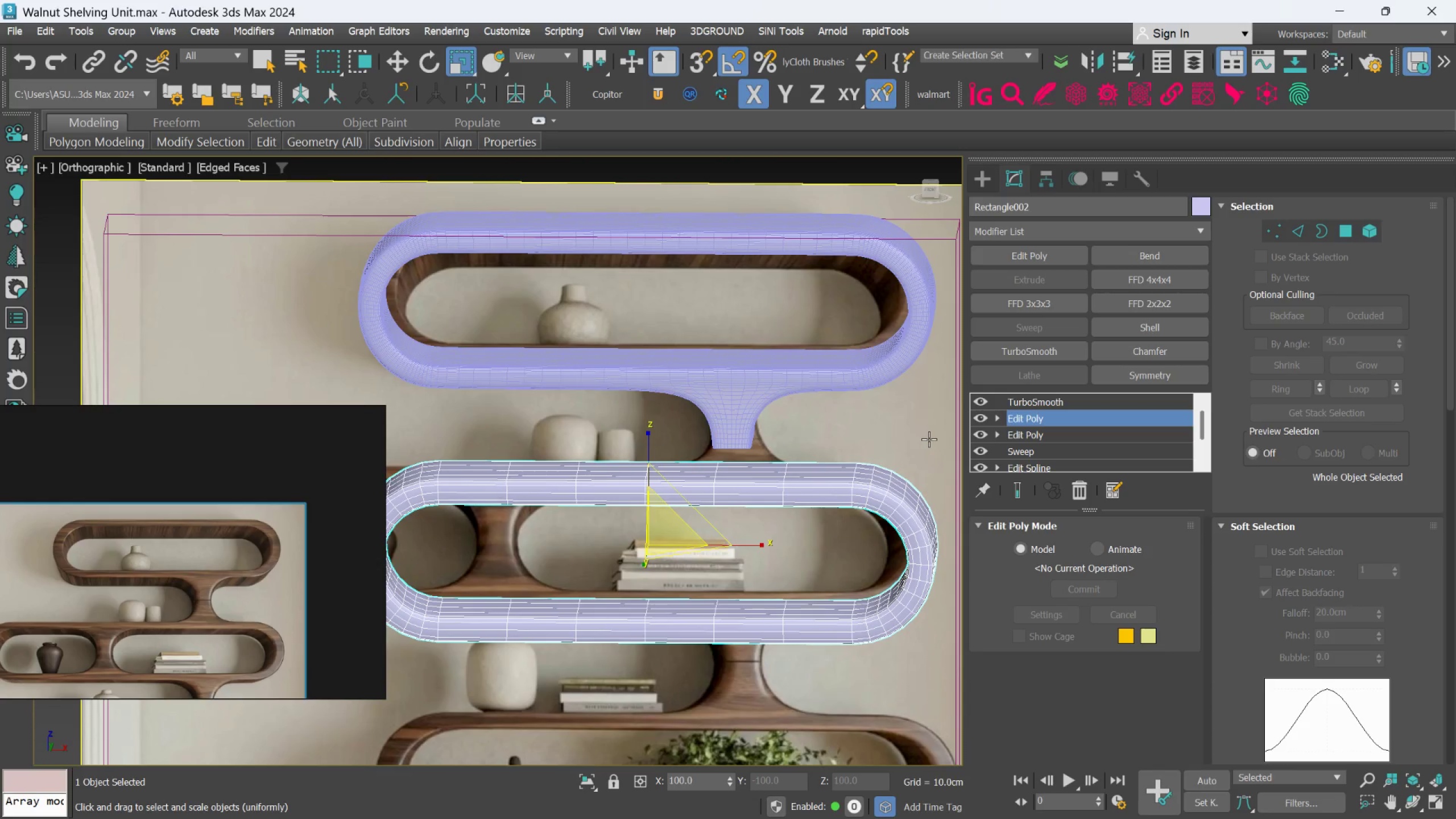 
key(Control+ControlLeft)
 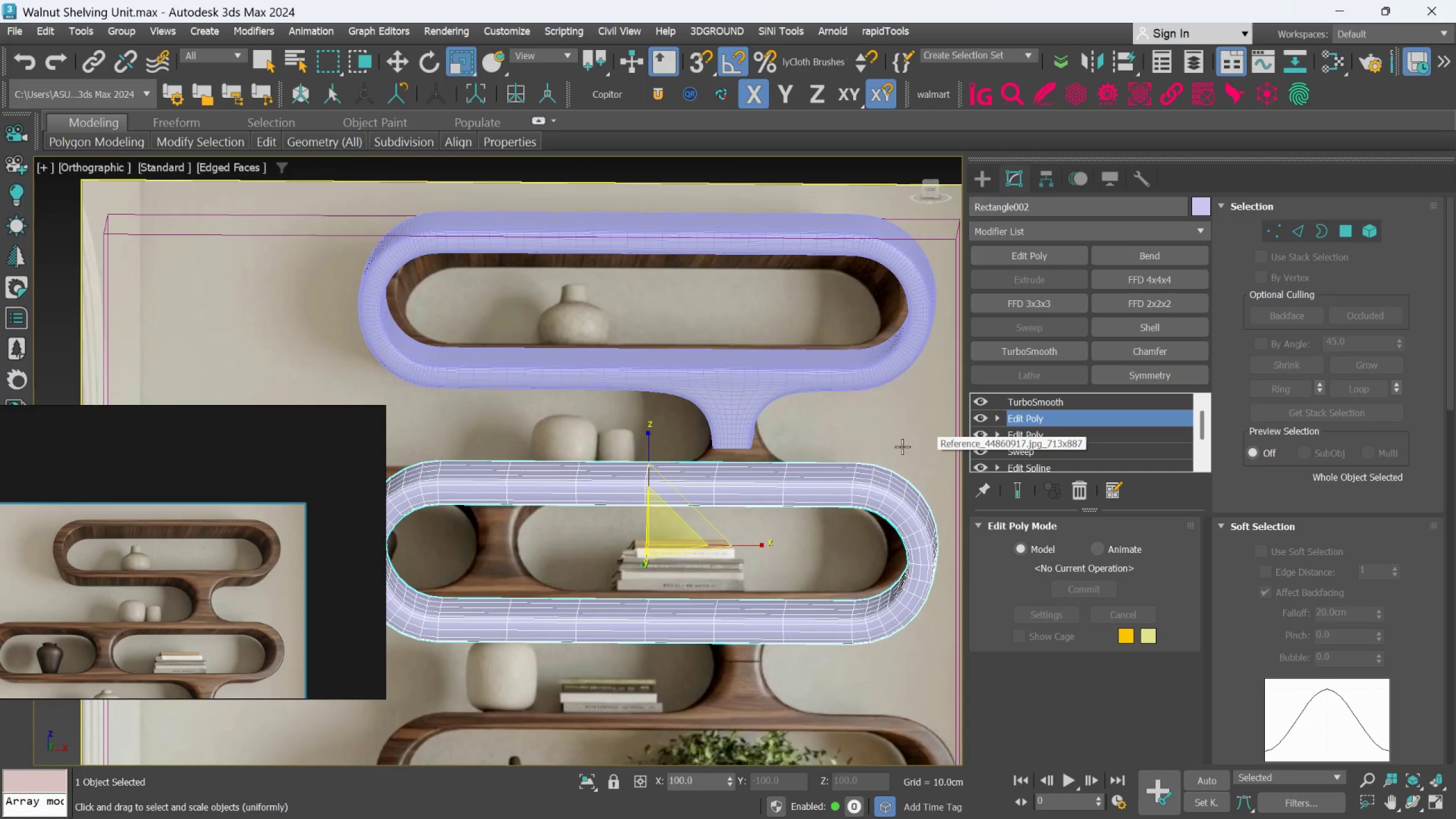 
key(Control+Z)
 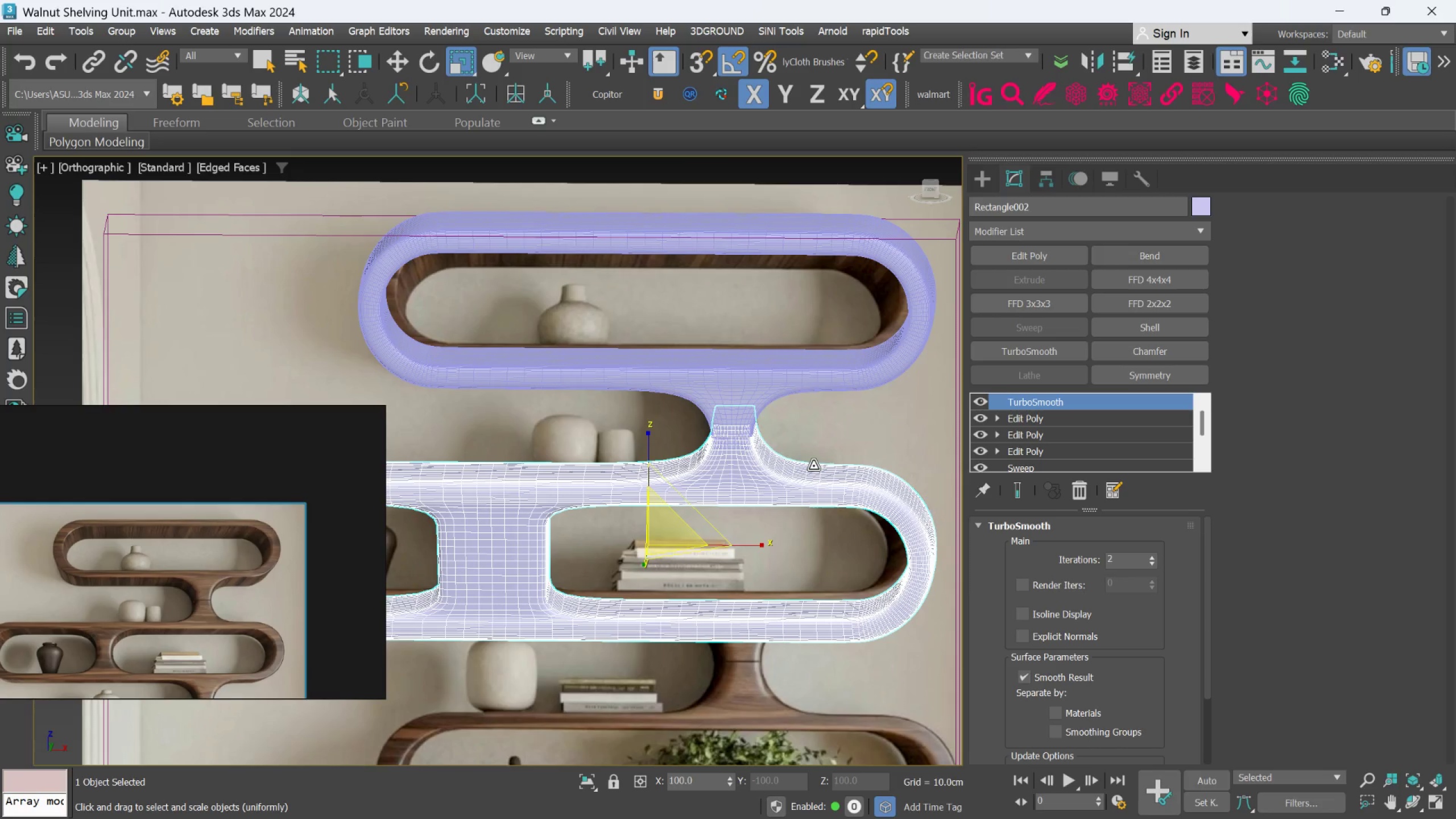 
hold_key(key=AltLeft, duration=0.83)
 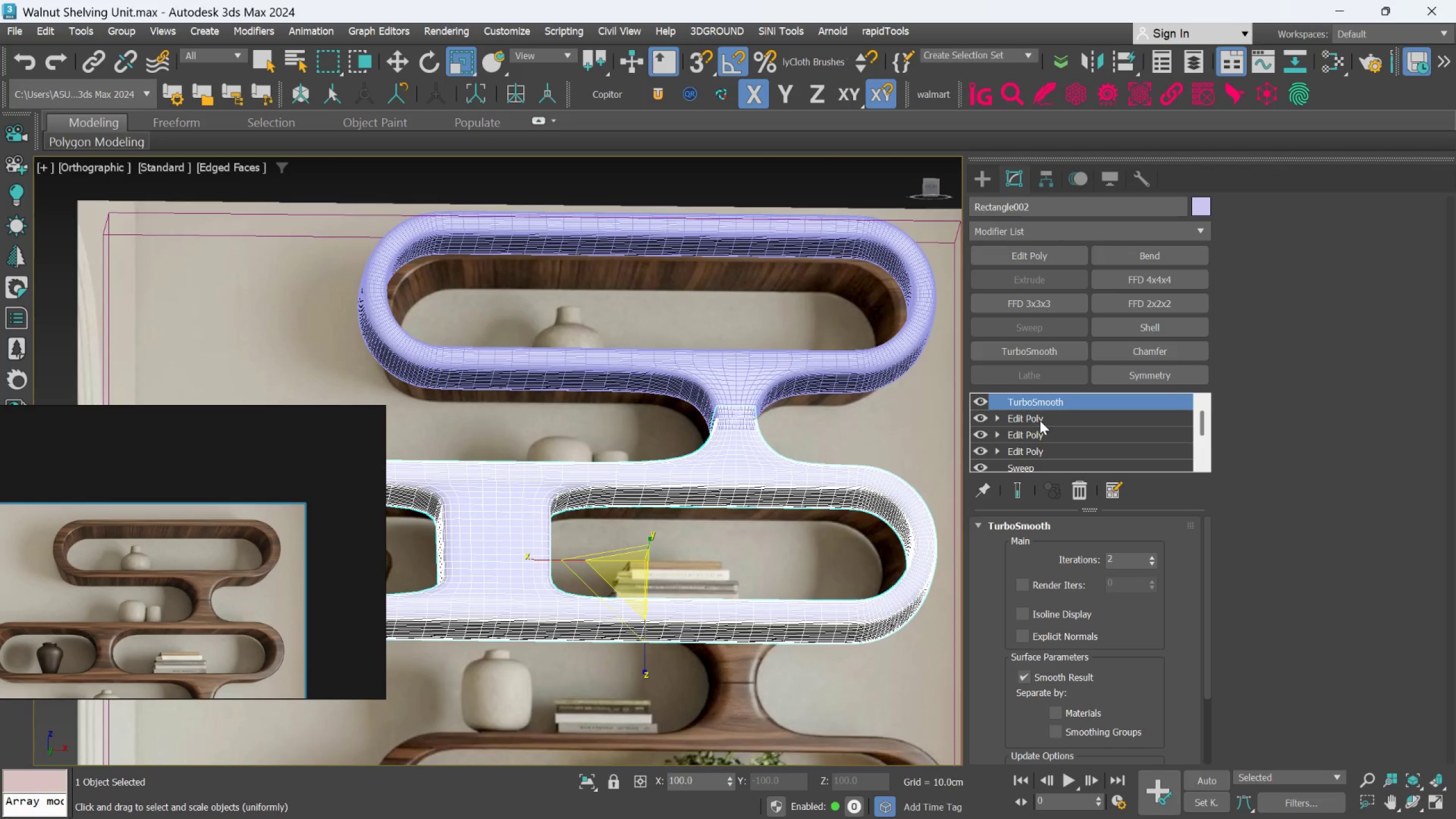 
left_click([1041, 414])
 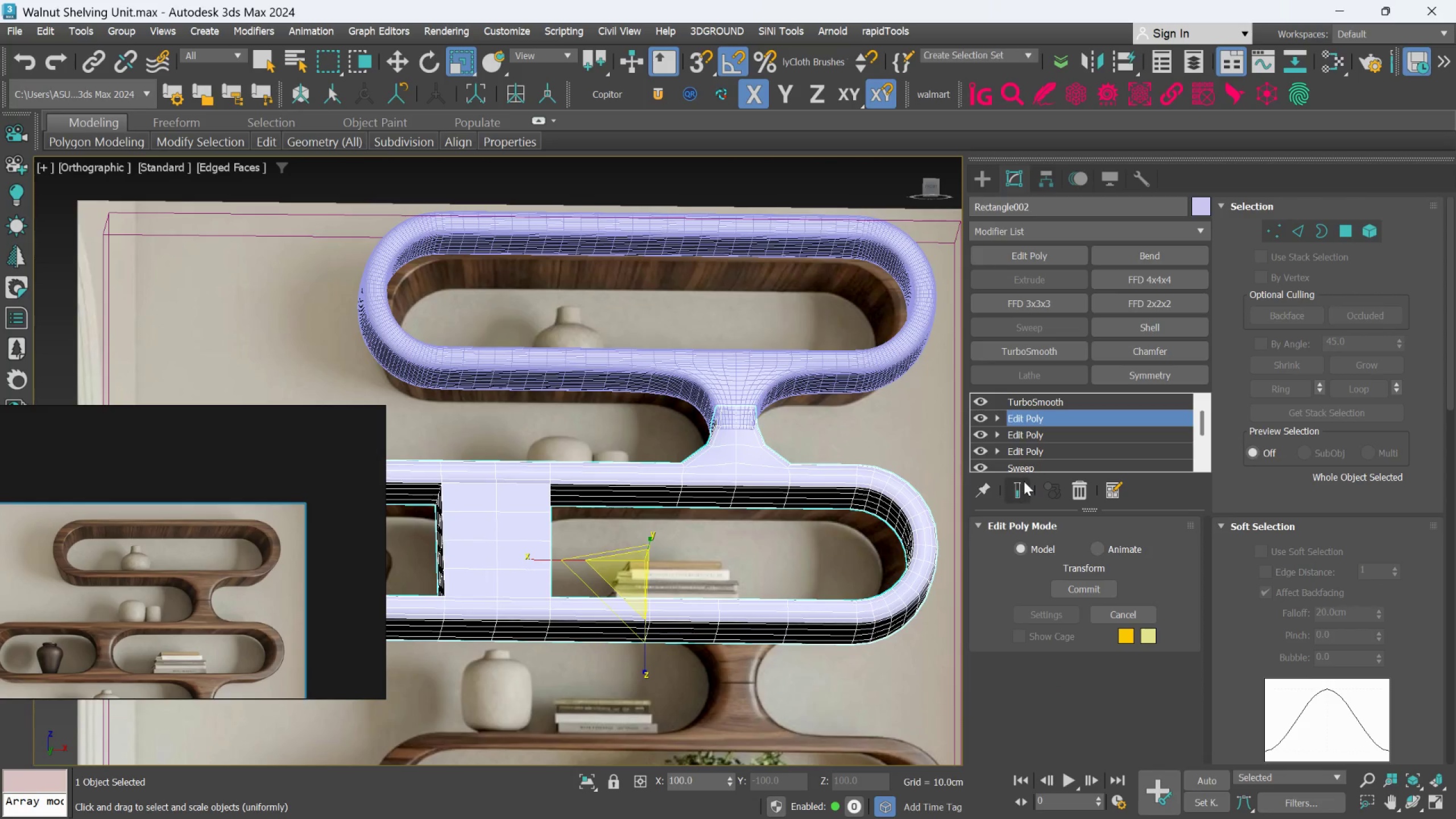 
left_click([1023, 483])
 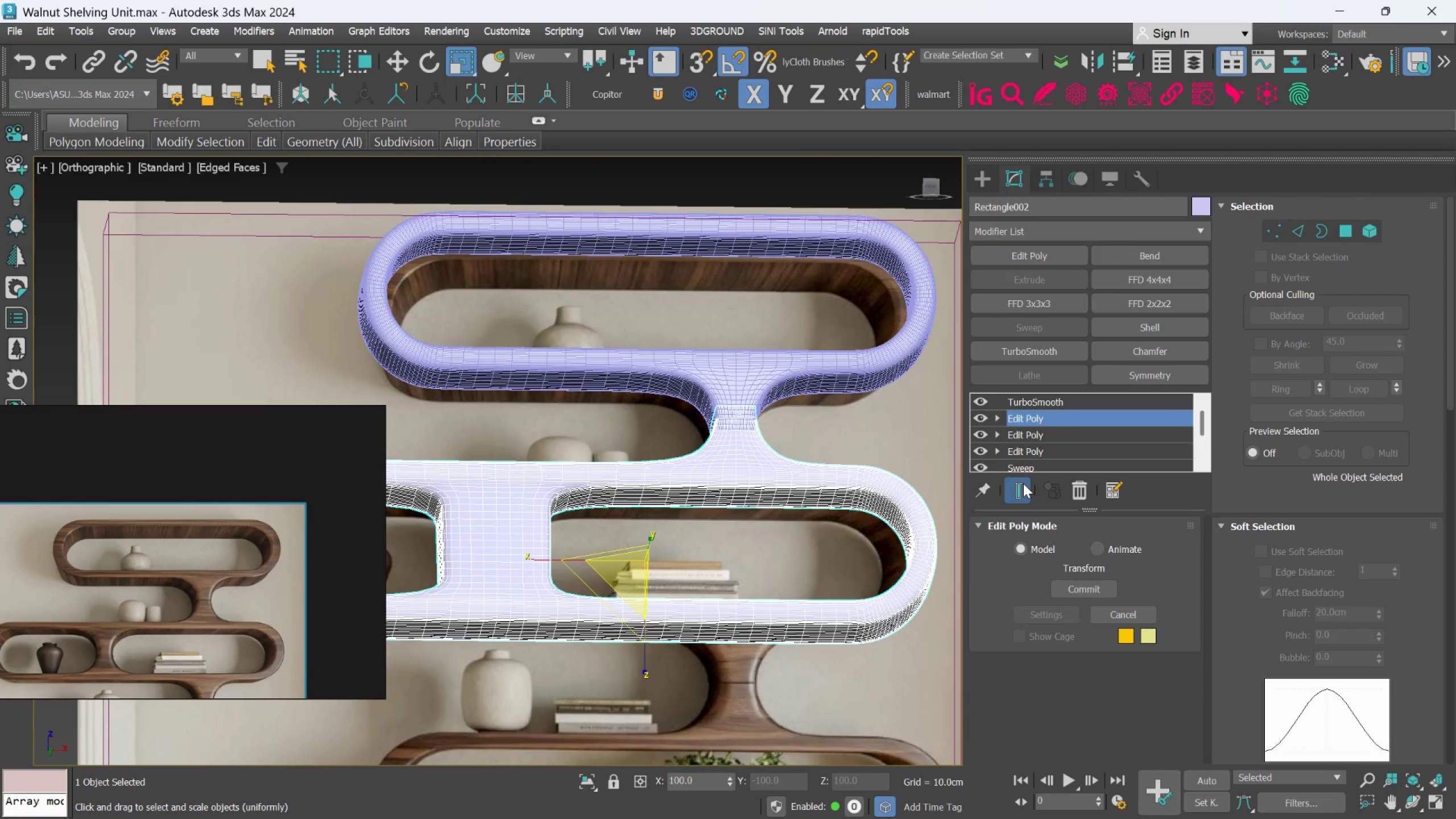 
left_click([1023, 483])
 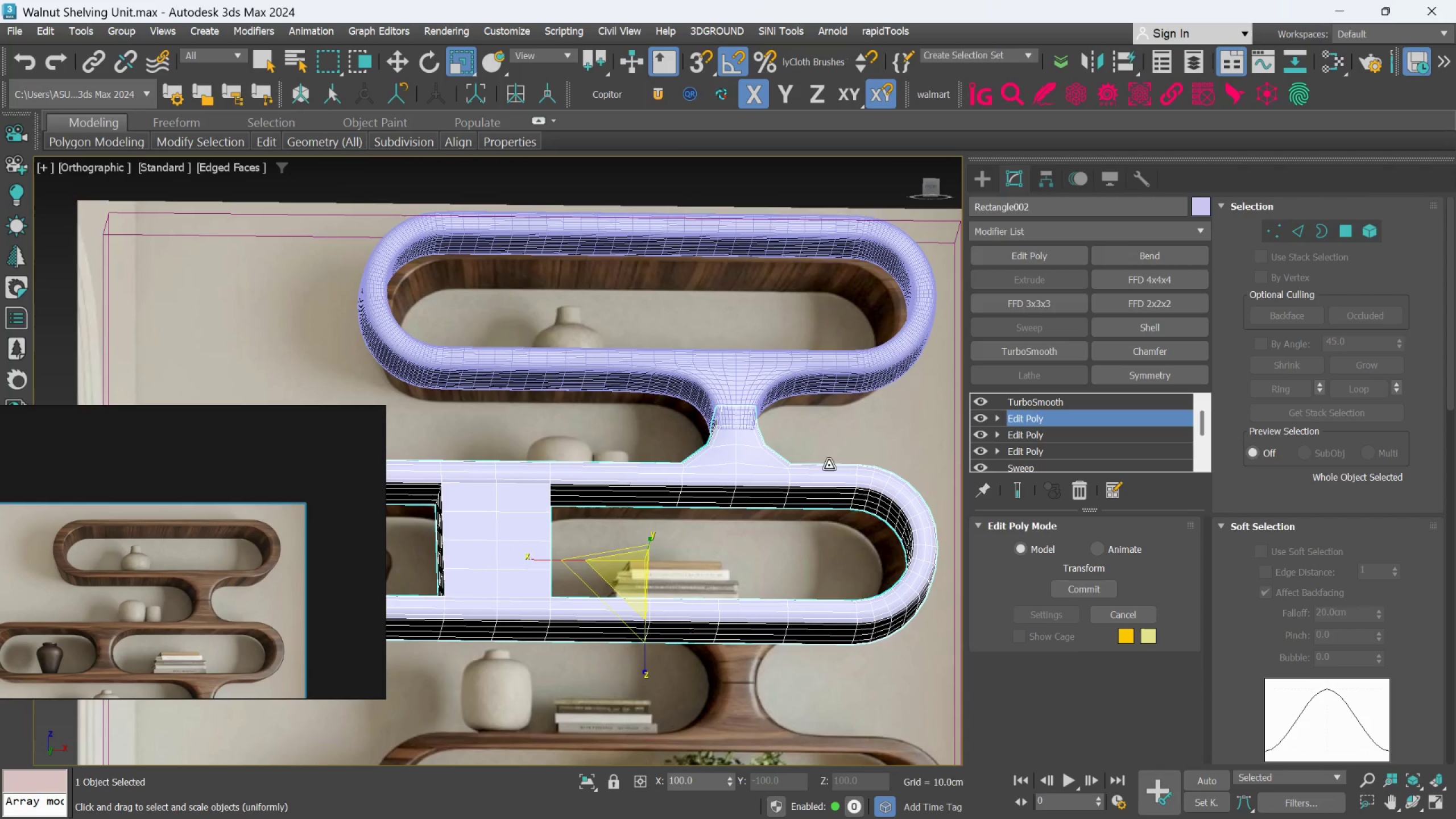 
hold_key(key=AltLeft, duration=1.59)
 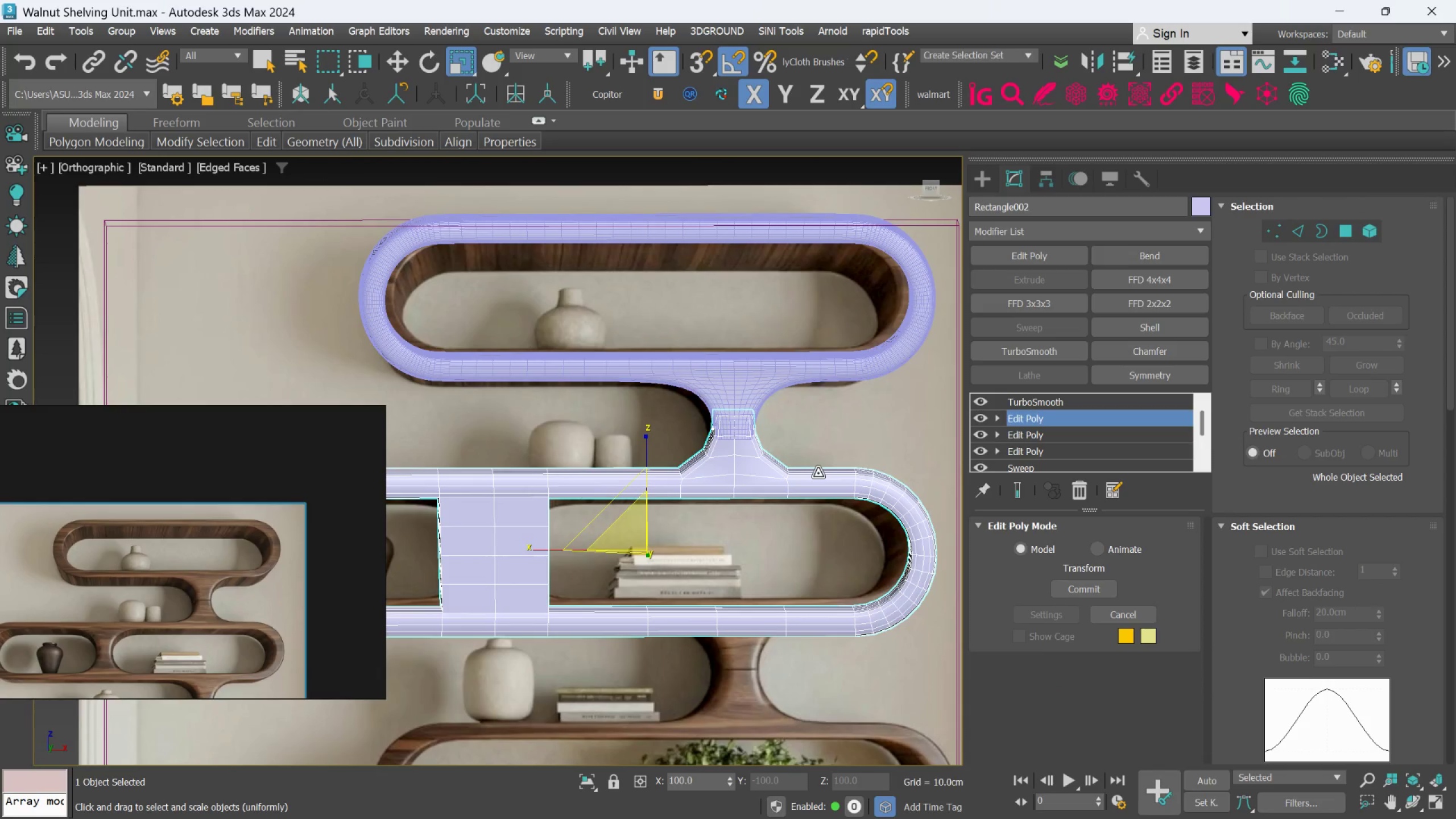 
key(Control+Z)
 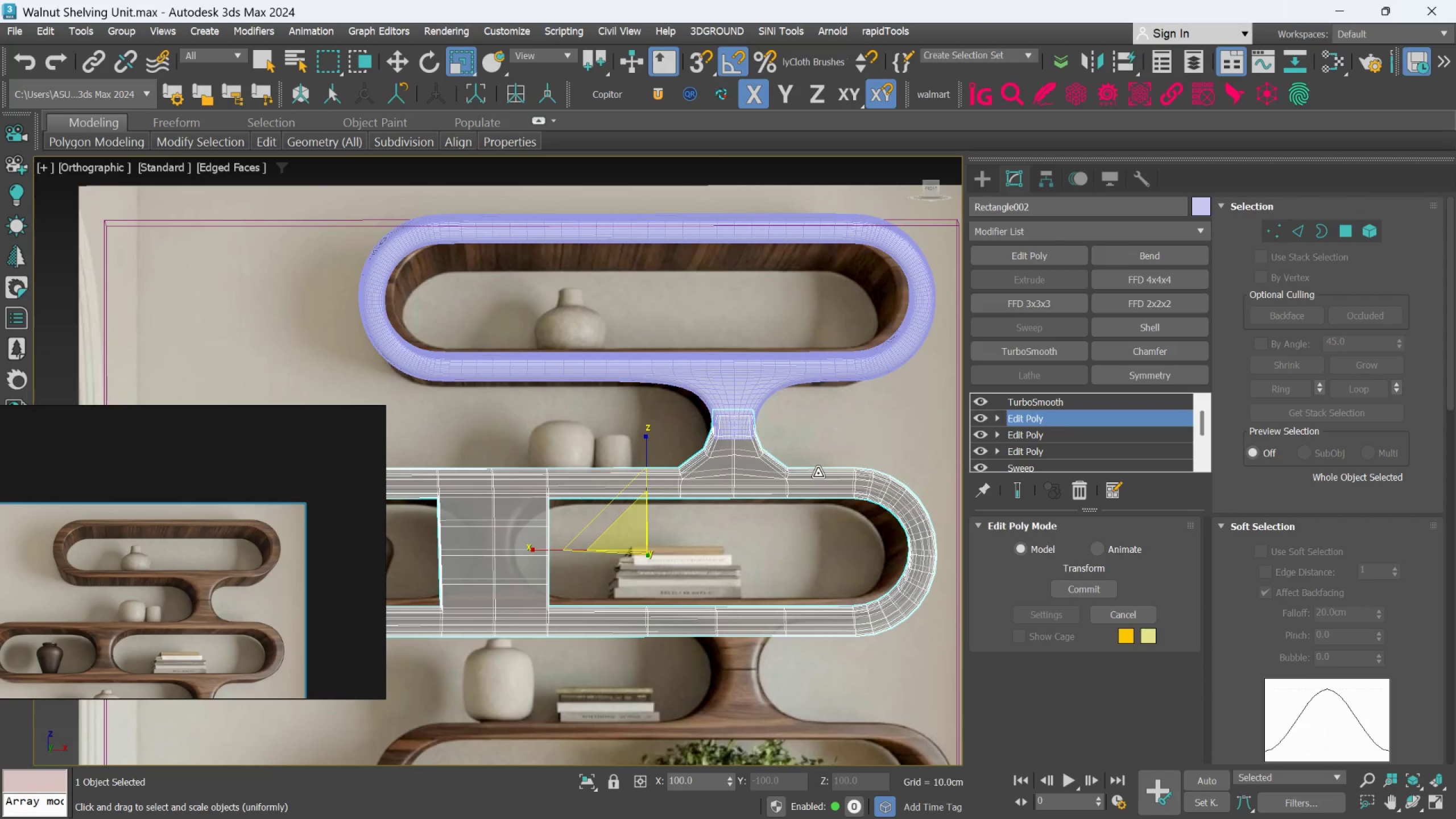 
key(Control+Z)
 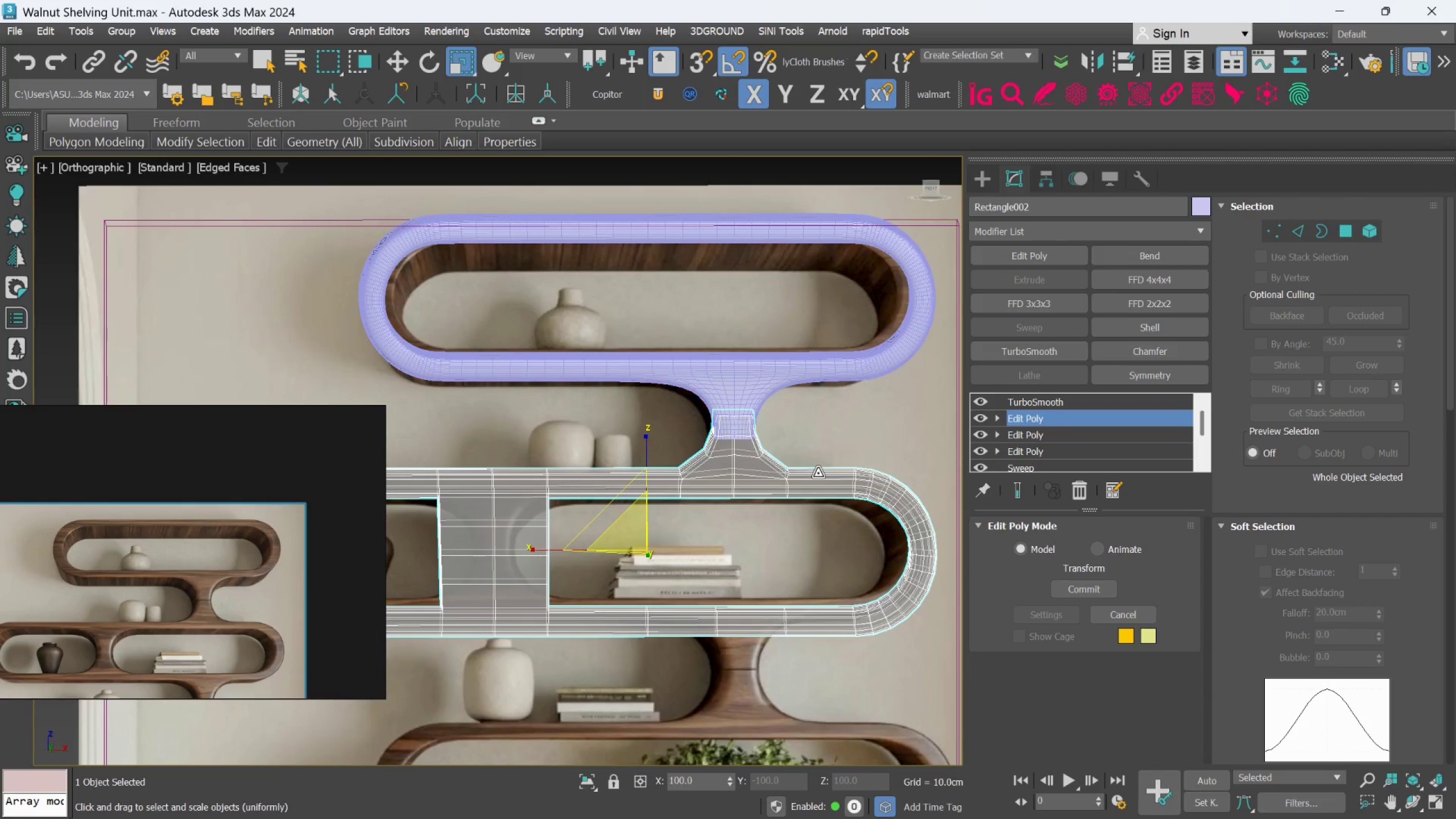 
key(Control+Z)
 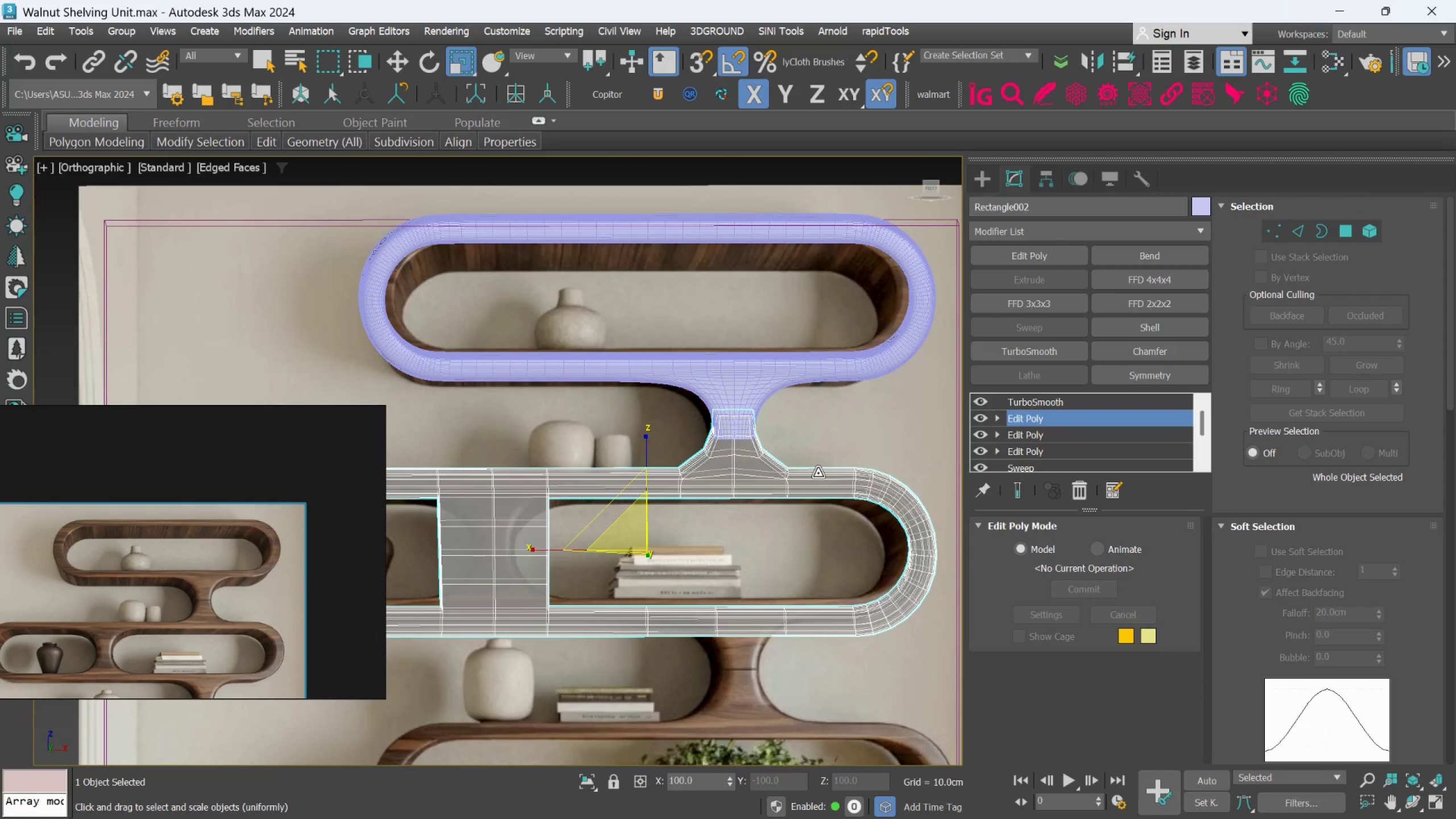 
key(Control+Z)
 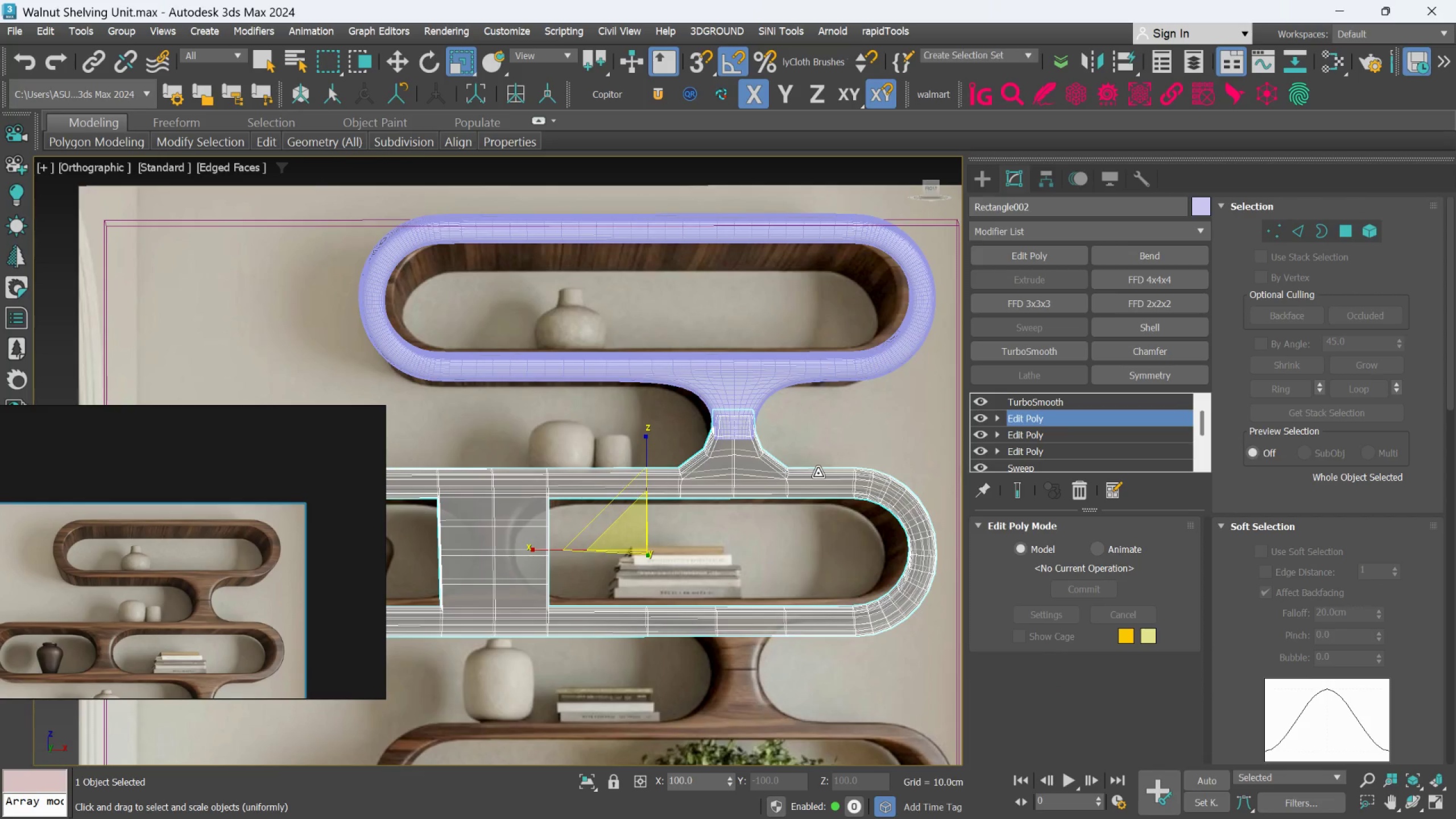 
key(Control+Z)
 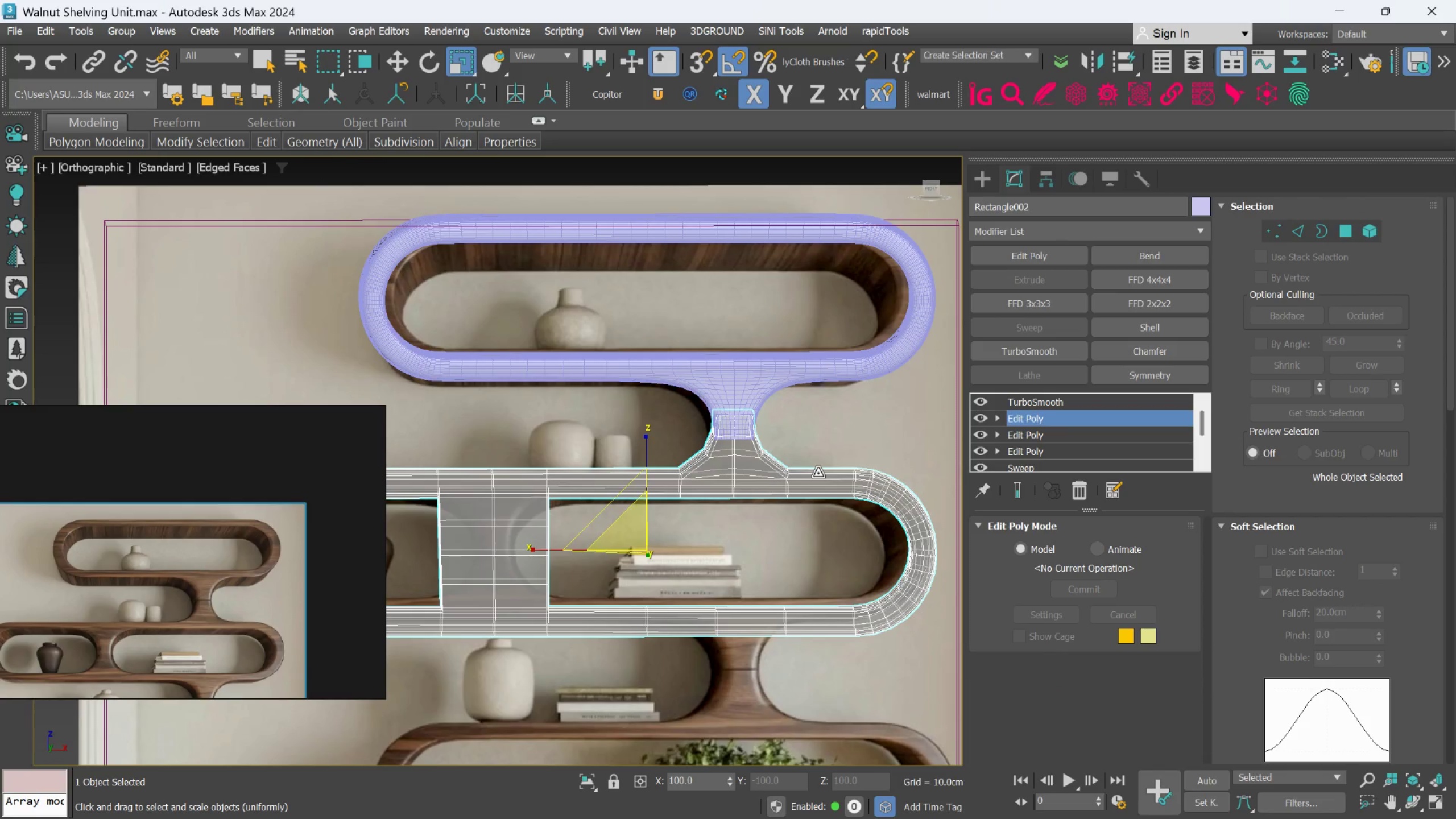 
key(Control+Z)
 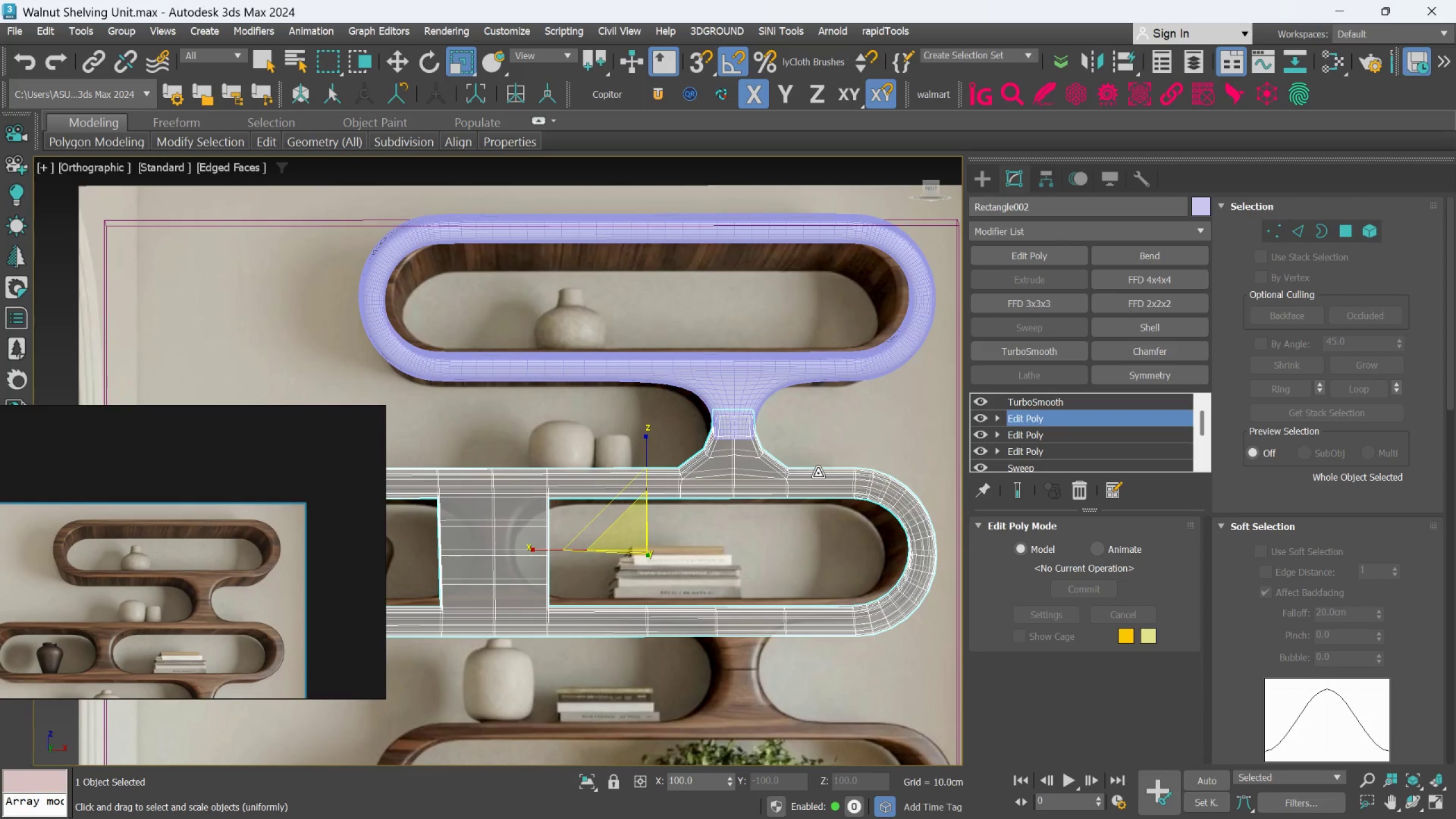 
key(Control+Z)
 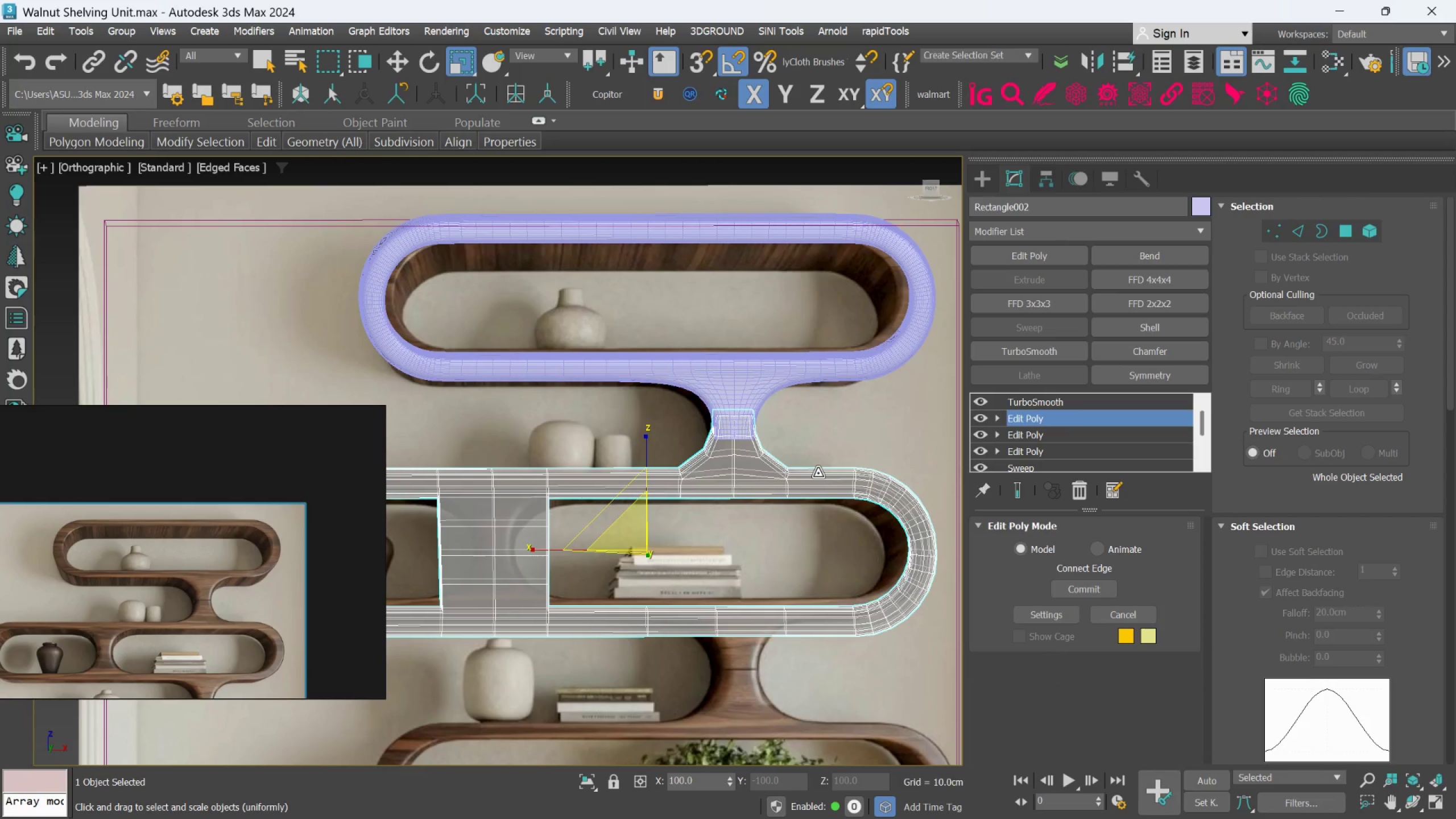 
key(Control+Z)
 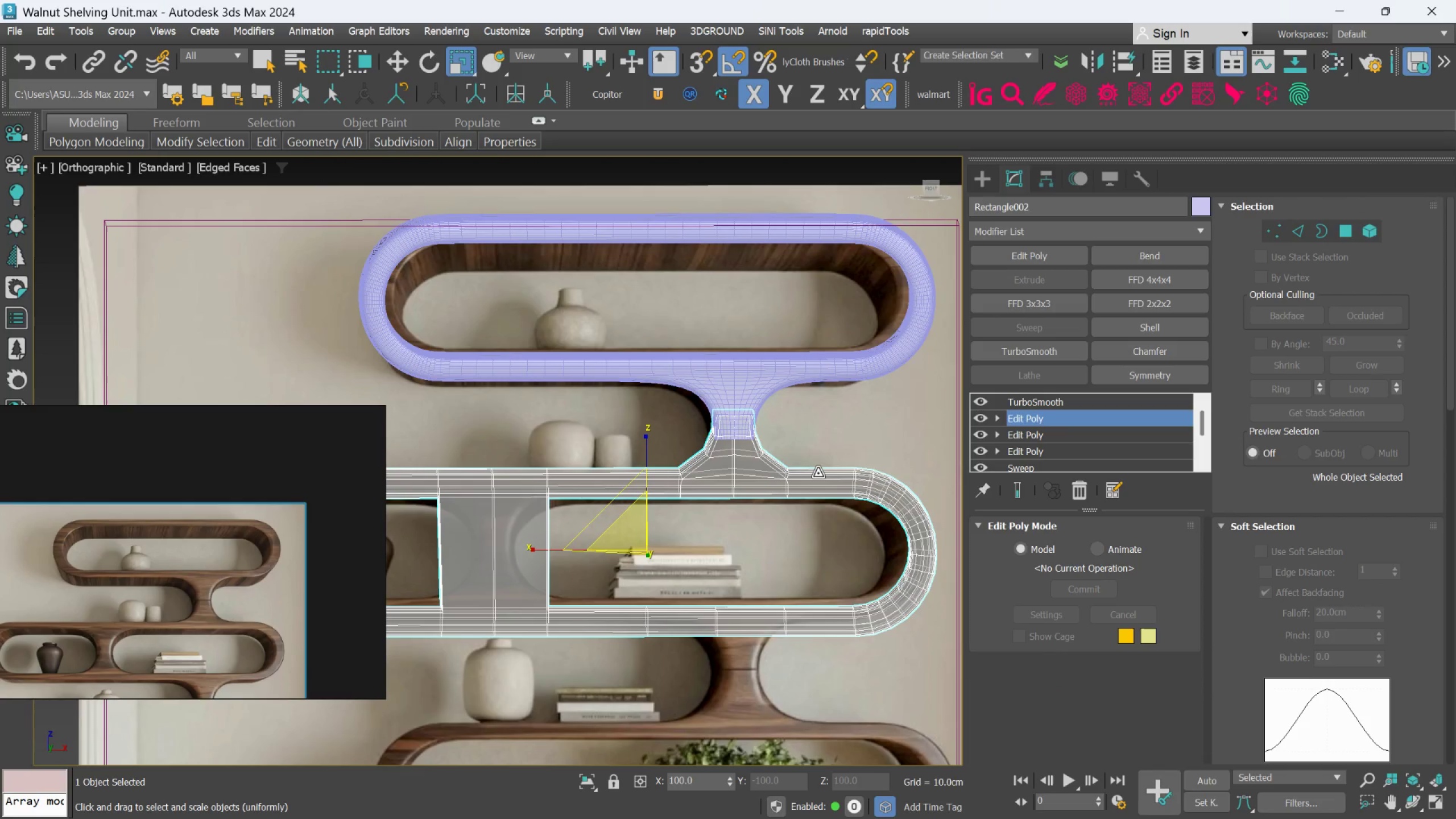 
hold_key(key=Z, duration=0.86)
 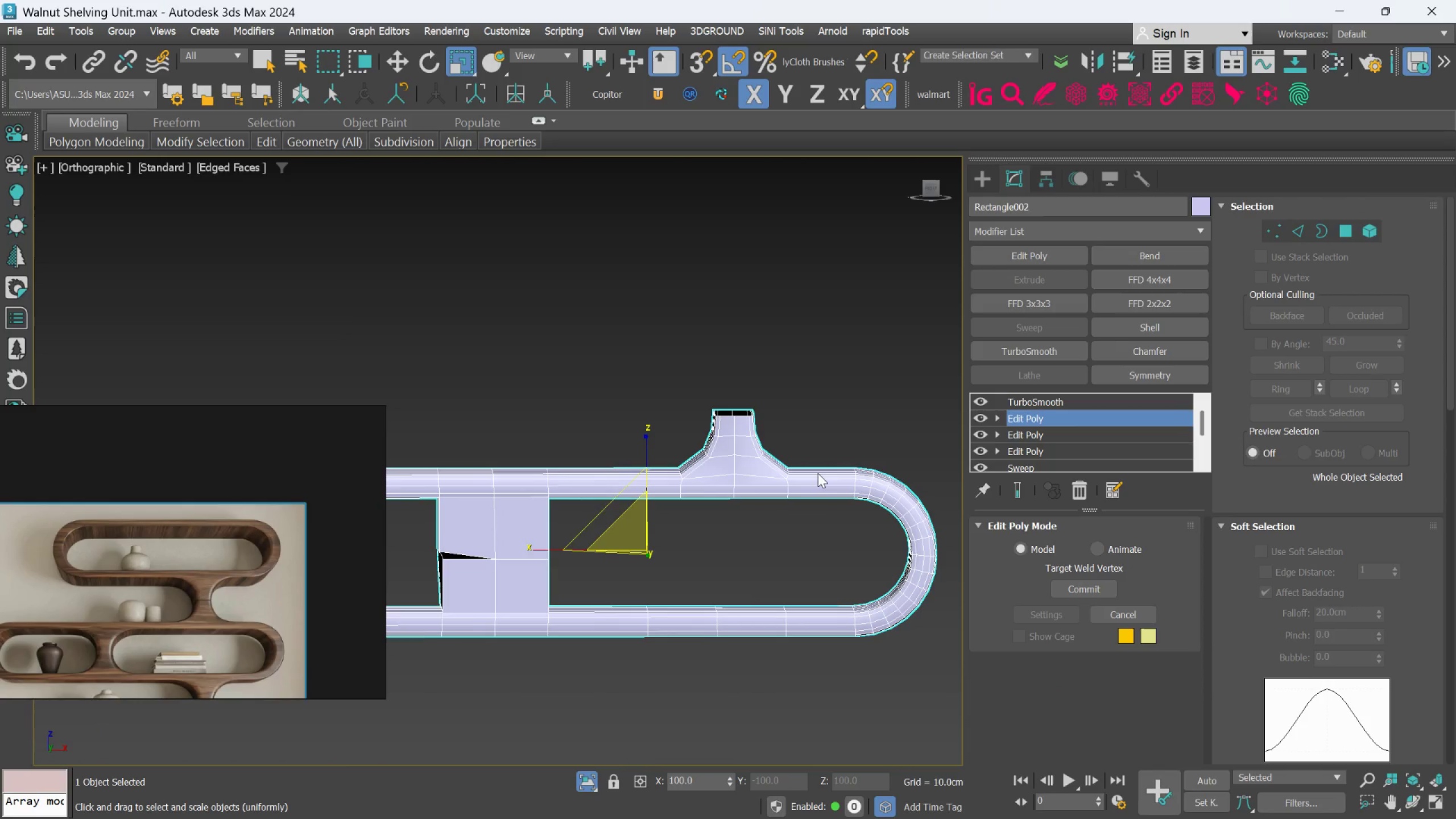 
key(Control+Z)
 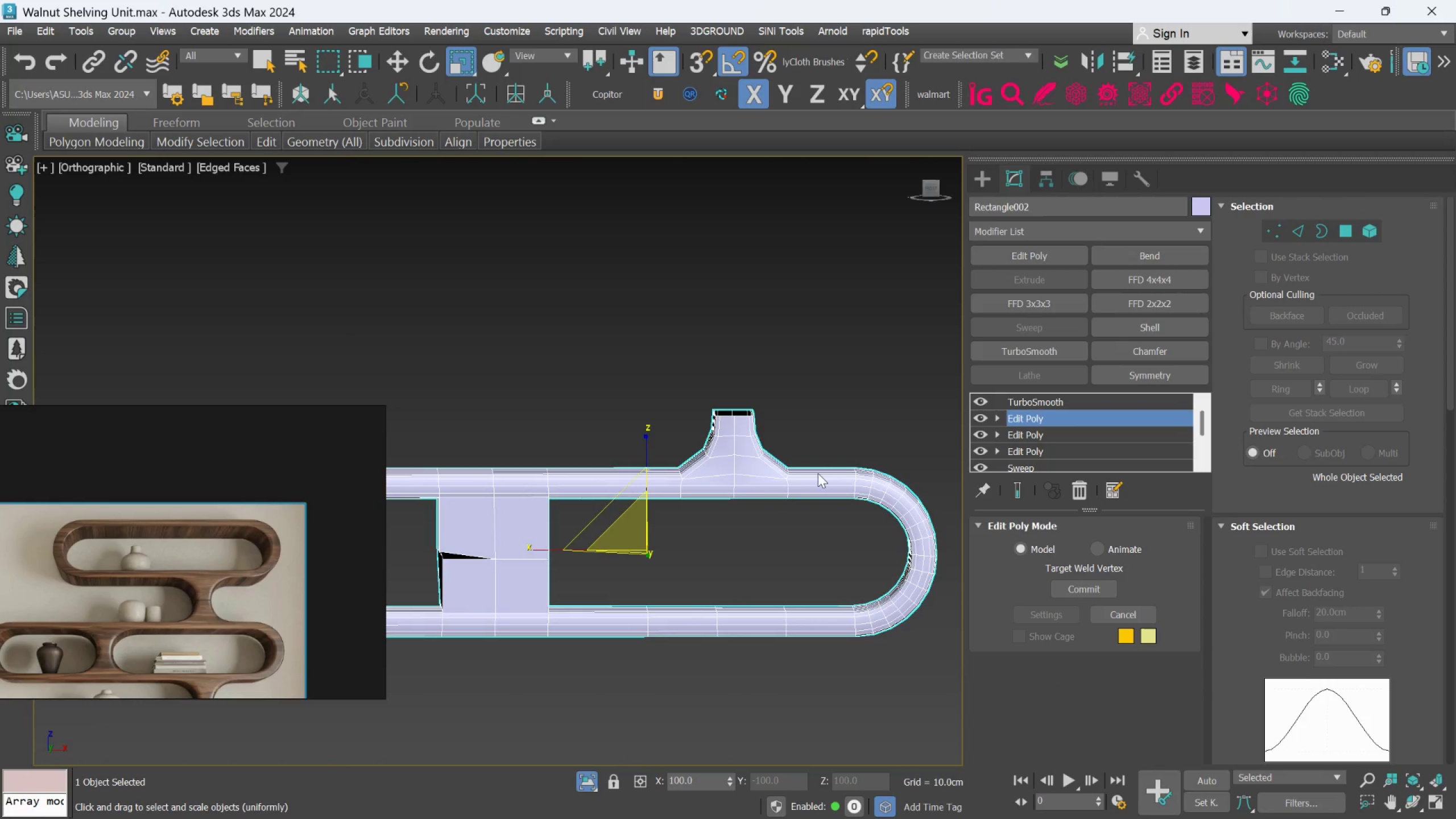 
key(Control+Z)
 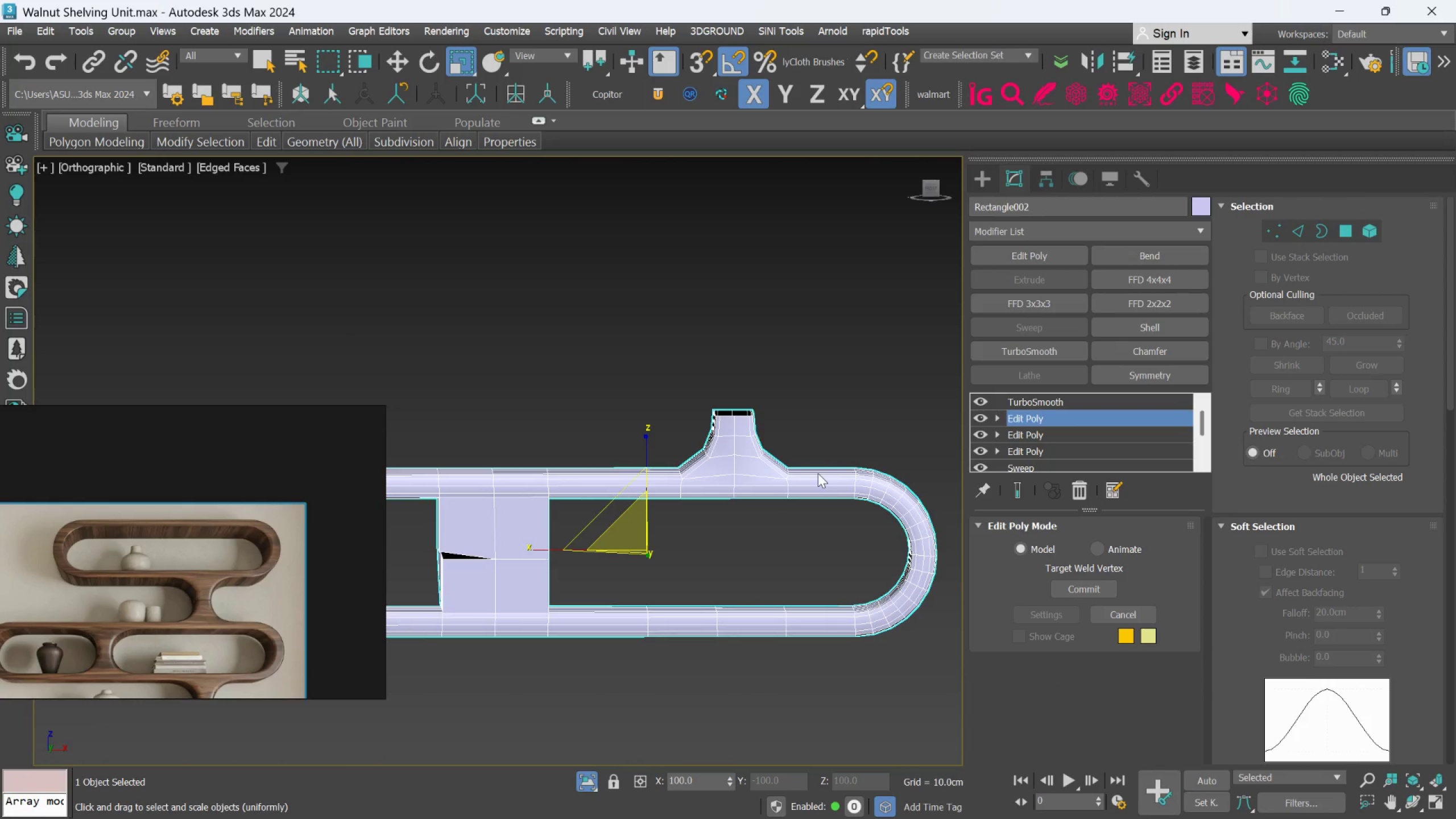 
key(Control+Z)
 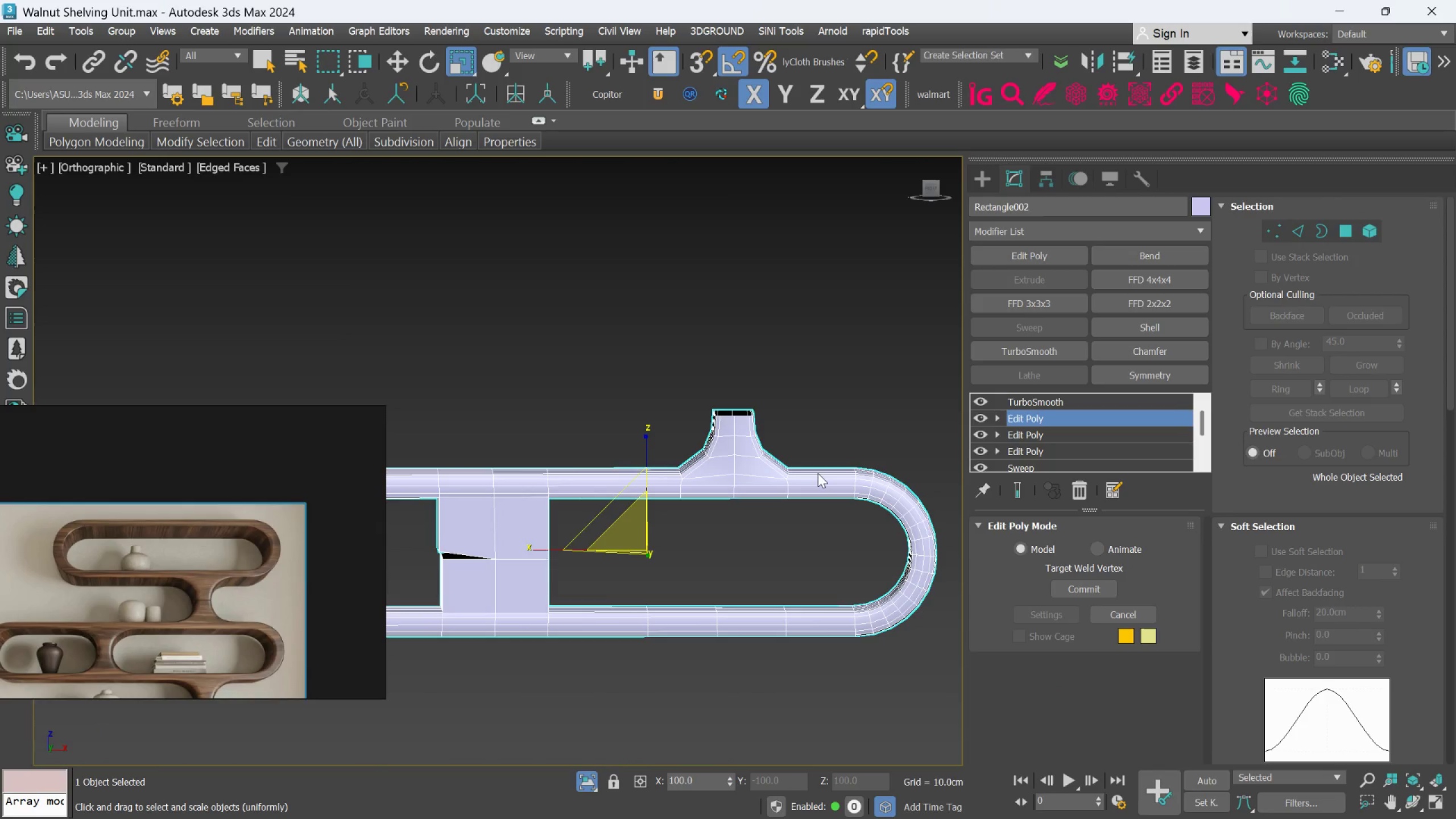 
key(Control+Z)
 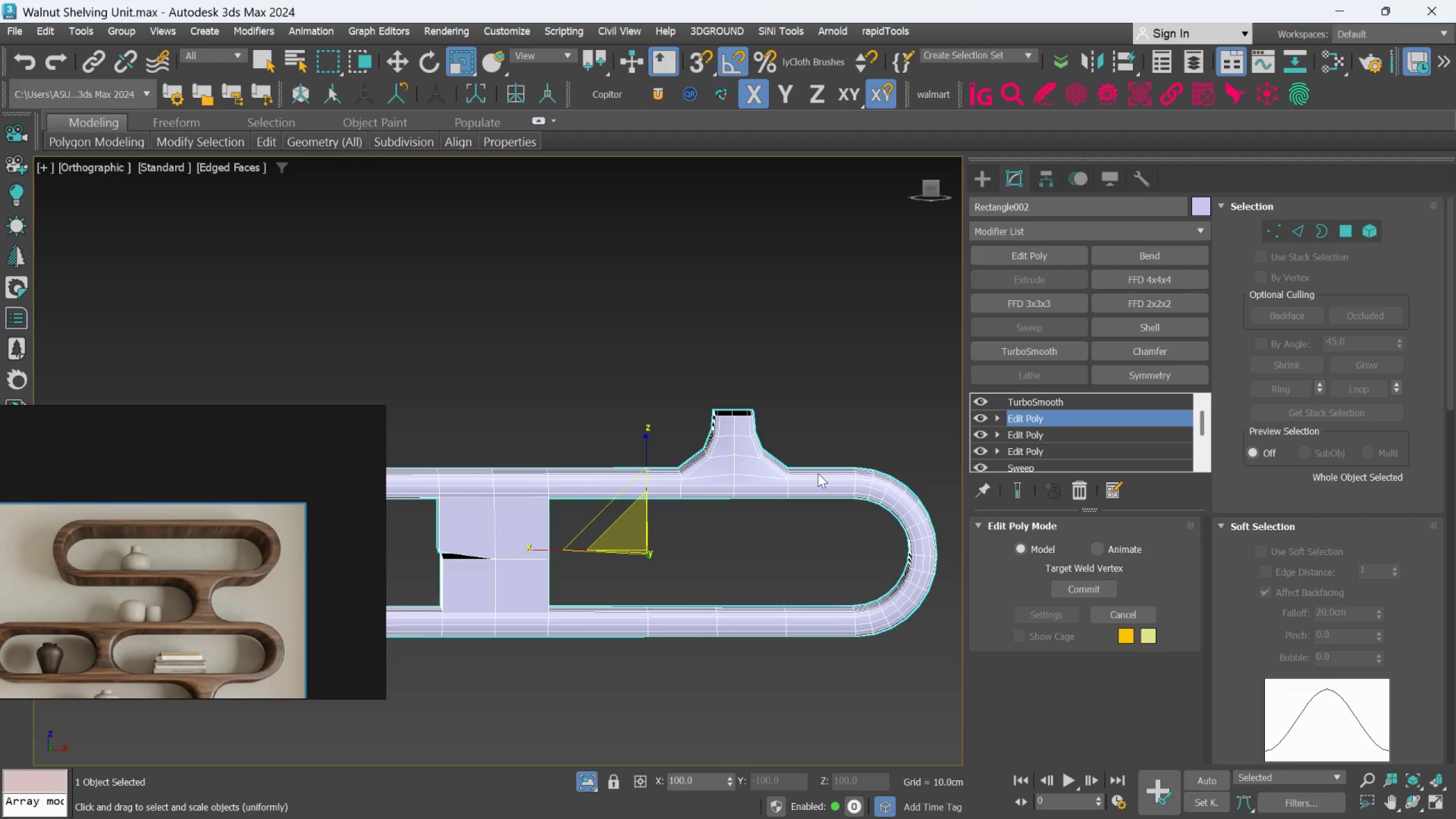 
hold_key(key=Z, duration=0.55)
 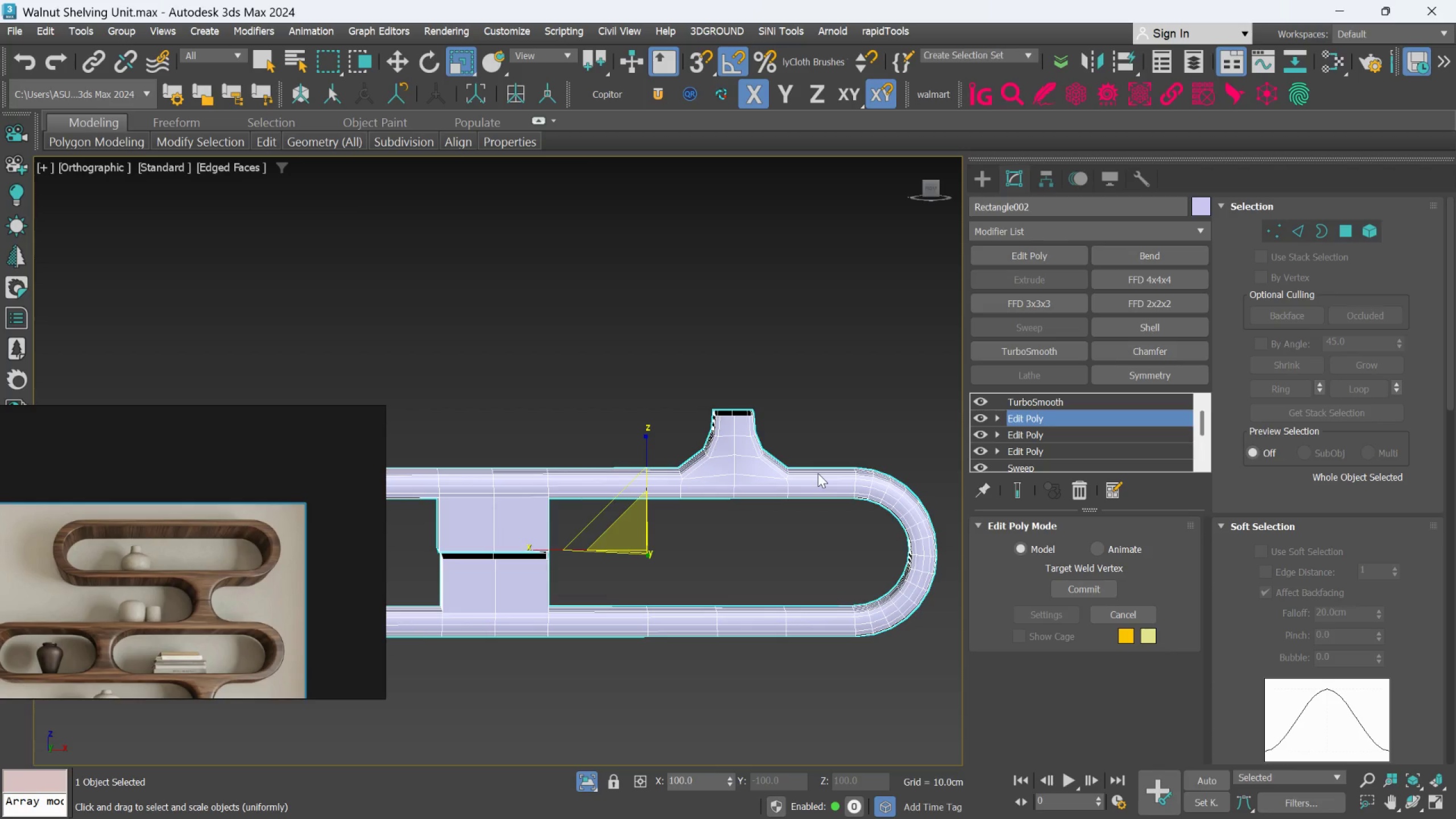 
key(Control+Z)
 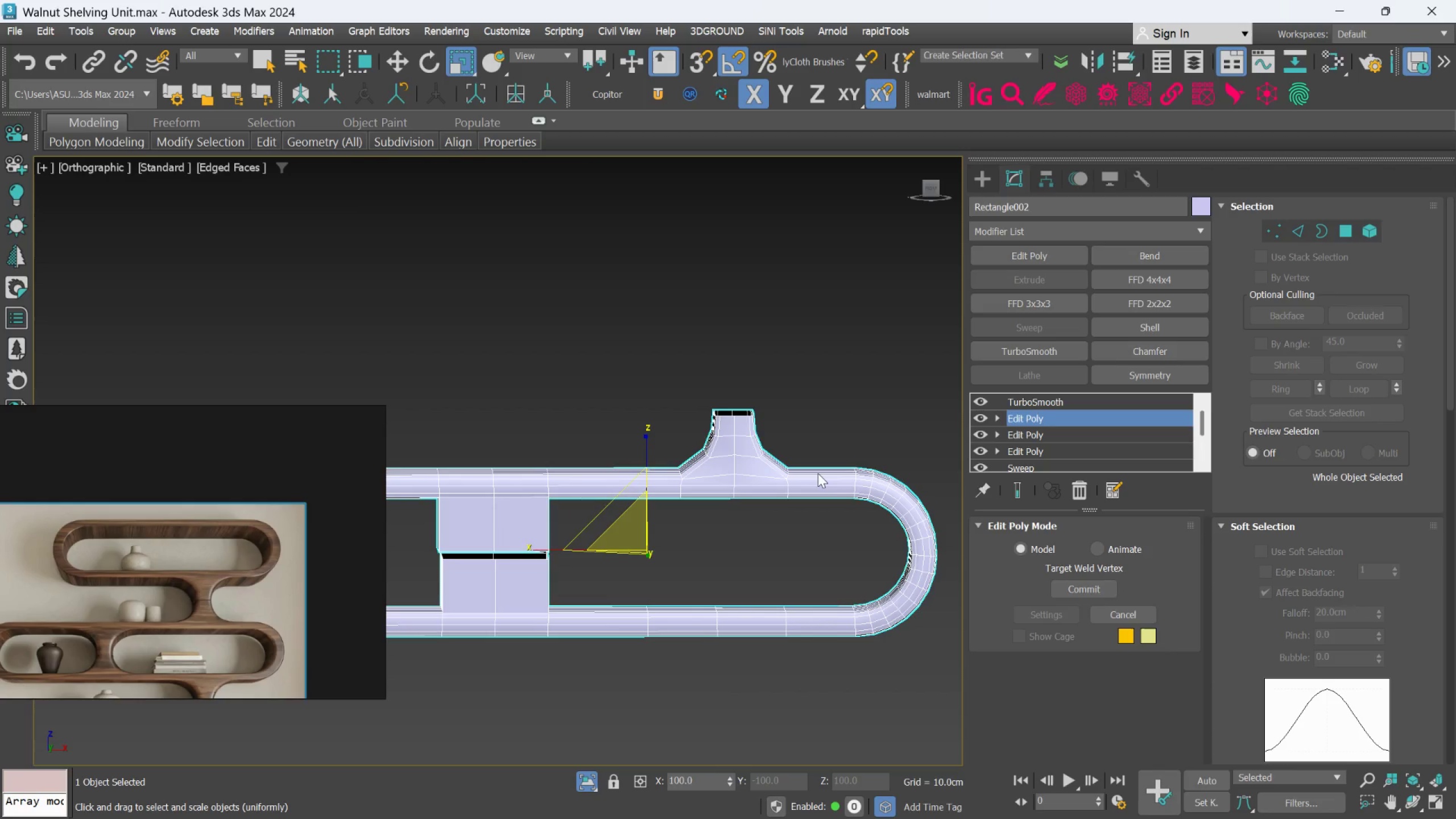 
key(Control+Z)
 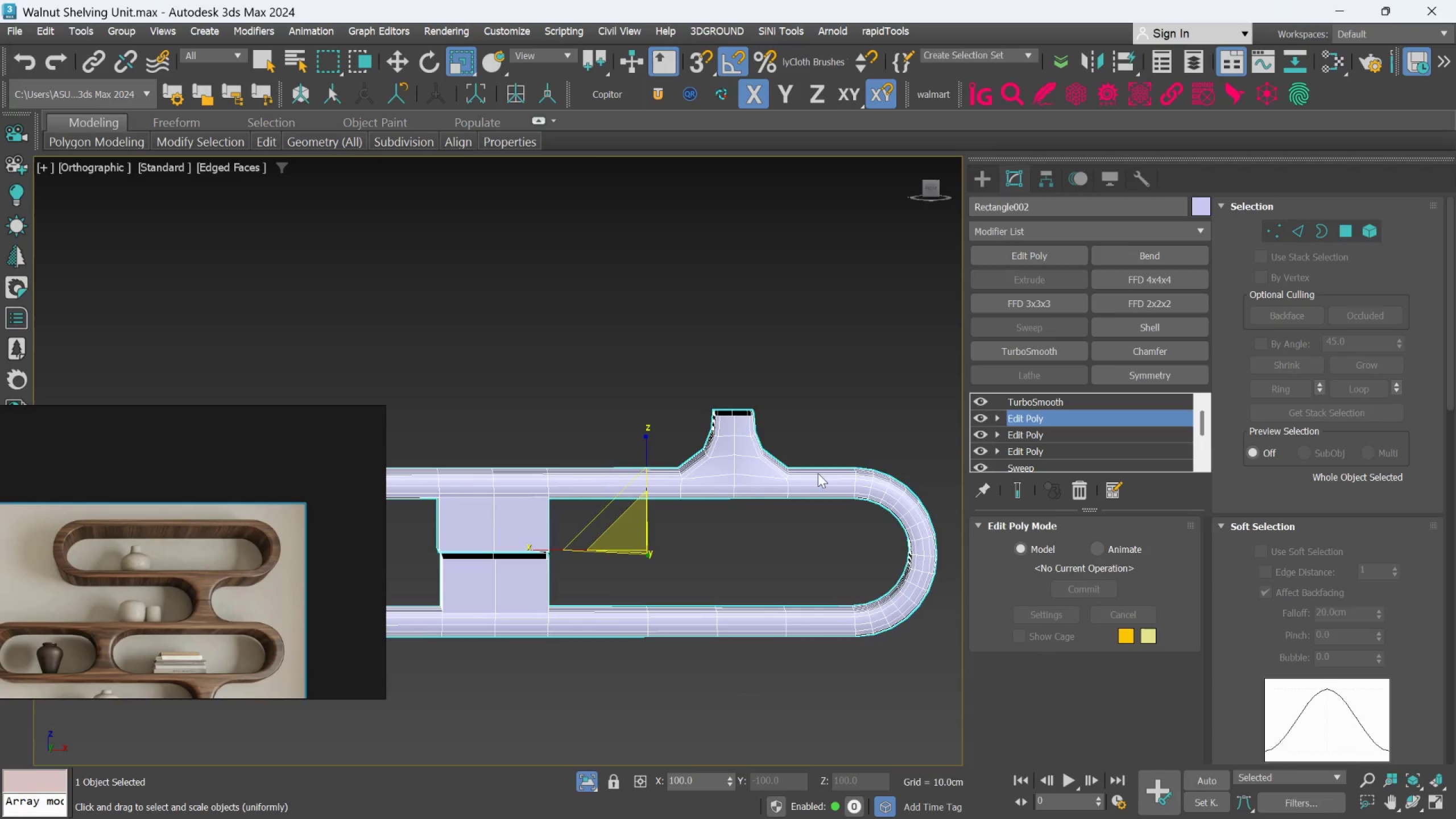 
key(Control+Z)
 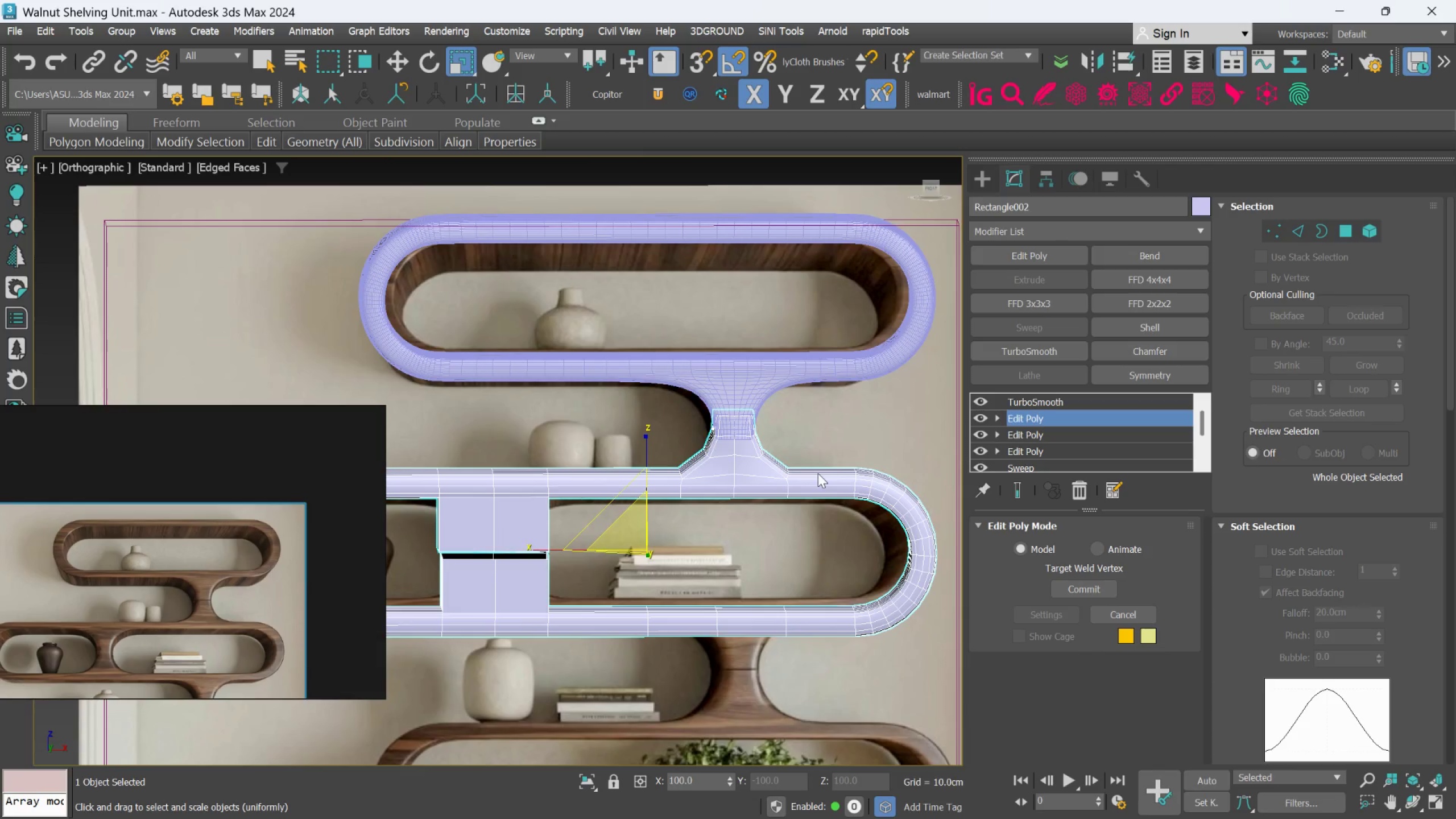 
key(Control+Z)
 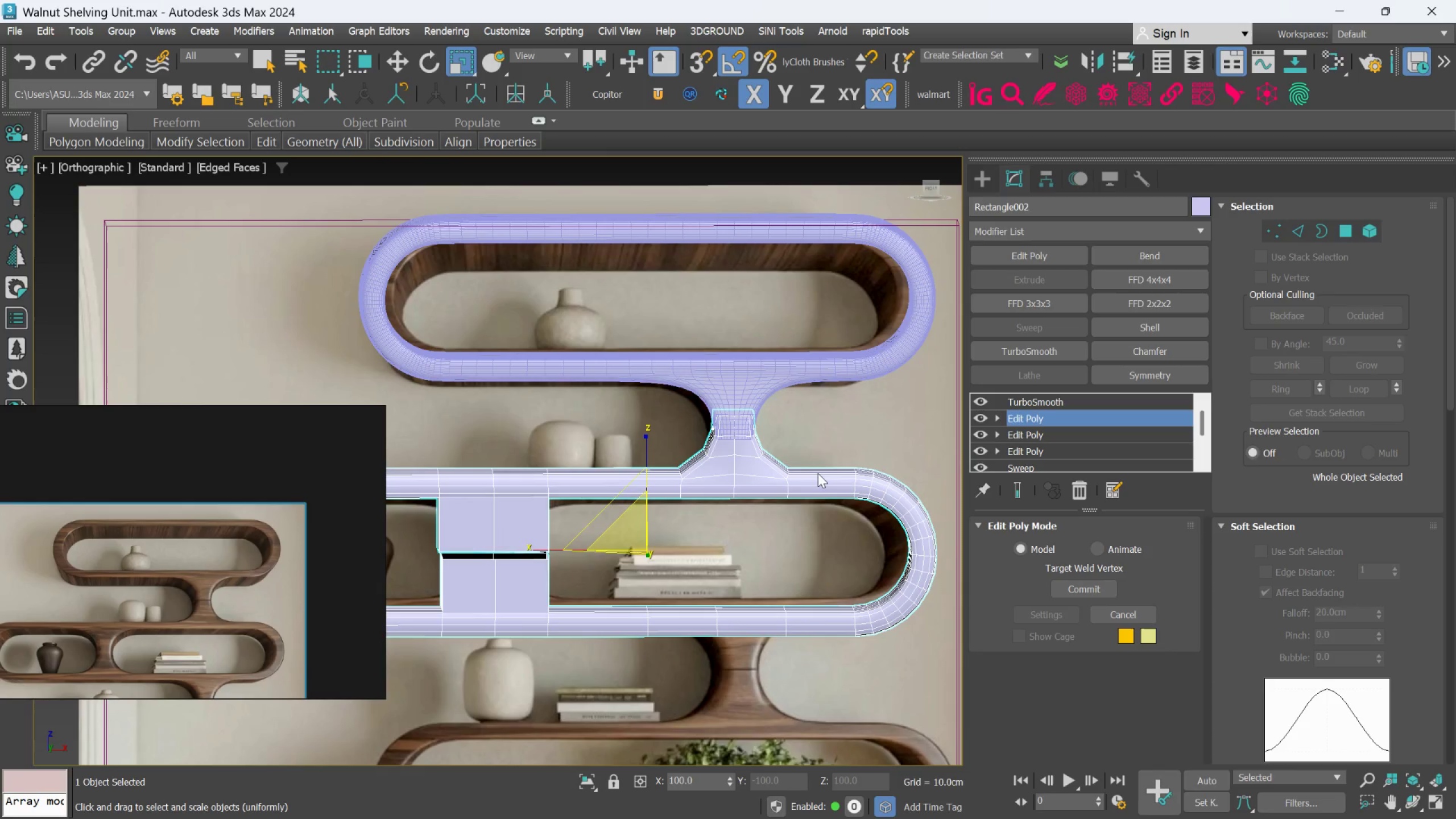 
key(Control+Z)
 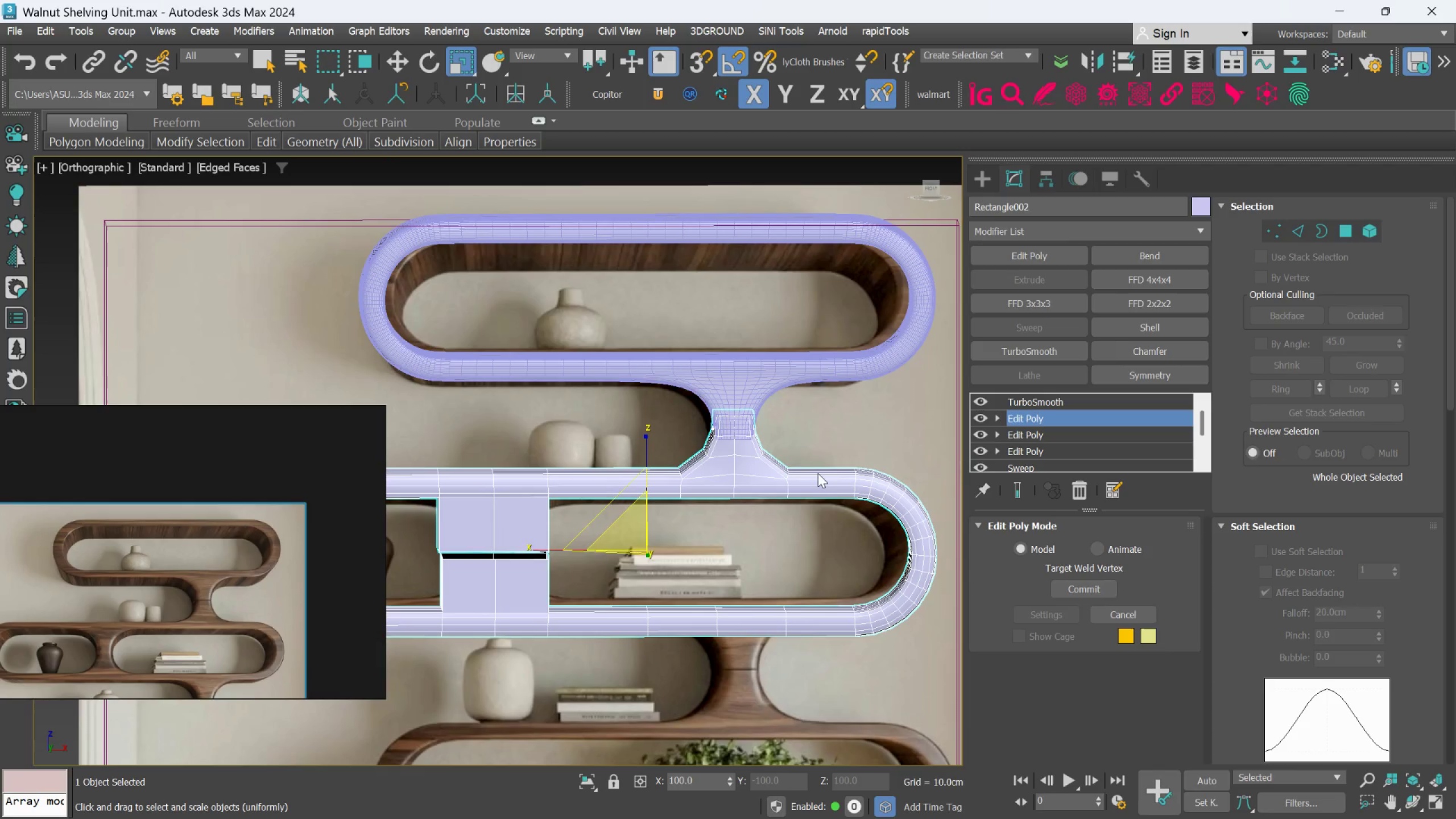 
key(Control+Z)
 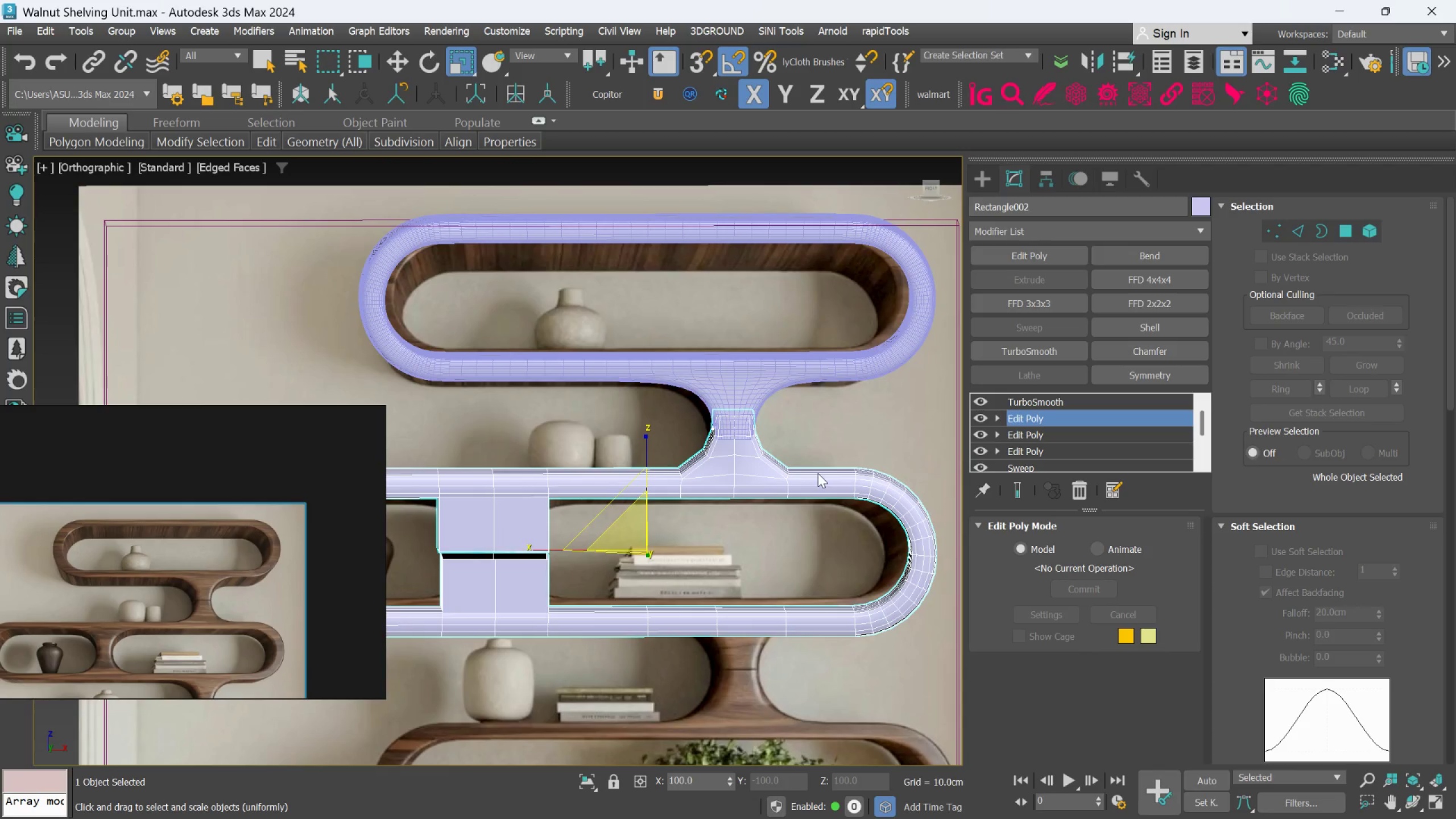 
key(Control+Z)
 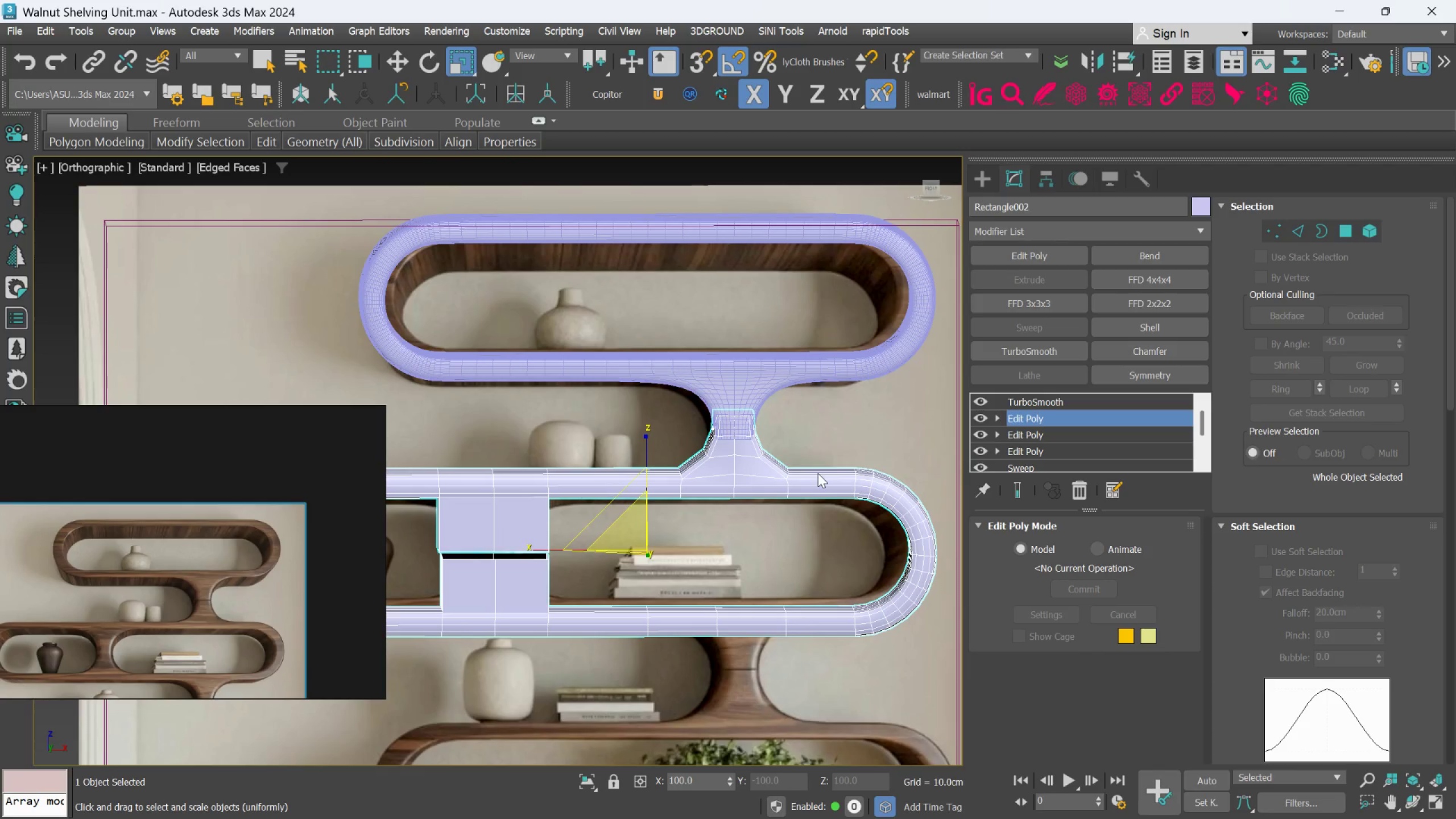 
key(Control+Z)
 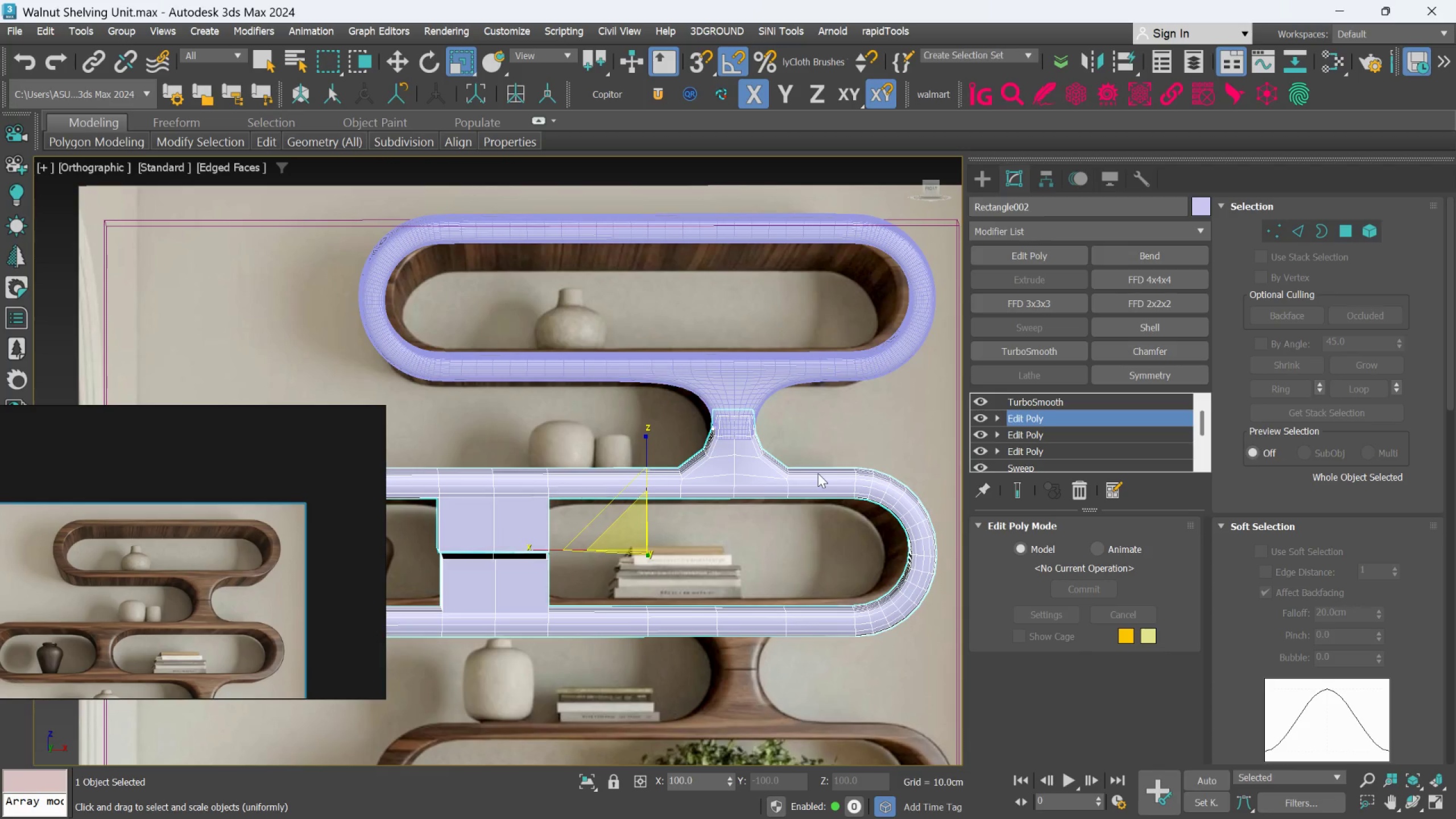 
key(Control+Z)
 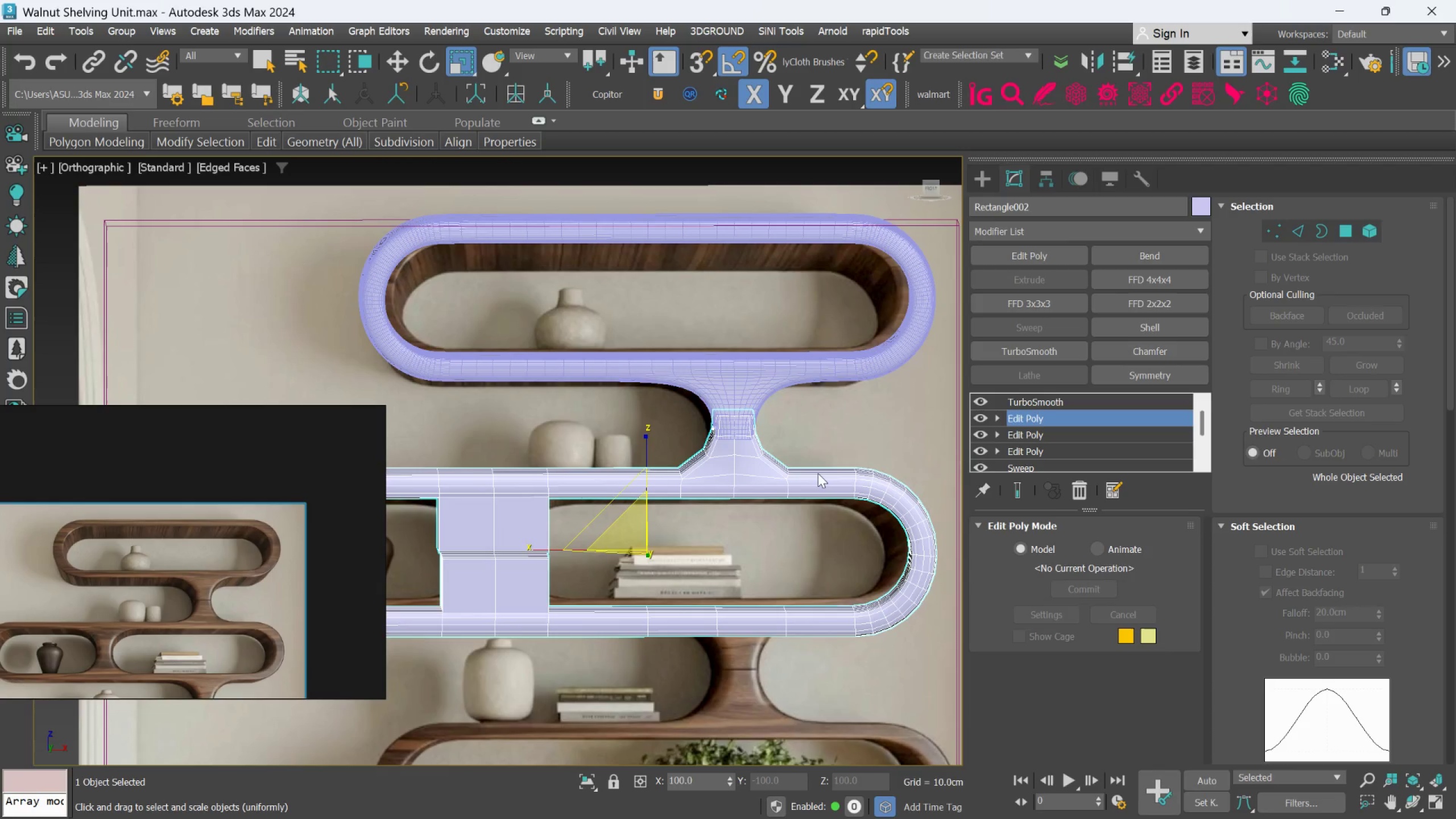 
key(Control+Z)
 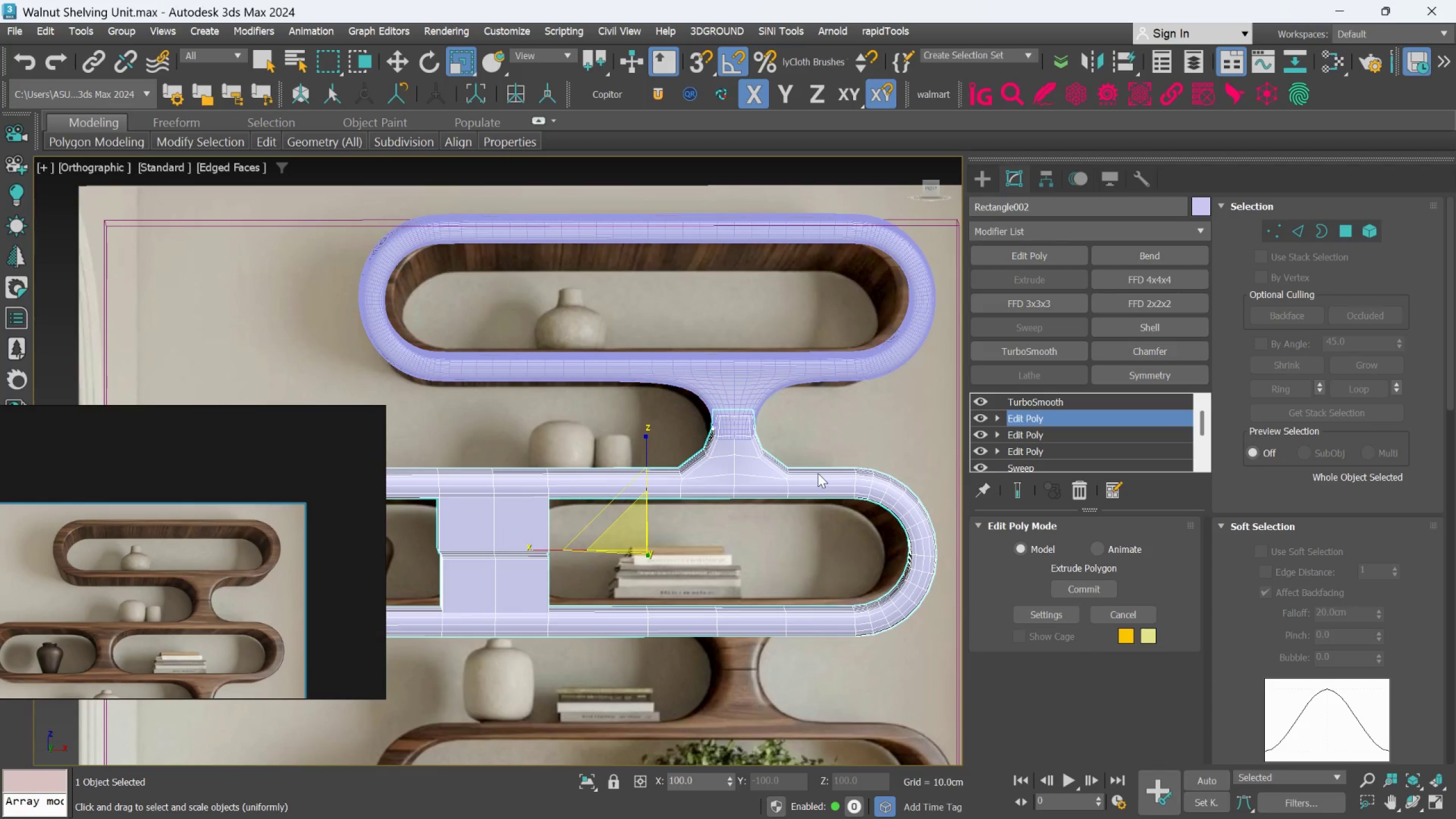 
key(Control+Z)
 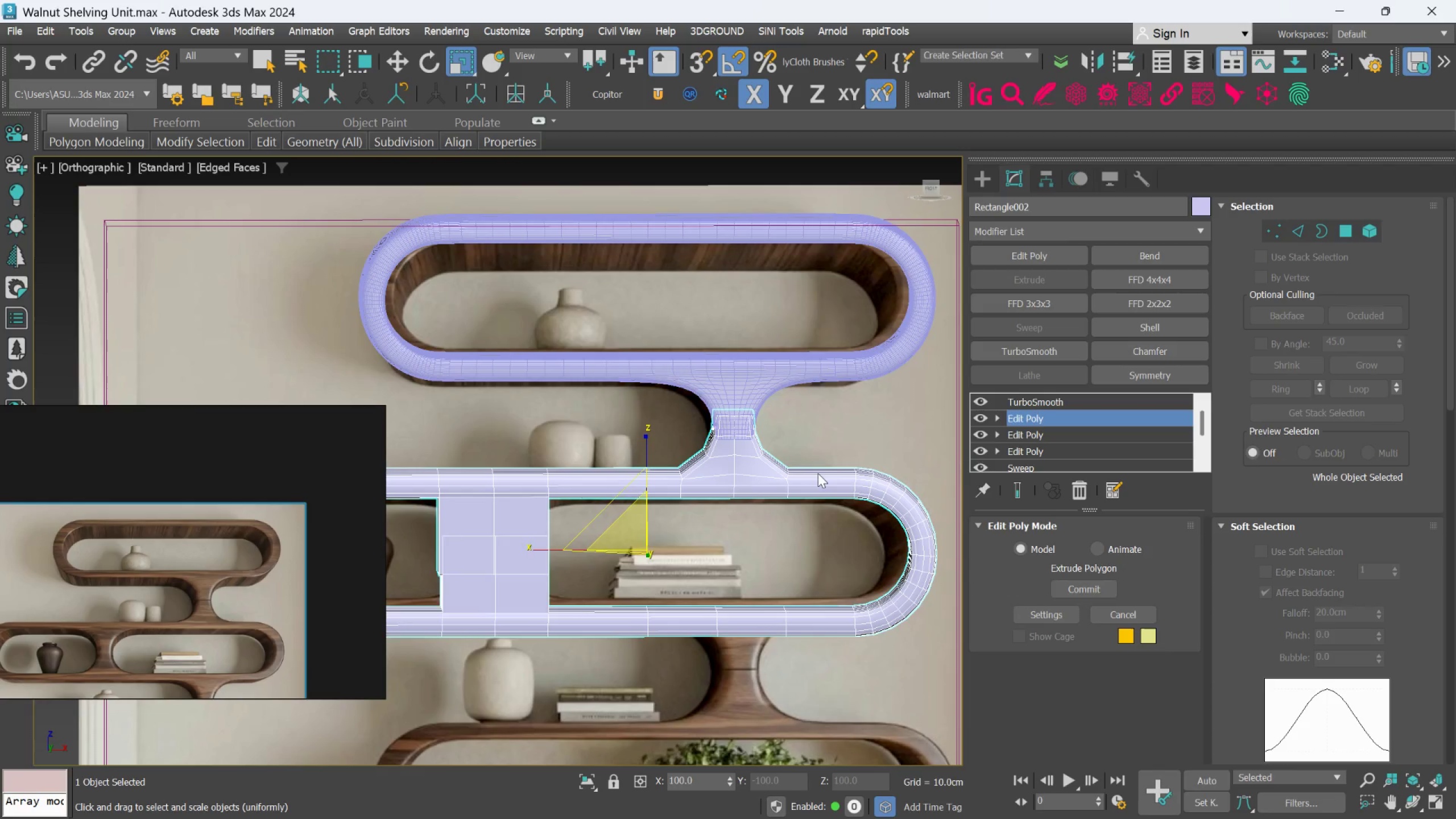 
key(Control+Z)
 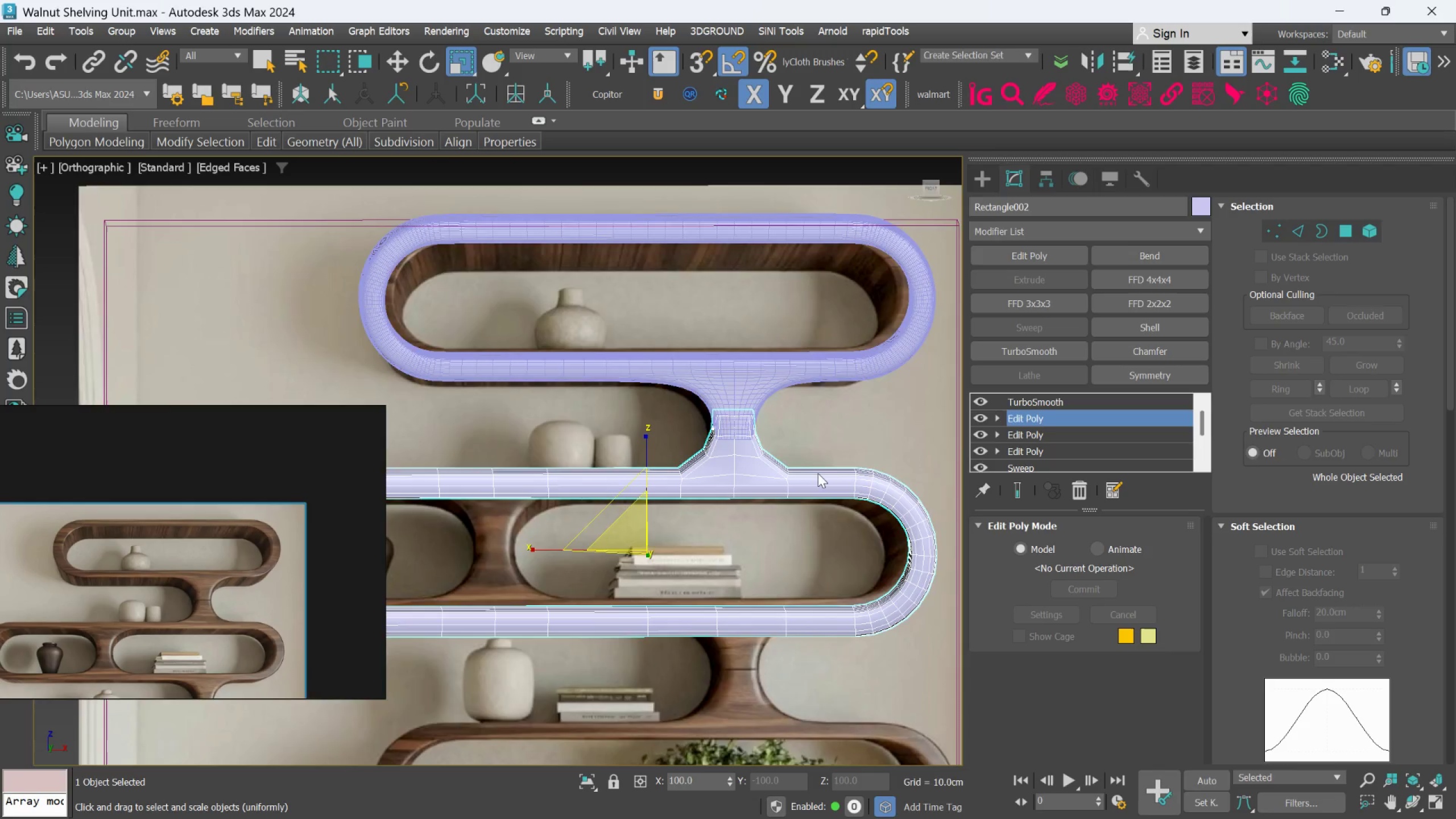 
key(Control+Z)
 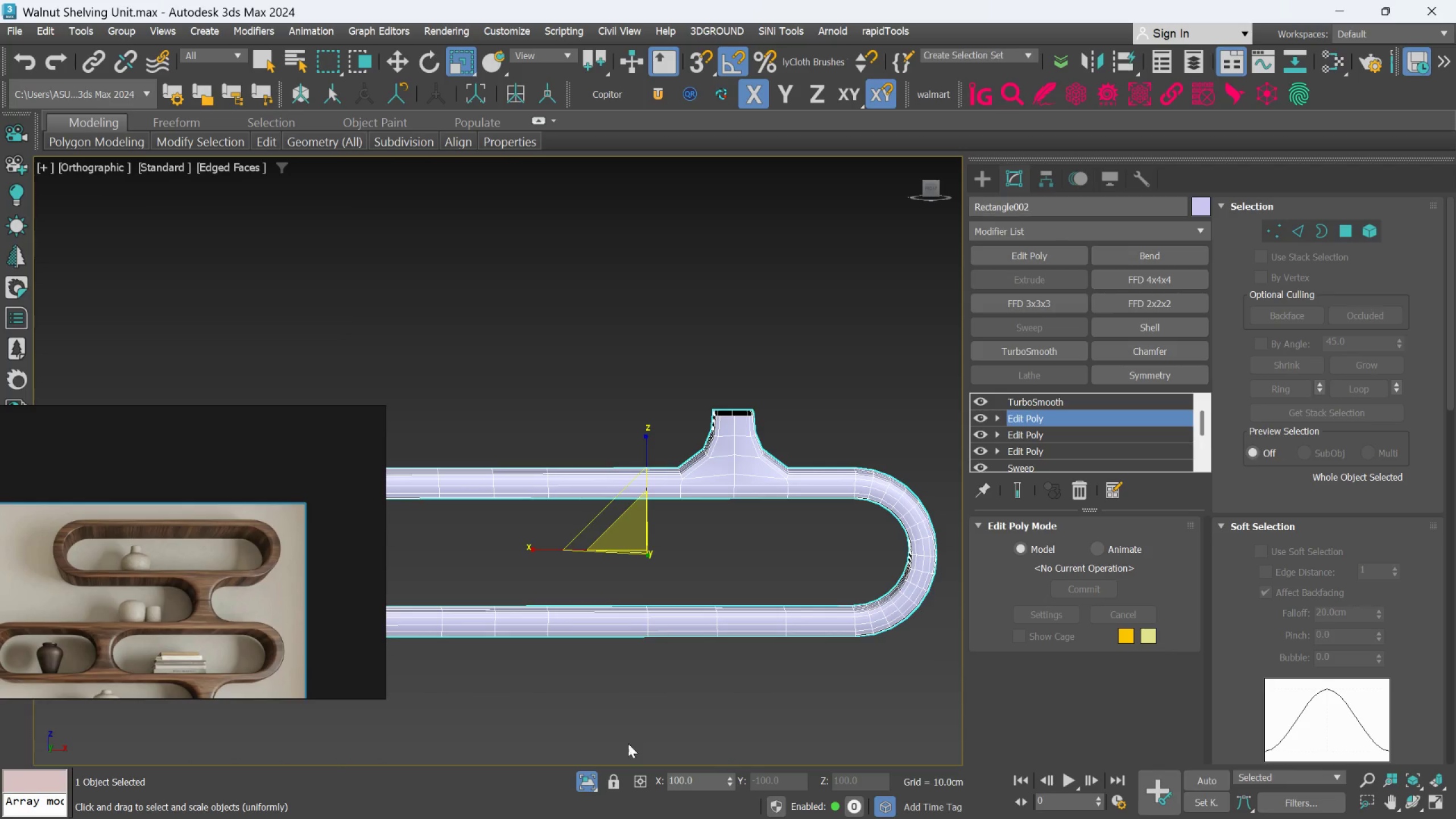 
left_click([585, 775])
 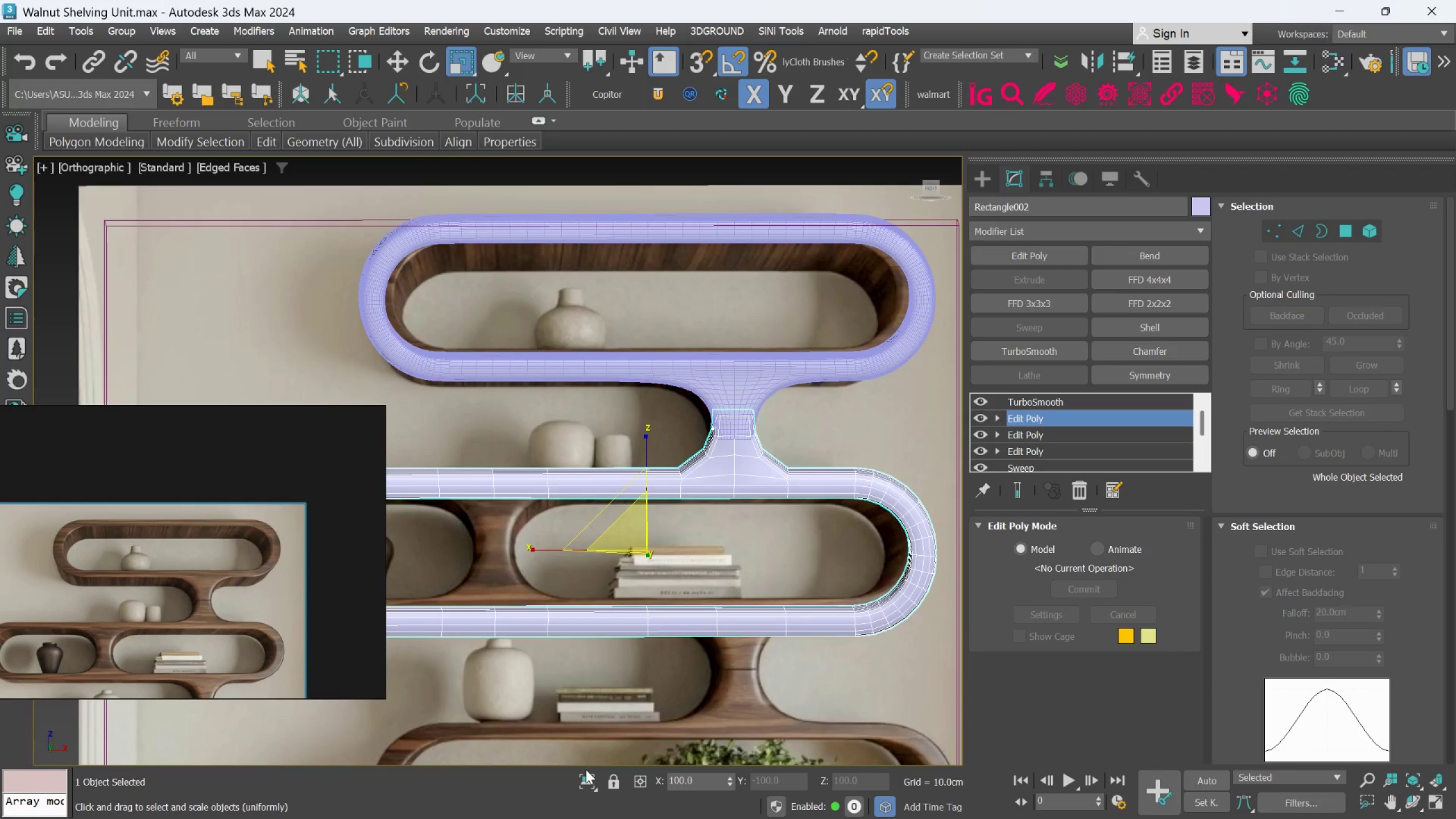 
wait(42.36)
 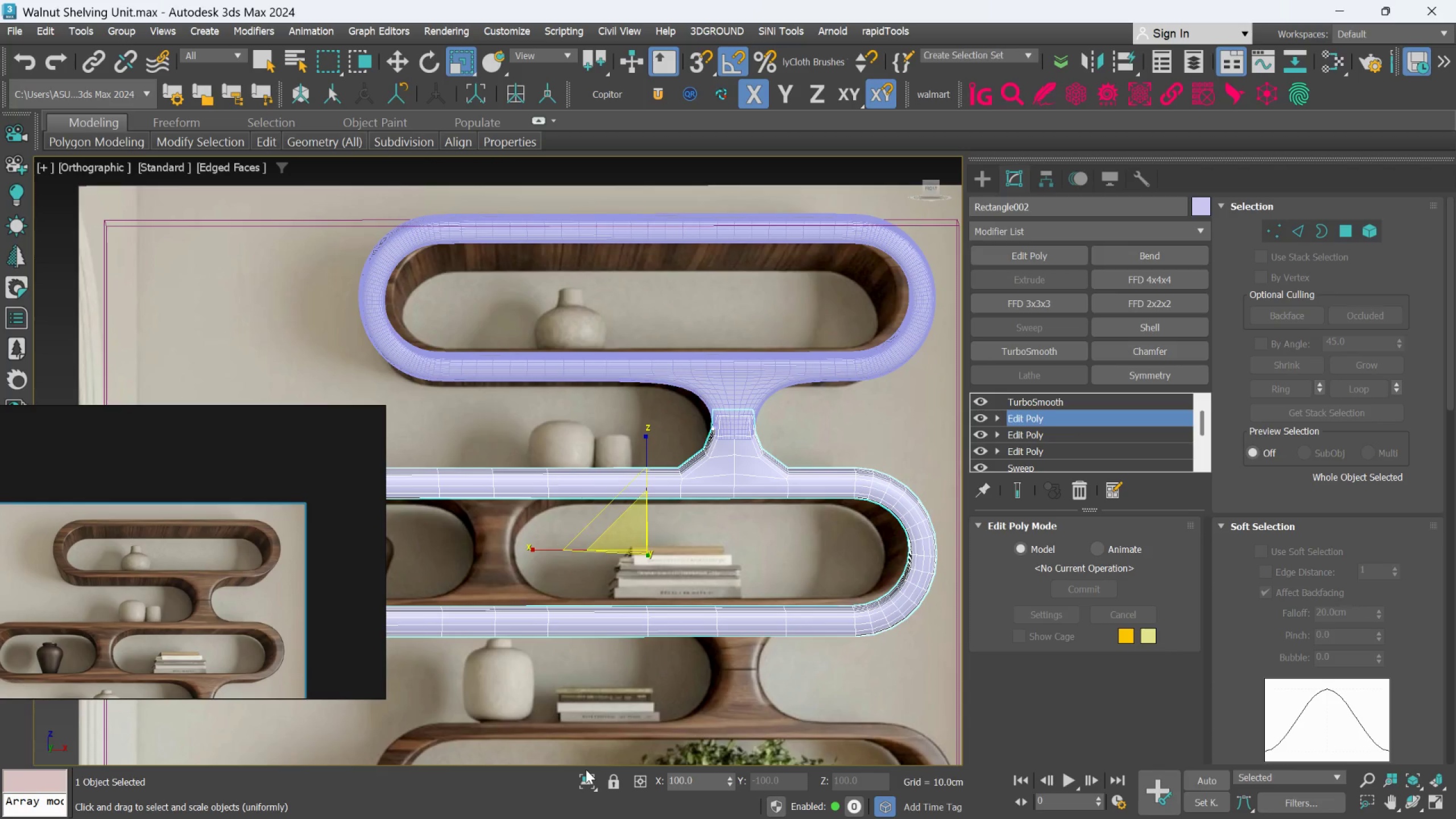 
scroll: coordinate [676, 606], scroll_direction: none, amount: 0.0
 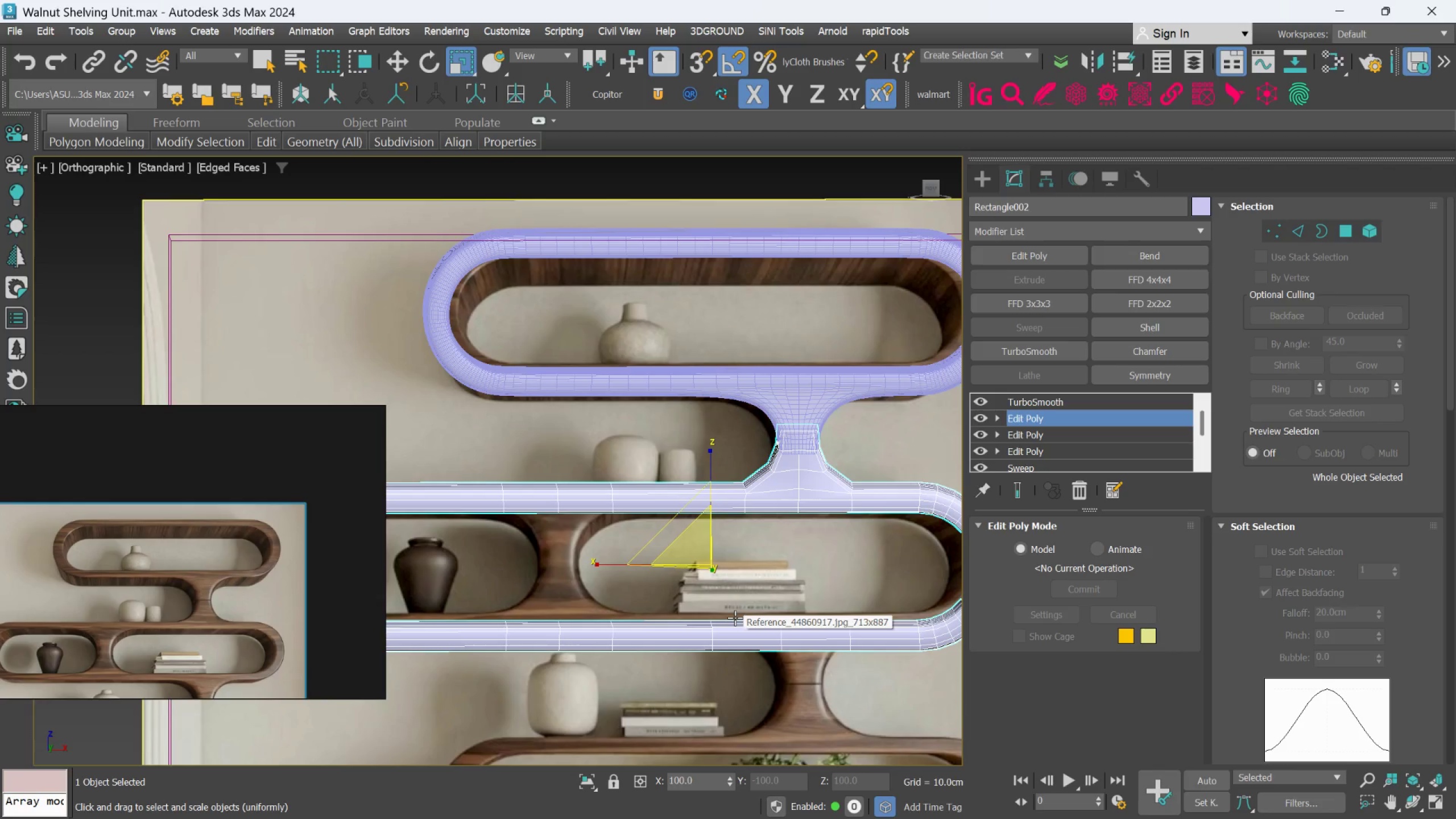 
wait(10.68)
 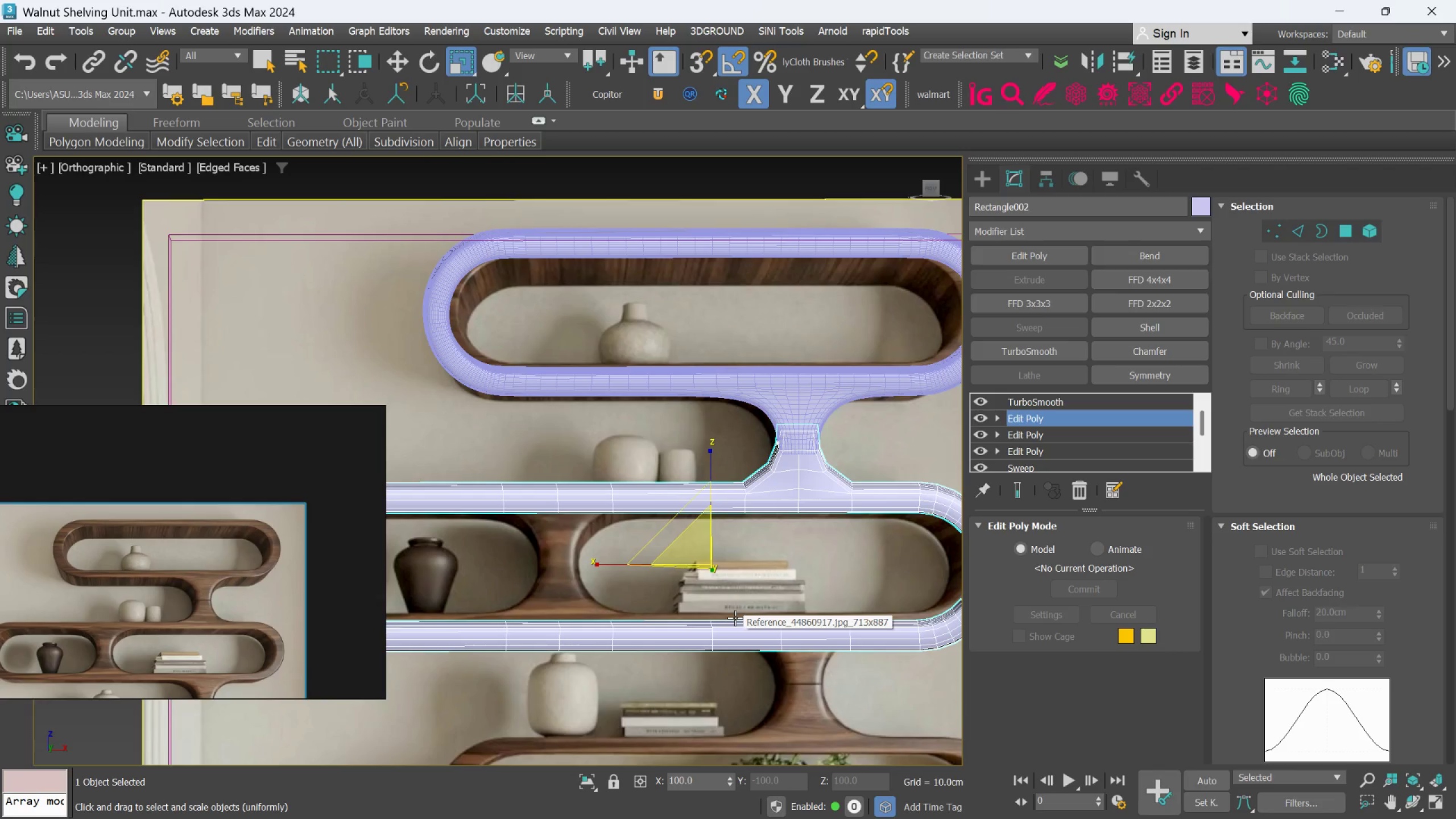 
hold_key(key=AltLeft, duration=1.45)
 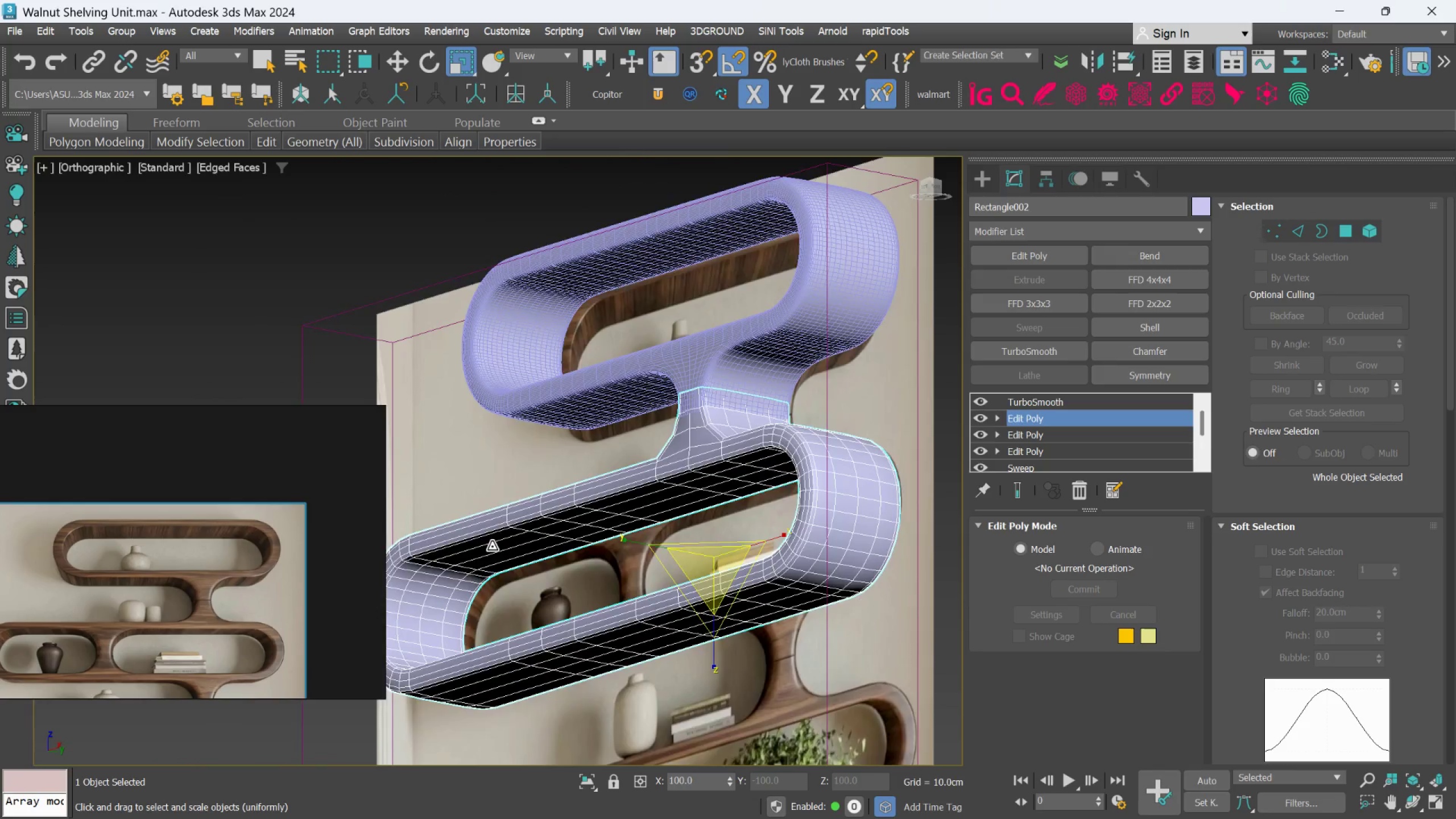 
hold_key(key=AltLeft, duration=2.05)
 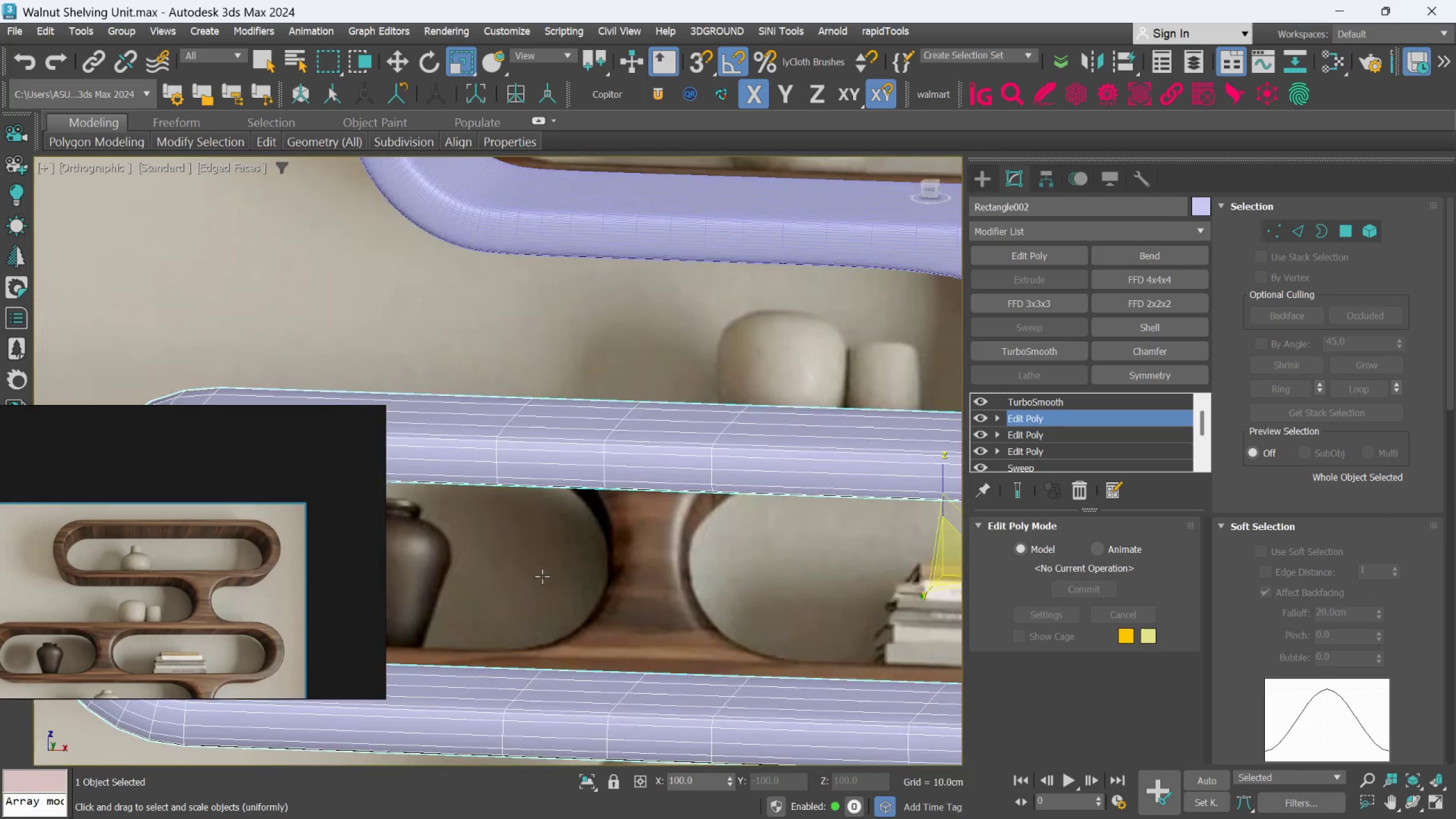 
scroll: coordinate [492, 547], scroll_direction: up, amount: 2.0
 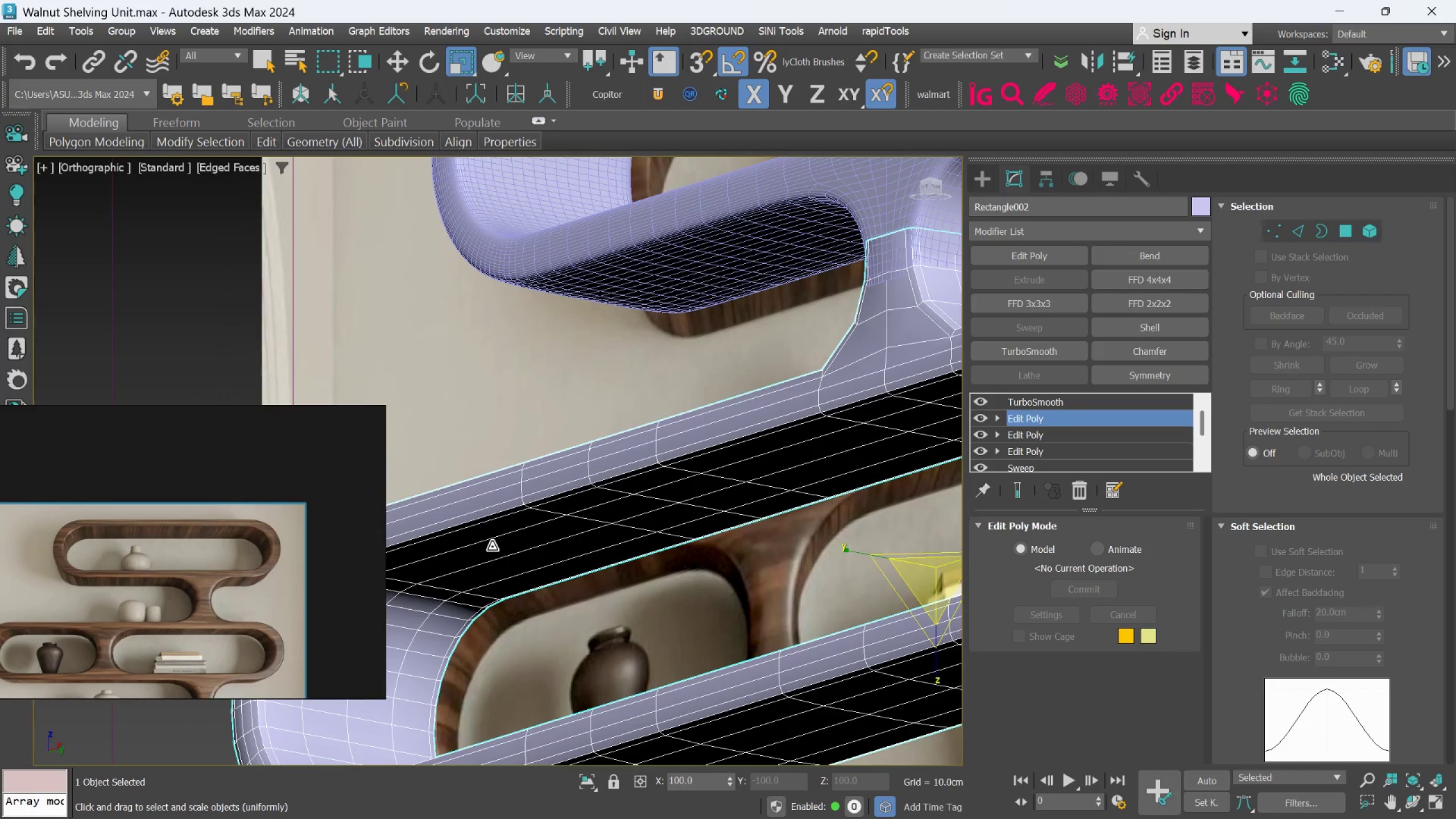 
hold_key(key=AltLeft, duration=1.08)
 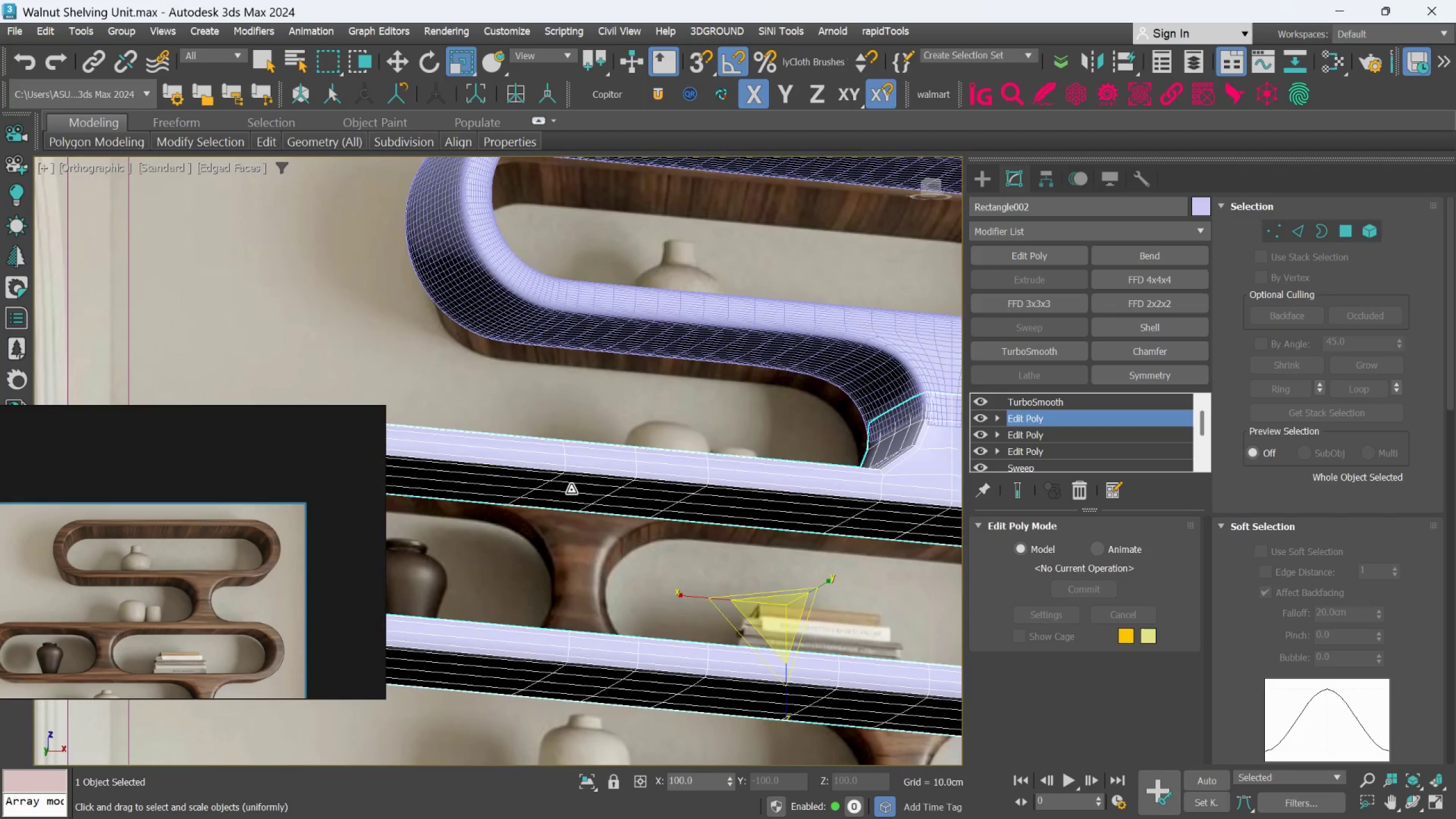 
scroll: coordinate [543, 577], scroll_direction: down, amount: 1.0
 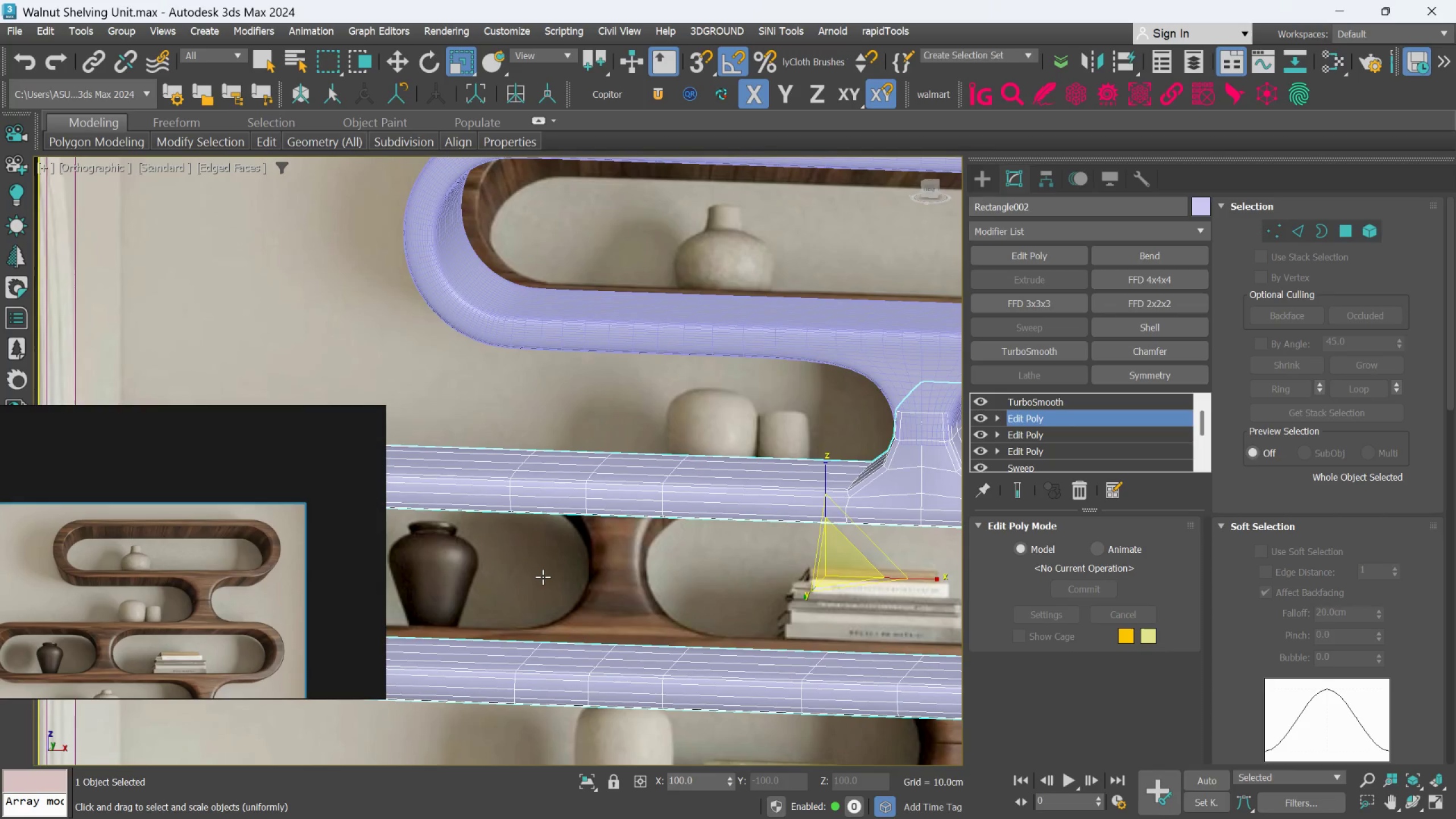 
key(Alt+AltLeft)
 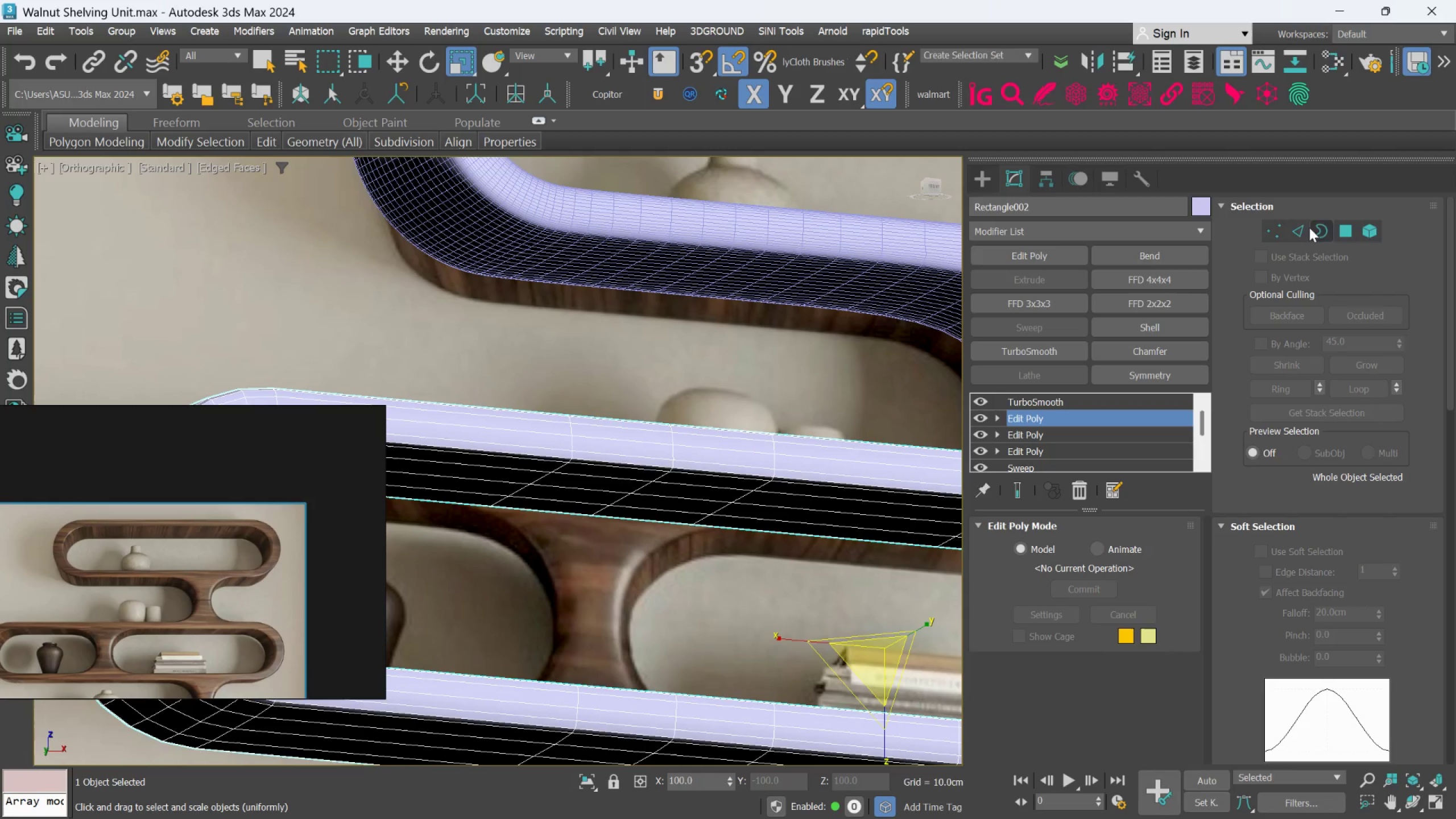 
scroll: coordinate [571, 490], scroll_direction: up, amount: 1.0
 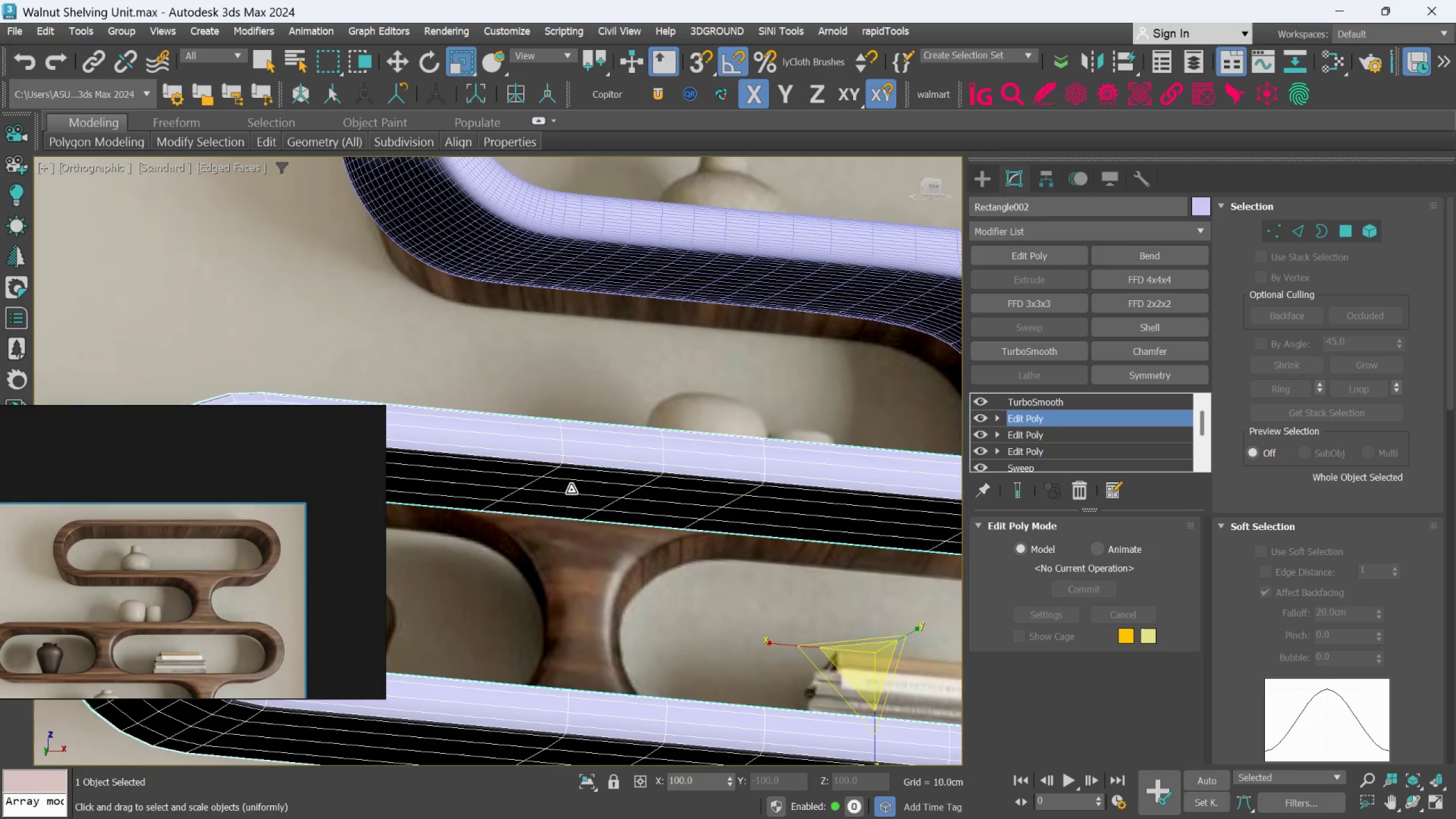 
left_click([1300, 223])
 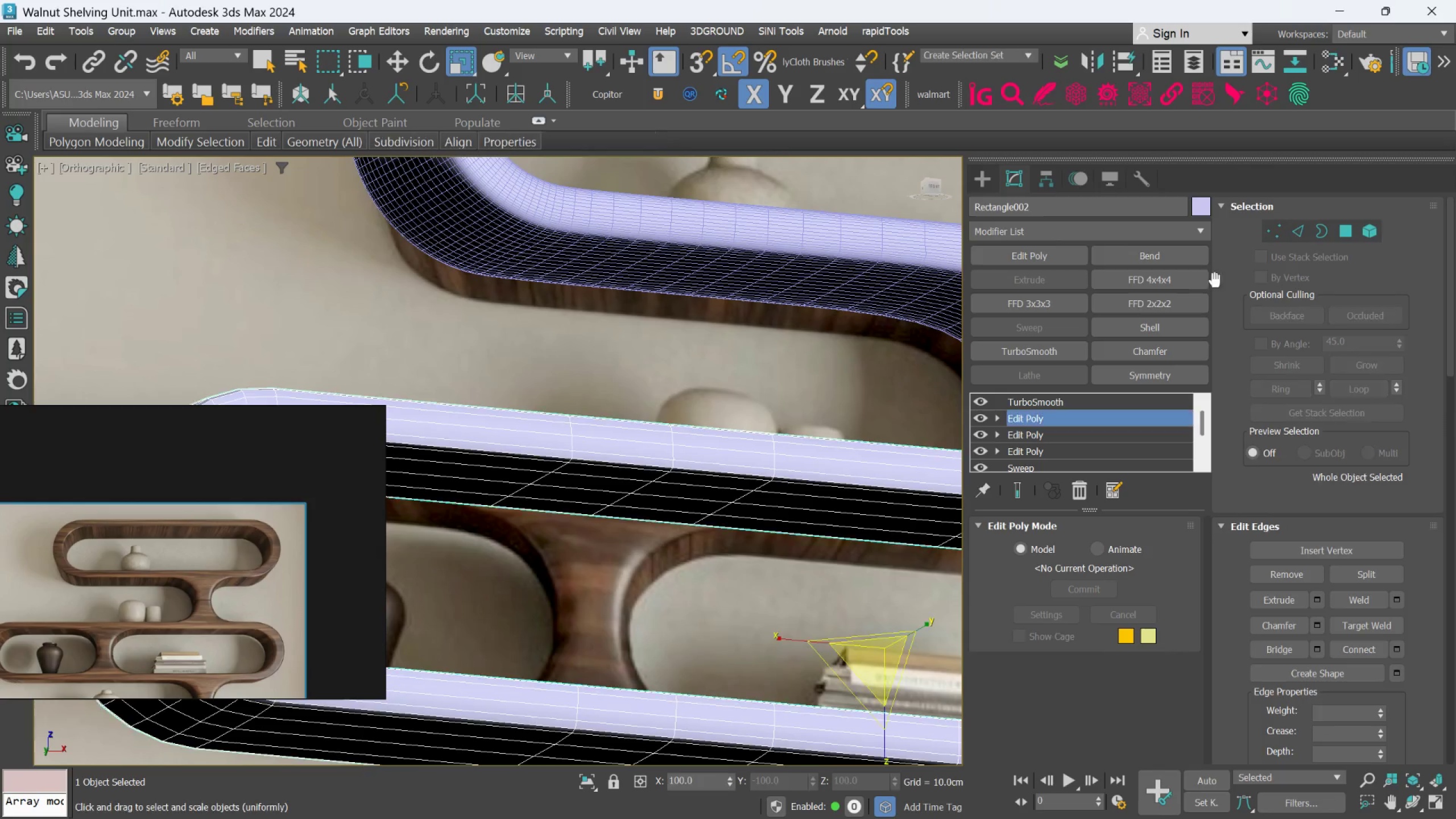 
left_click([1054, 264])
 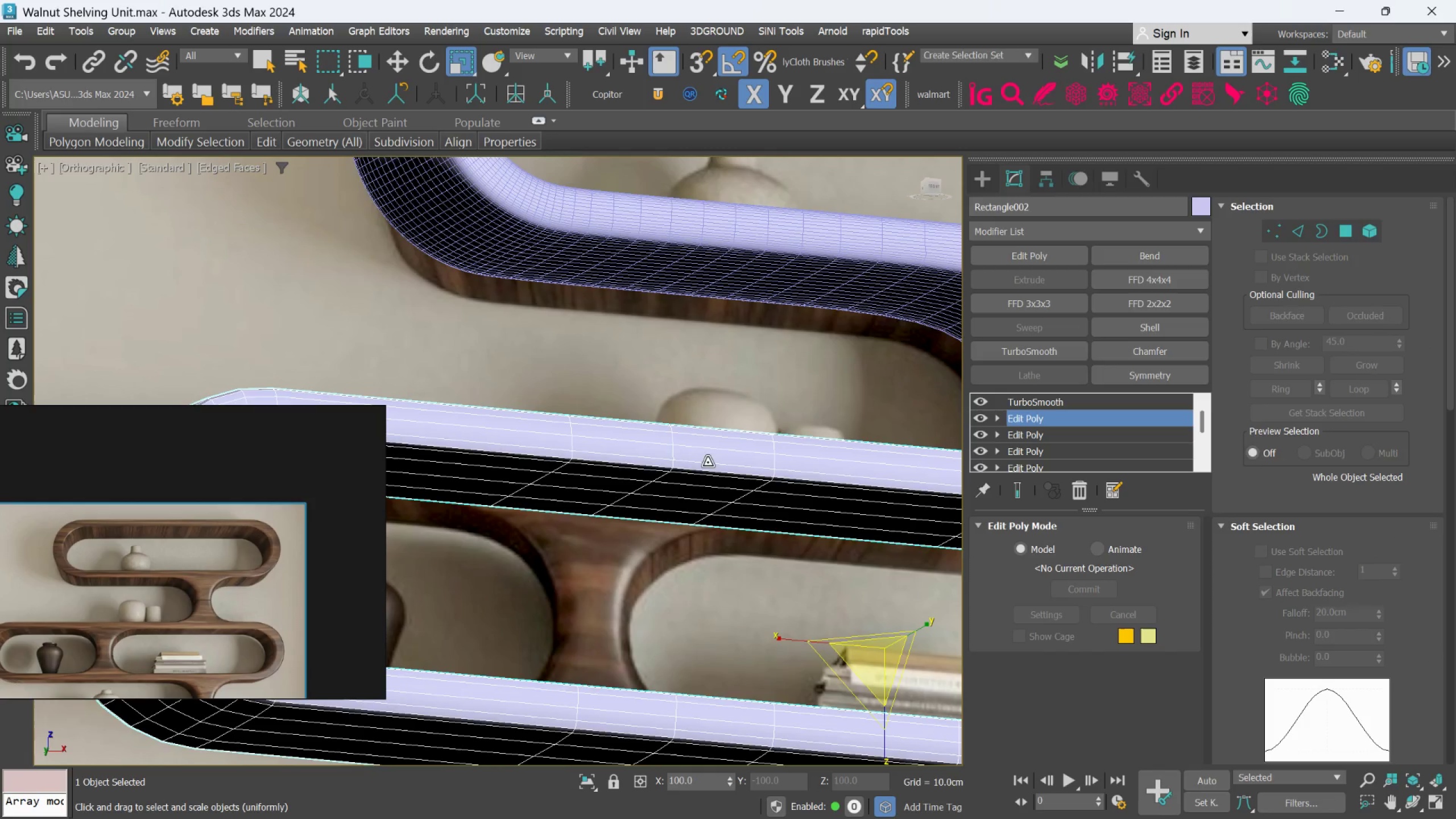 
hold_key(key=AltLeft, duration=0.47)
 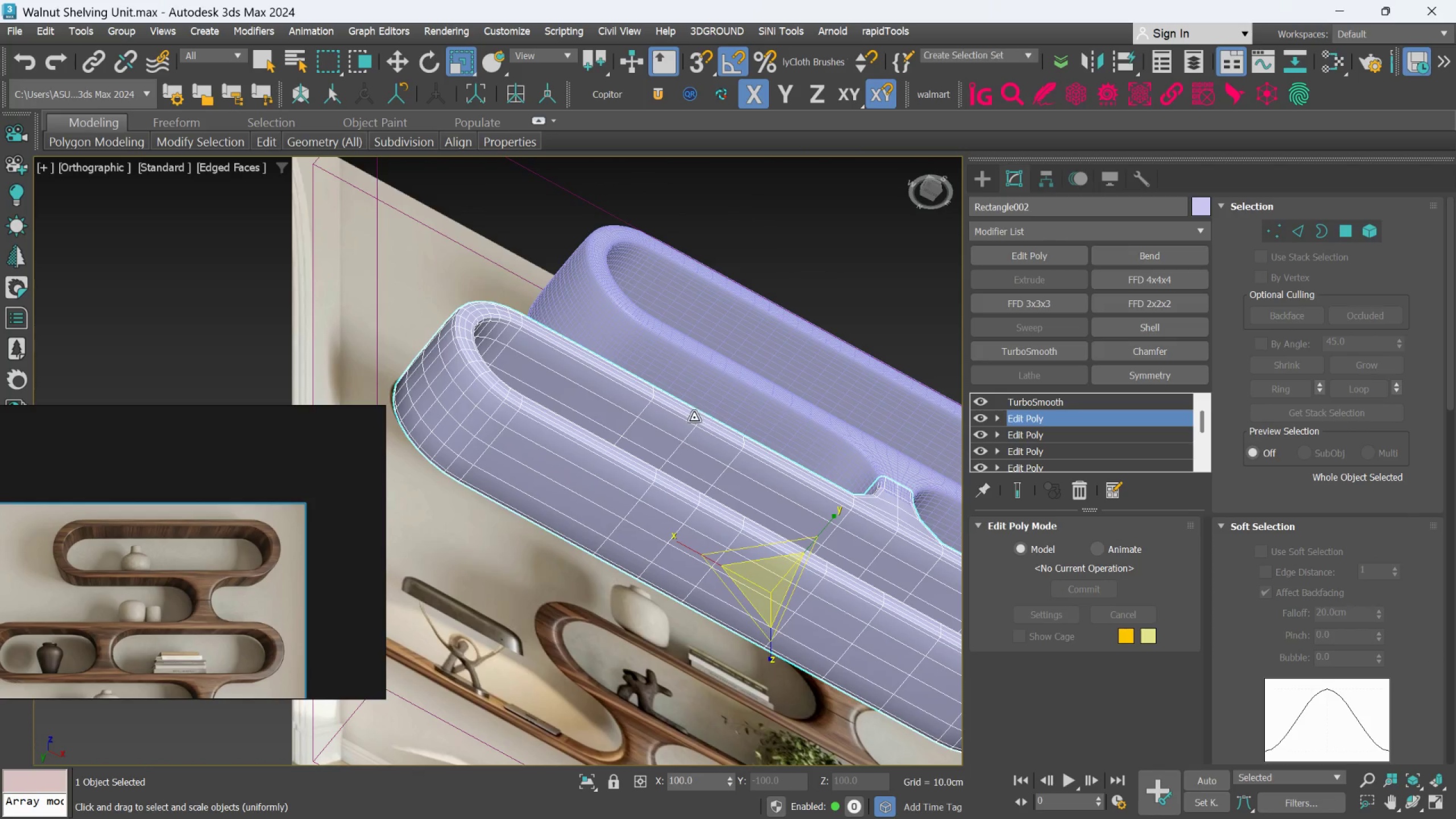 
scroll: coordinate [688, 461], scroll_direction: down, amount: 2.0
 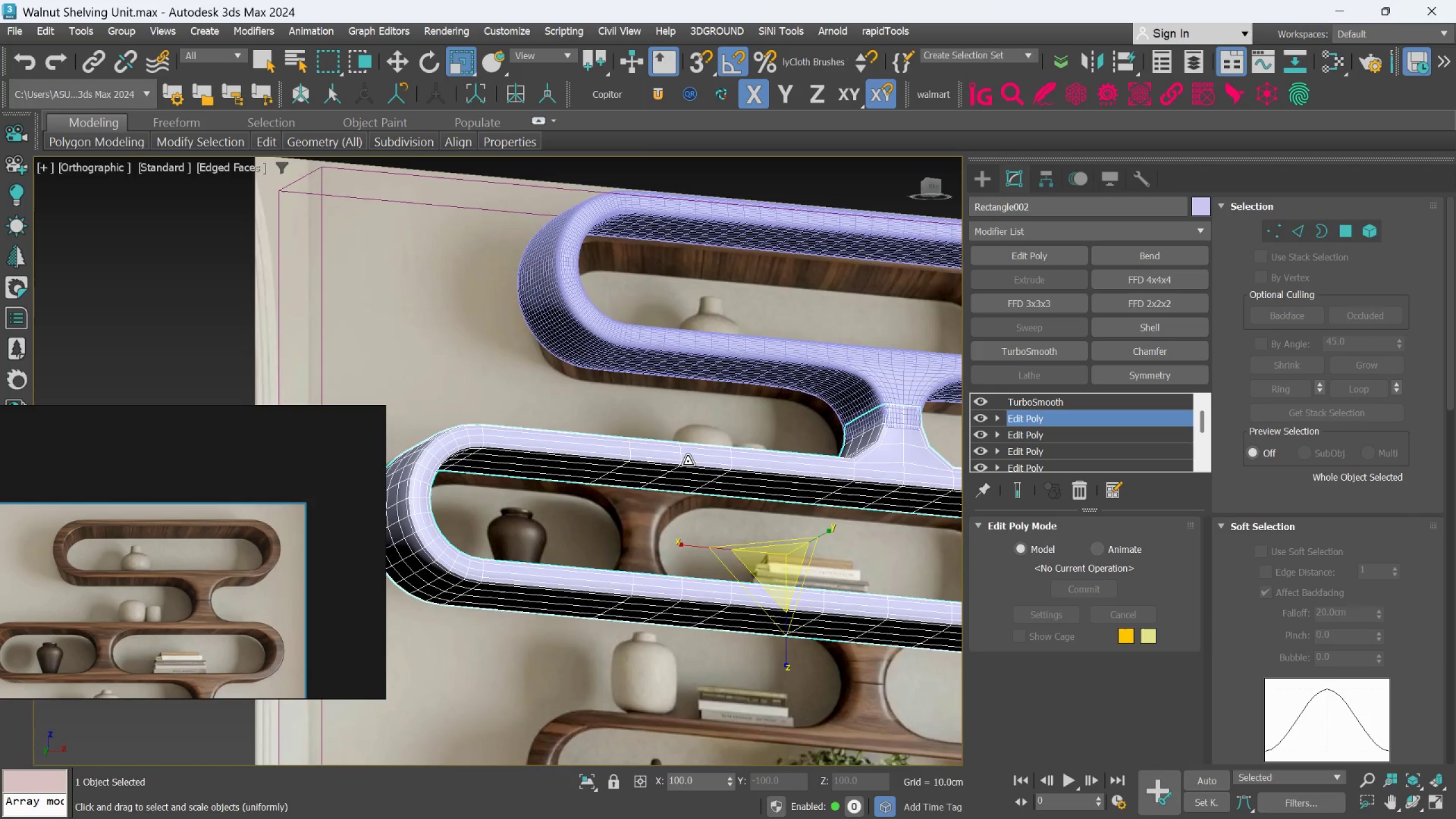 
scroll: coordinate [693, 418], scroll_direction: up, amount: 2.0
 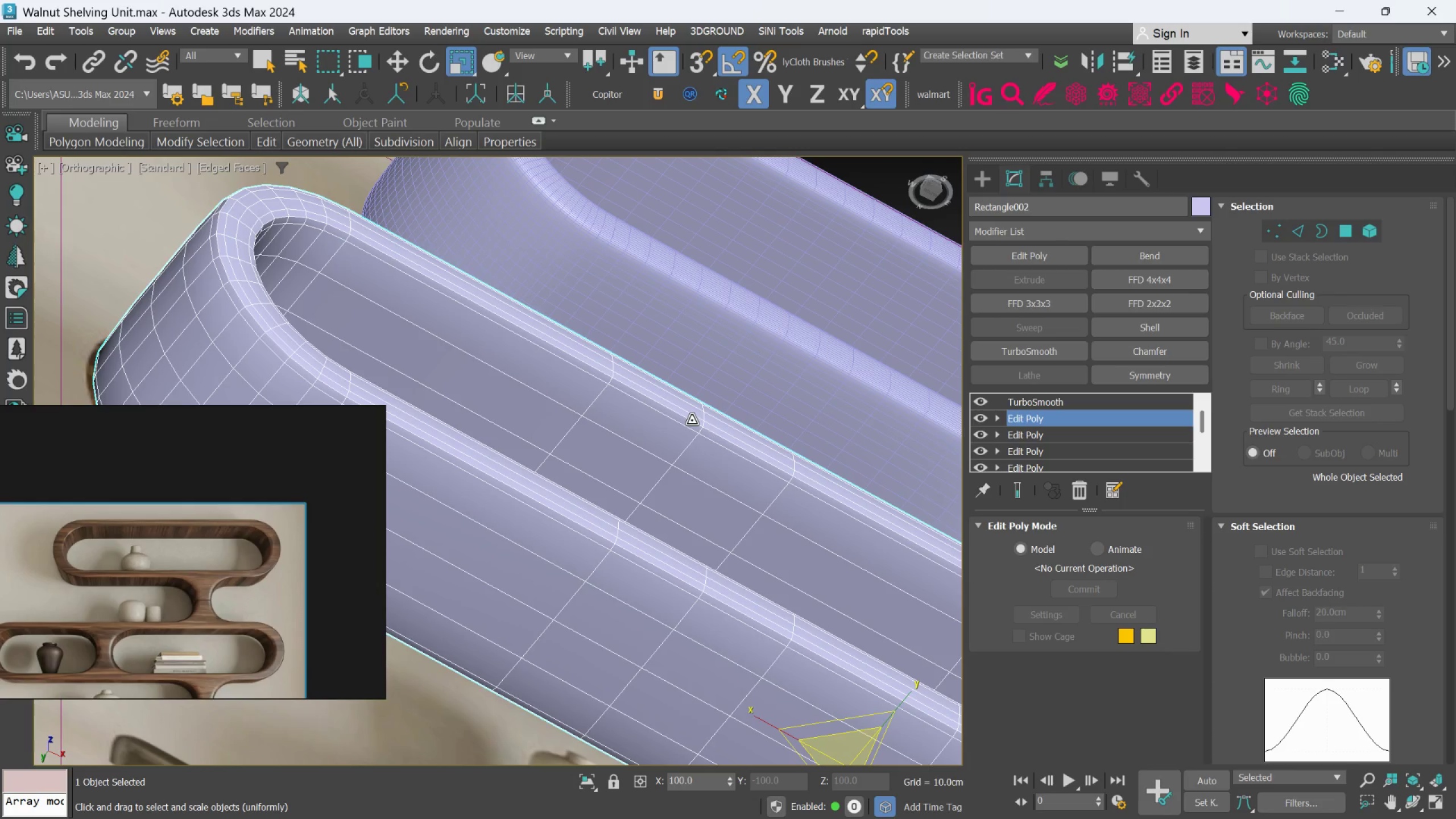 
key(Q)
 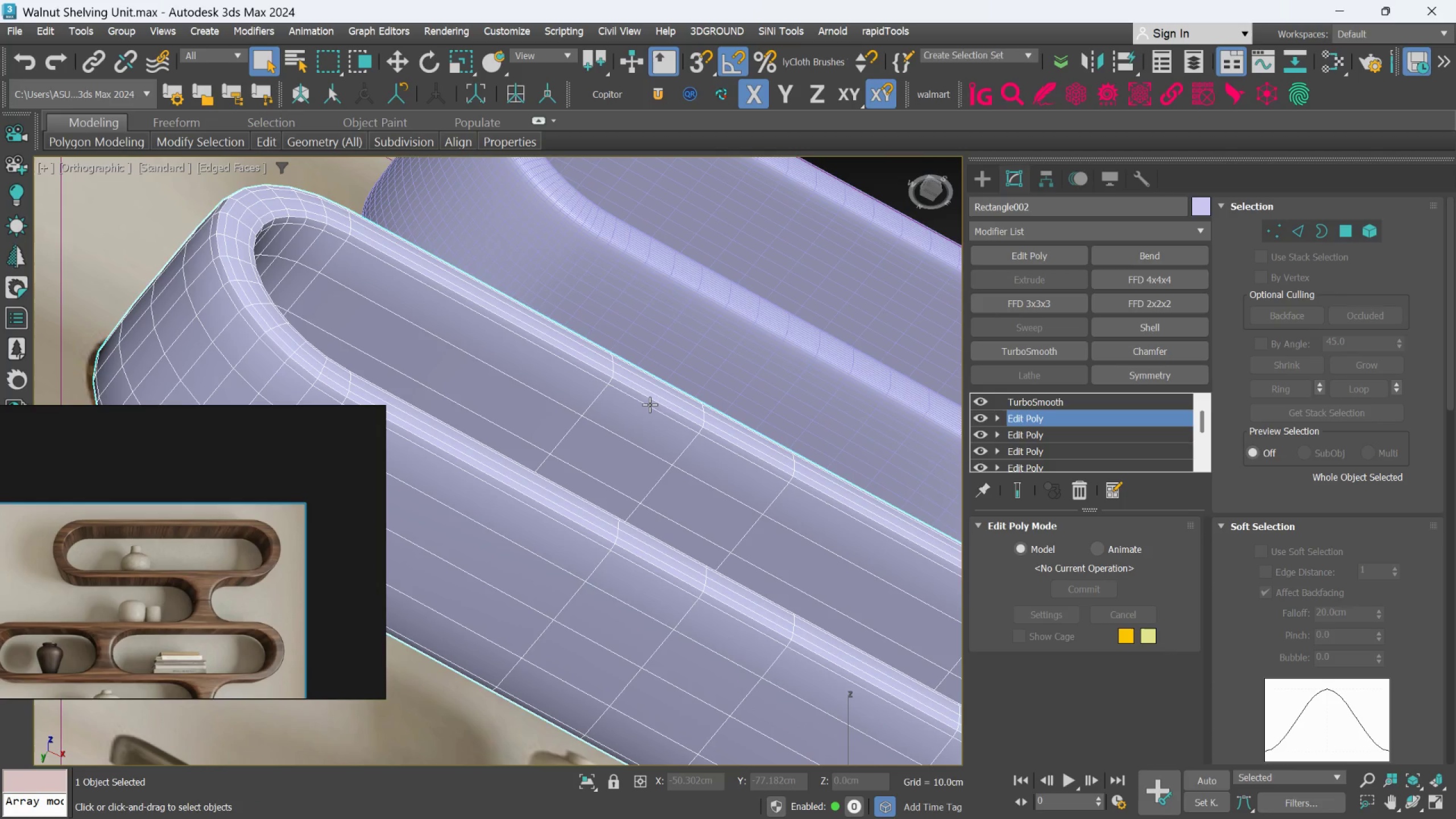 
double_click([650, 404])
 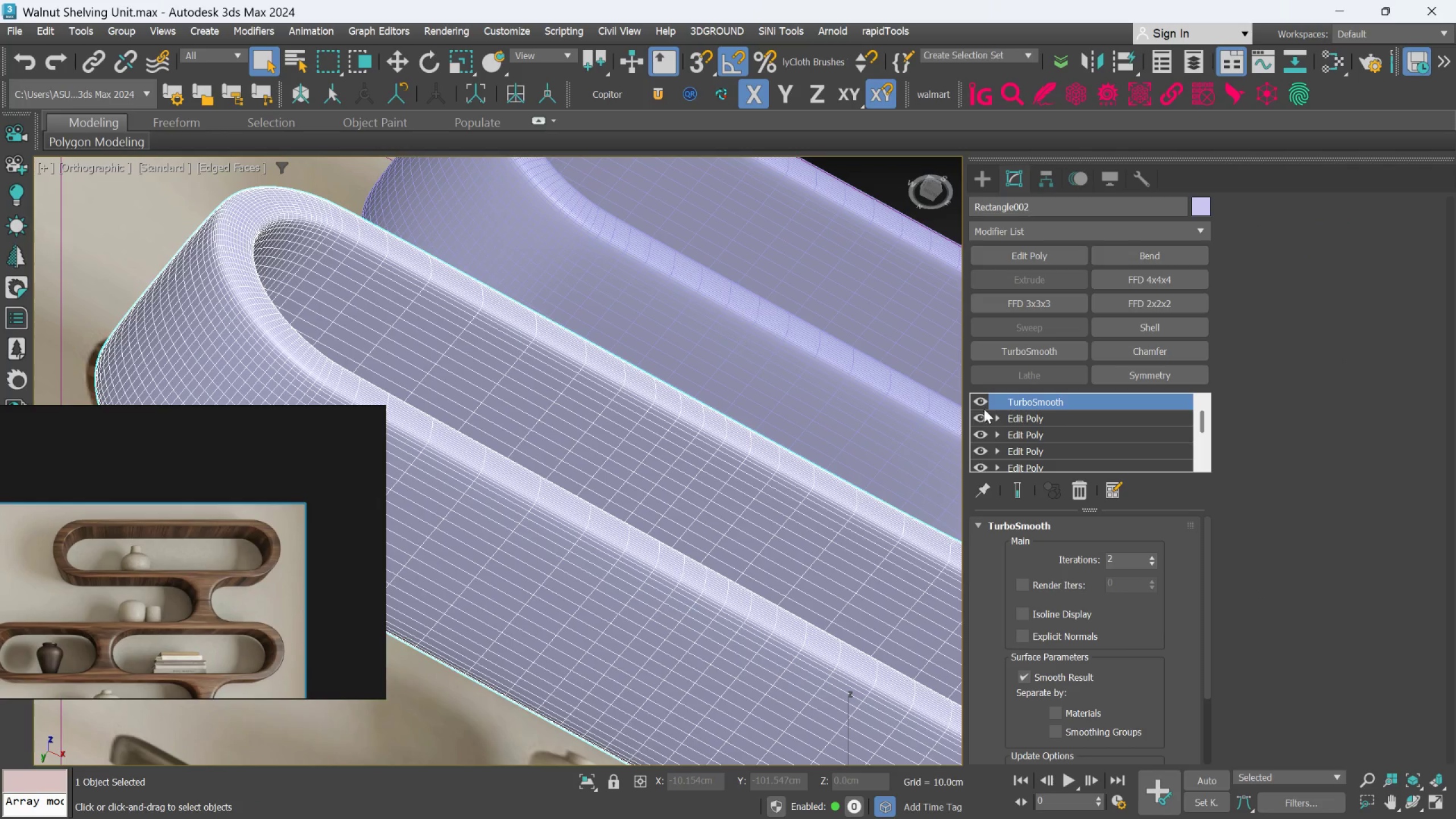 
left_click([1002, 411])
 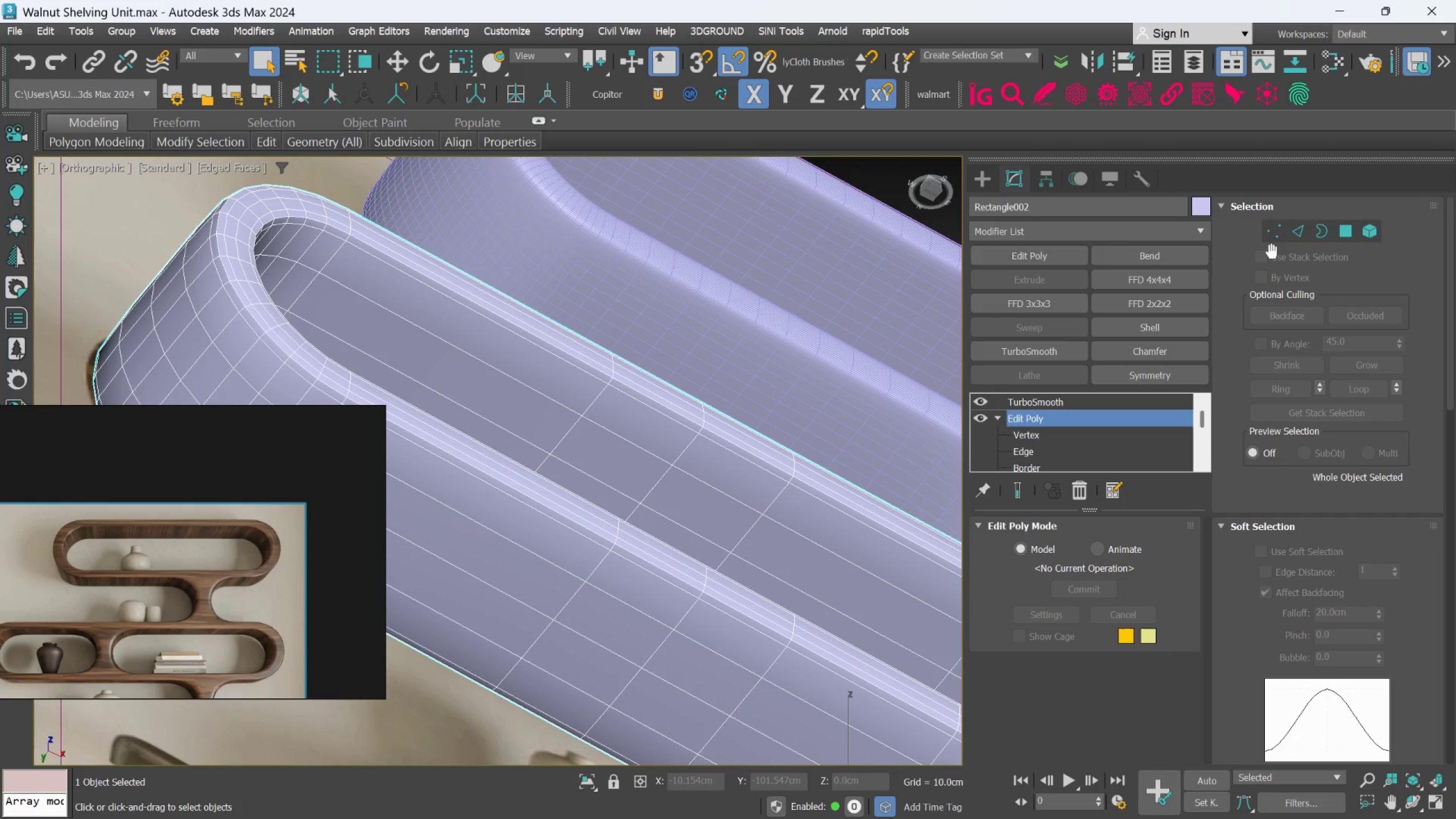 
left_click([1282, 239])
 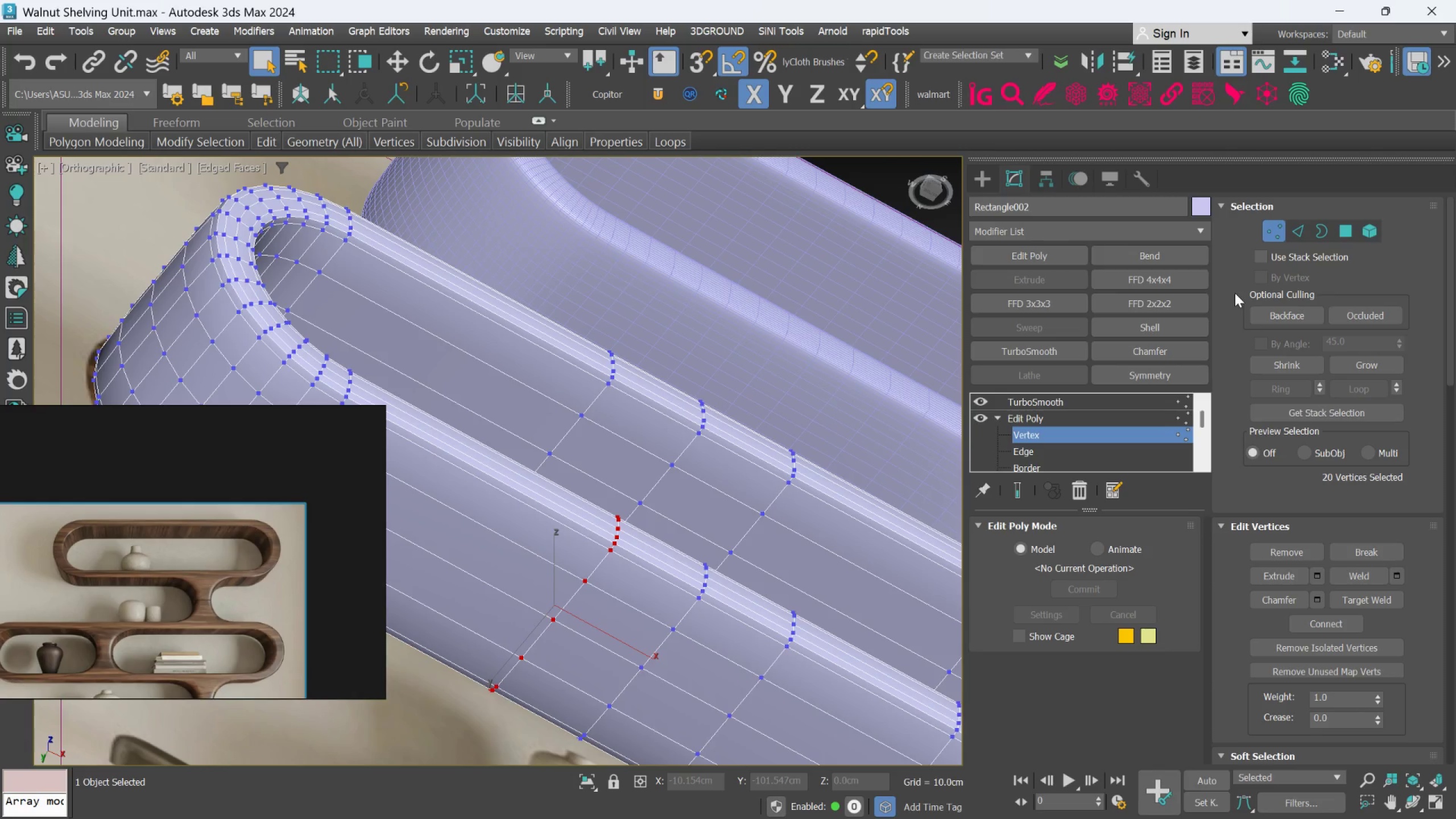 
wait(7.77)
 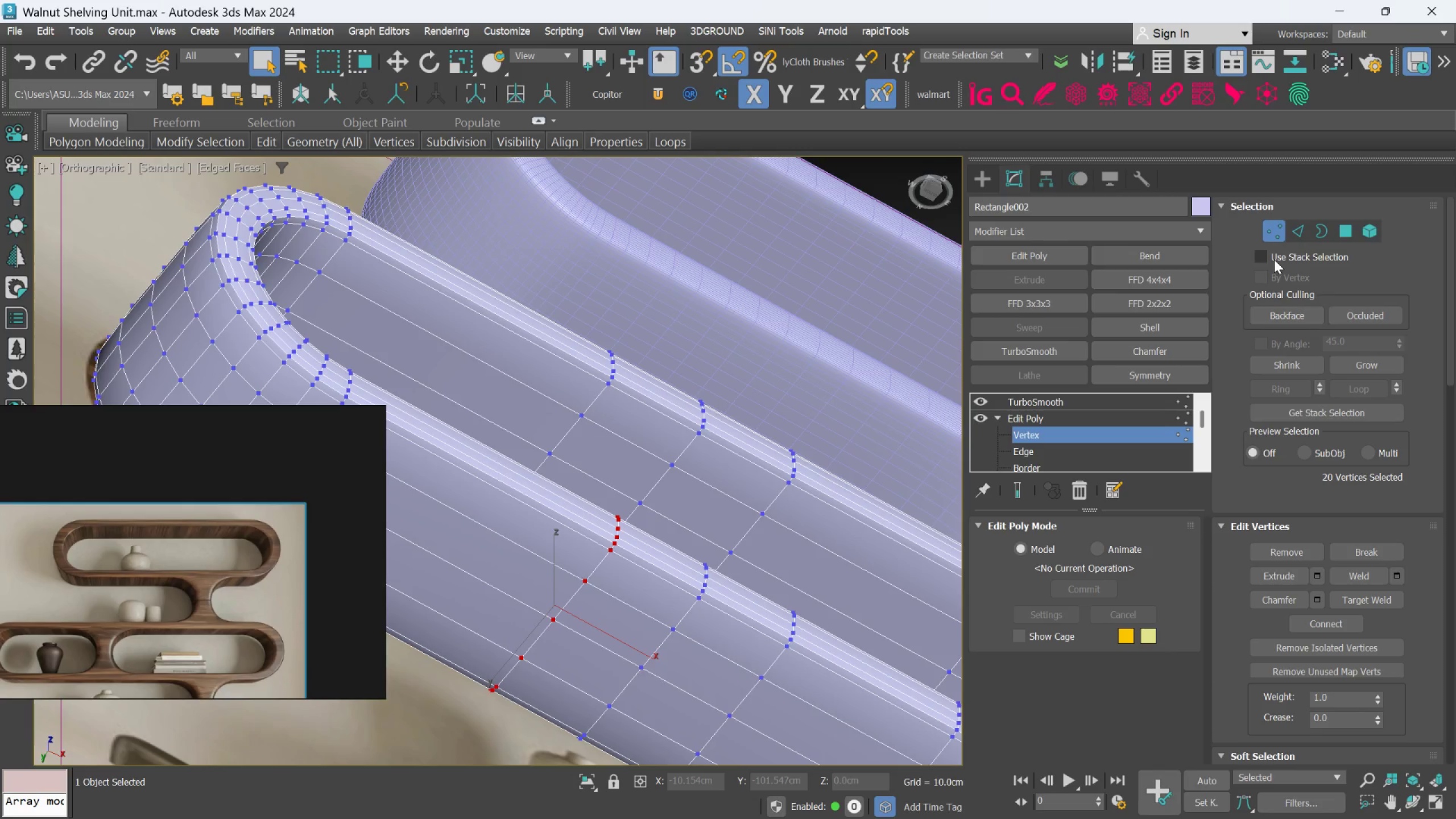 
left_click([1298, 227])
 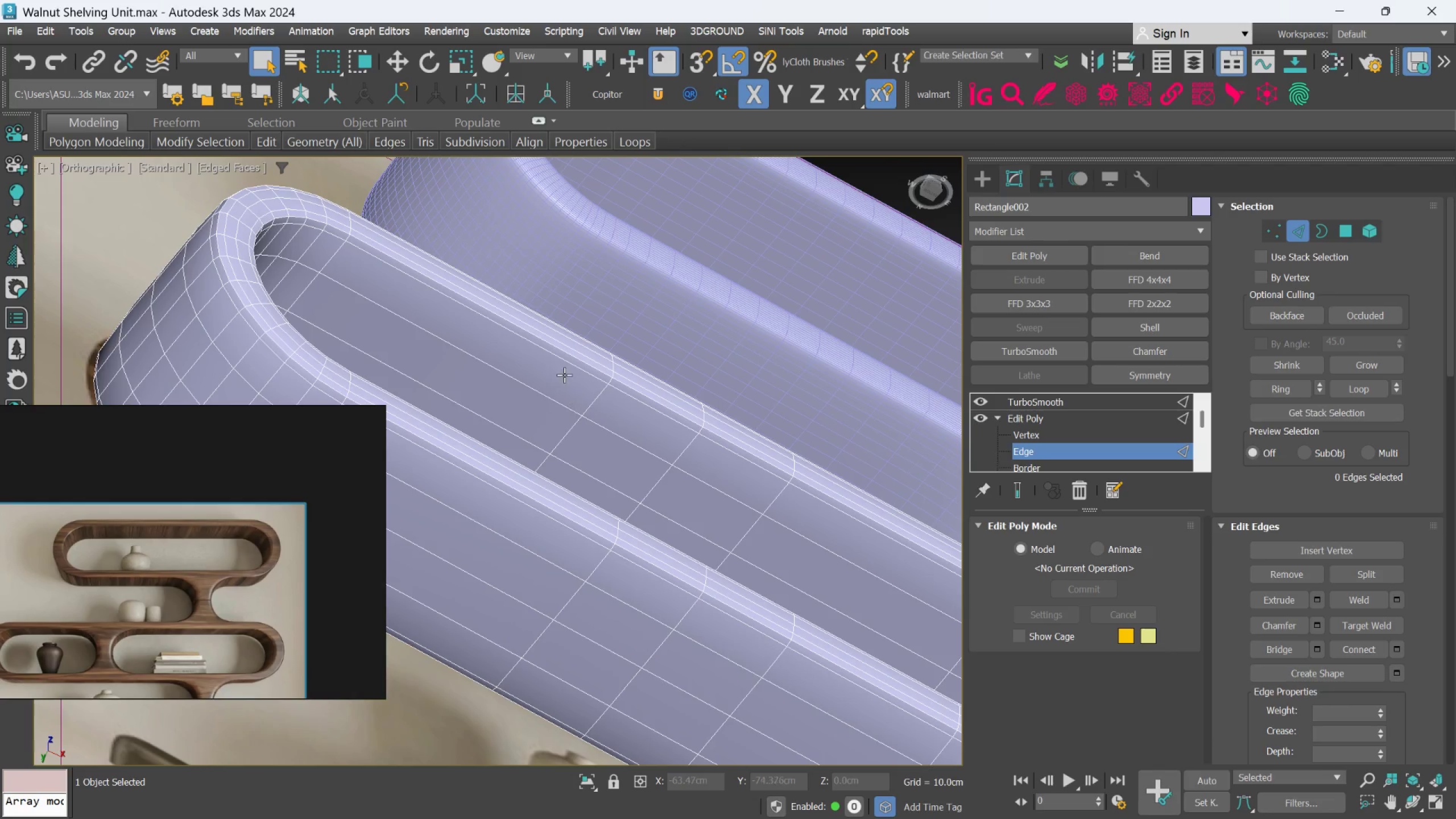 
scroll: coordinate [536, 356], scroll_direction: up, amount: 1.0
 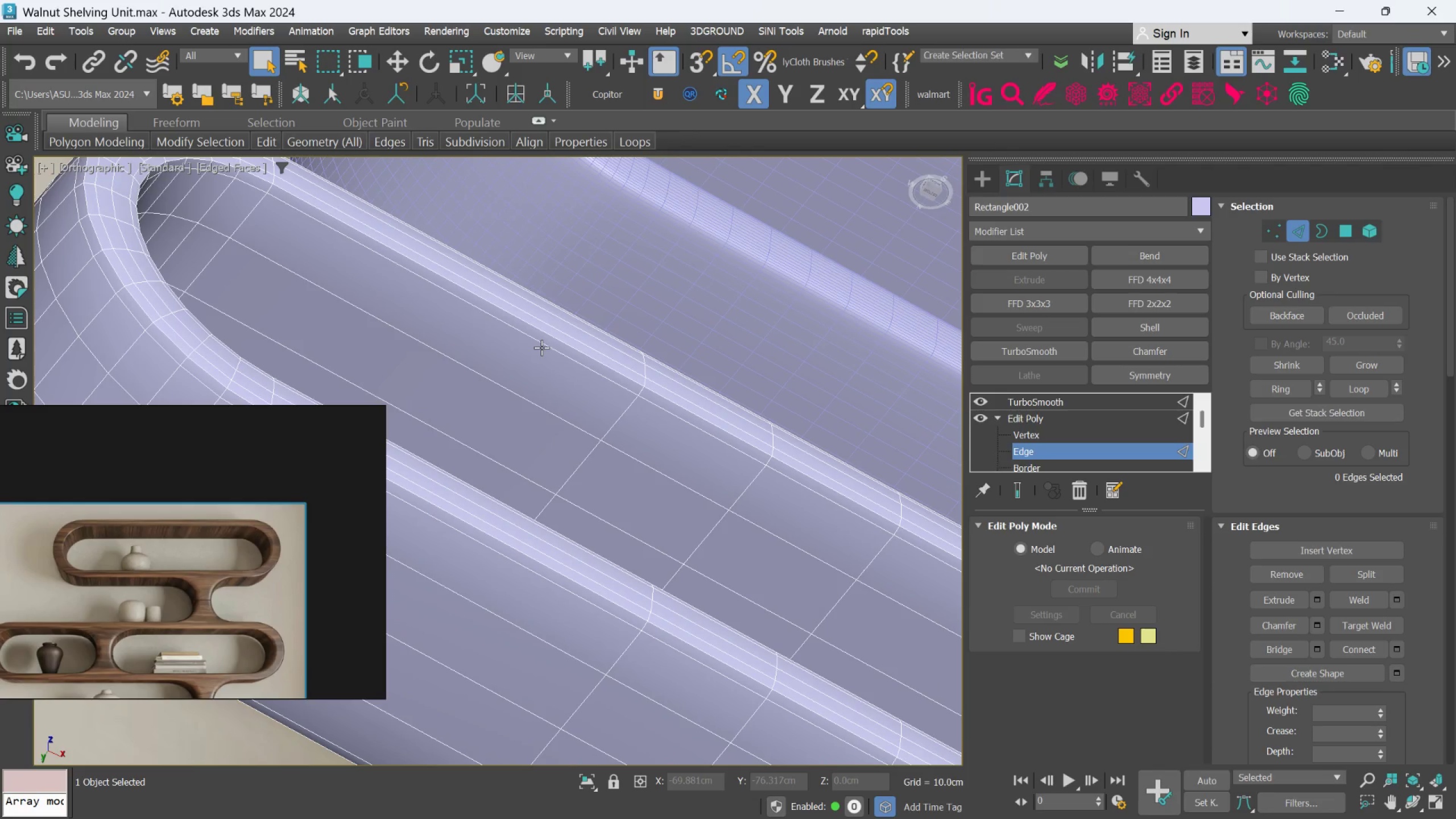 
double_click([541, 348])
 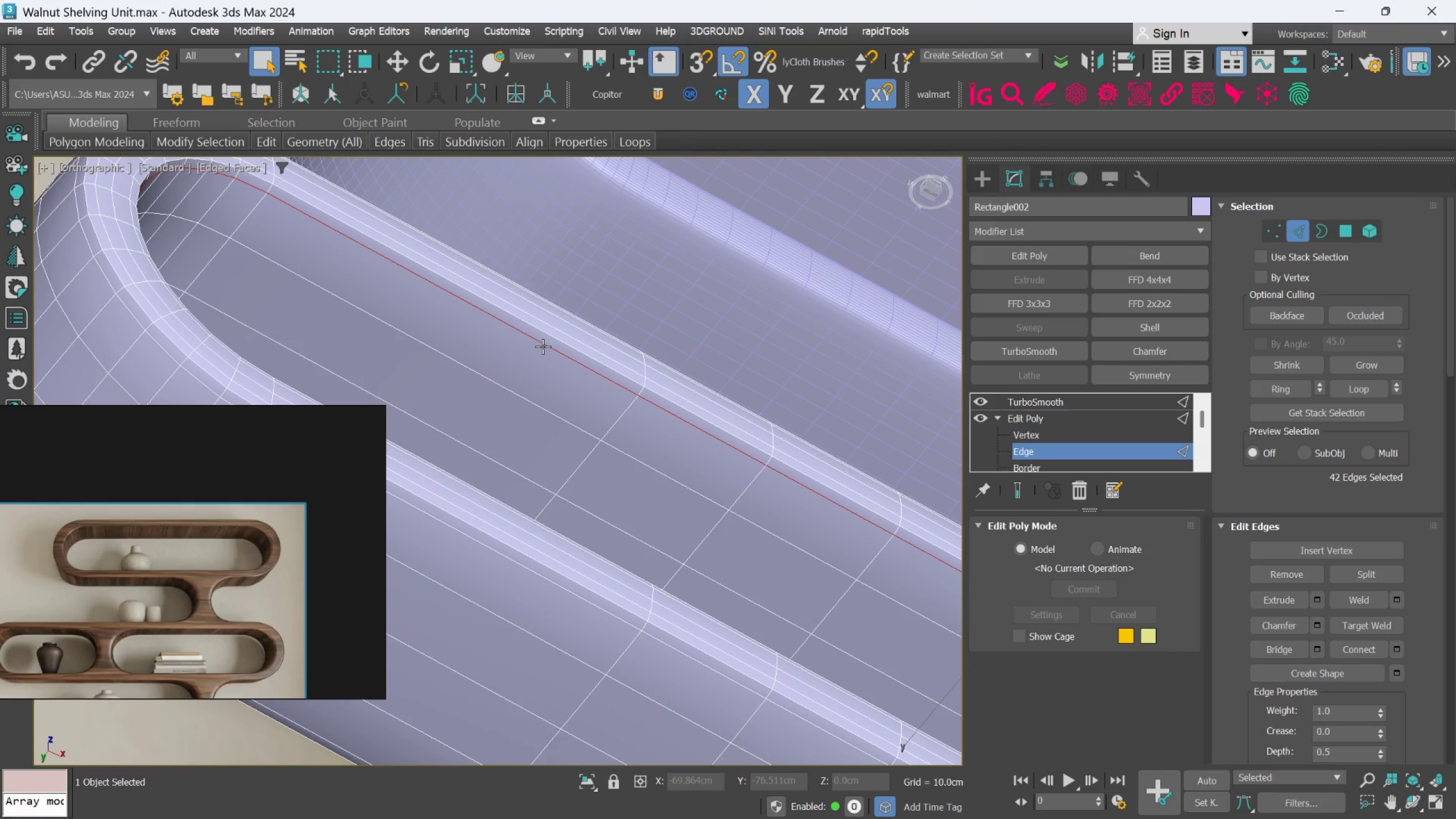 
key(Control+Backspace)
 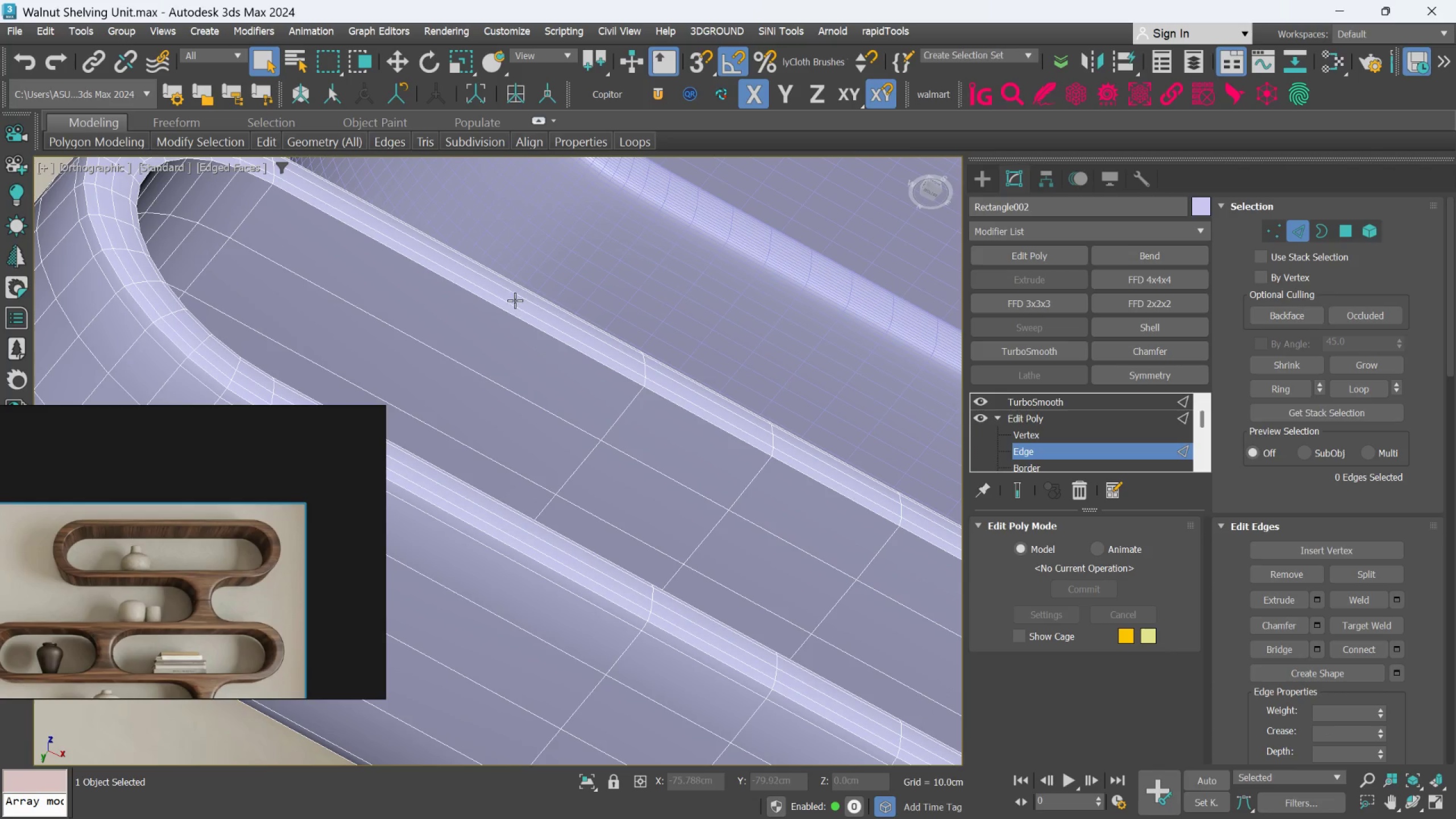 
double_click([514, 301])
 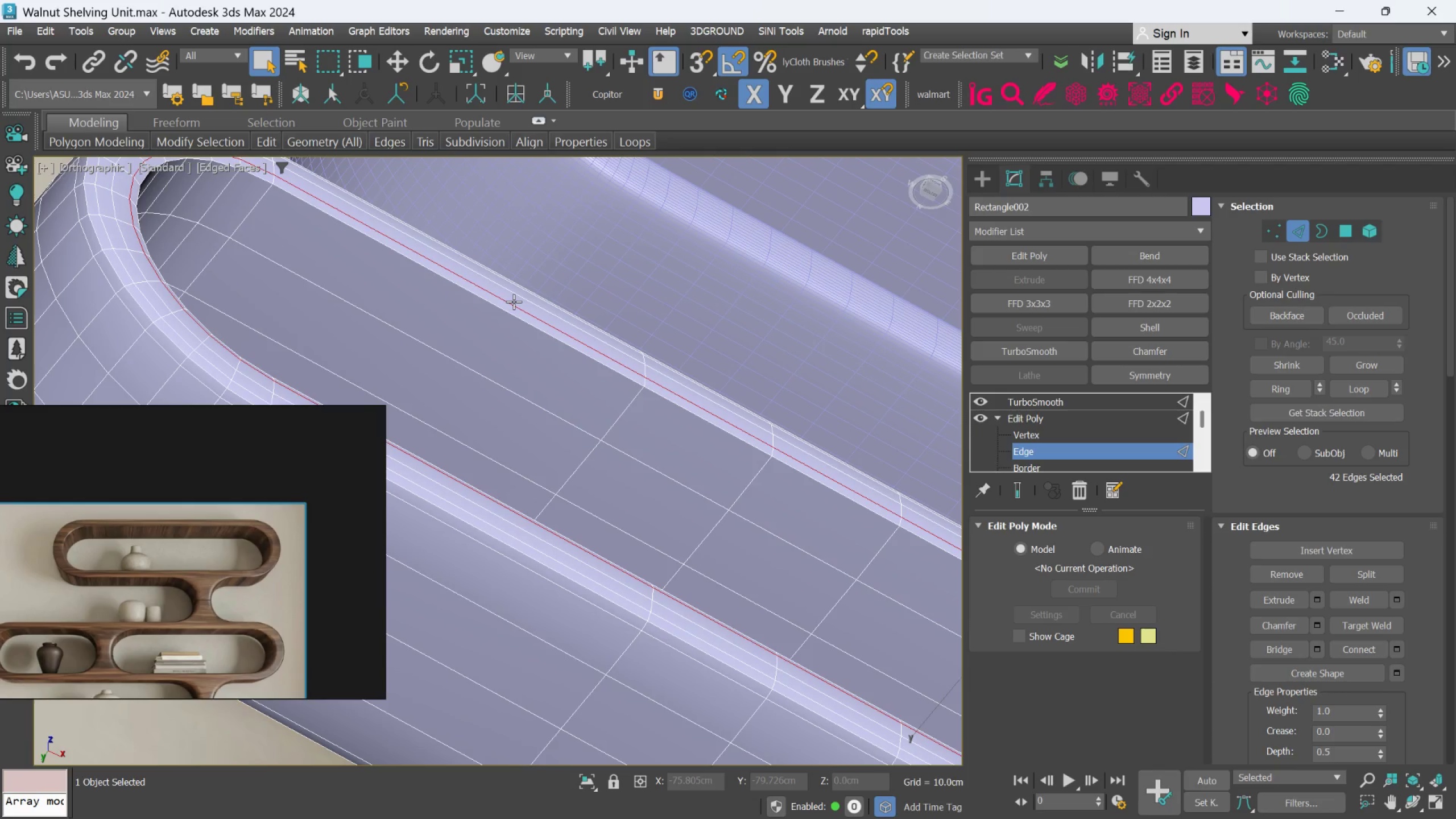 
wait(5.44)
 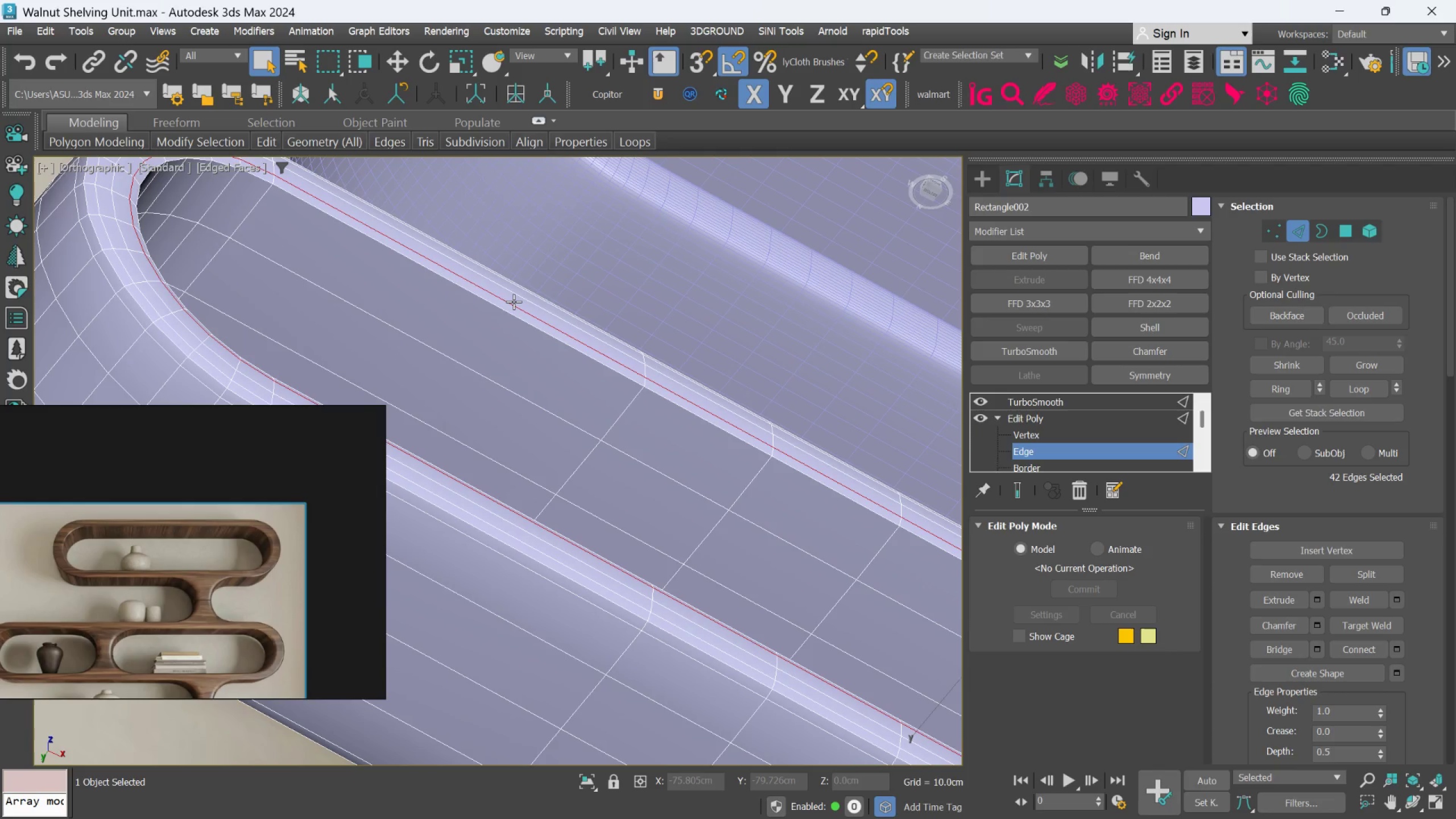 
key(Control+Backspace)
 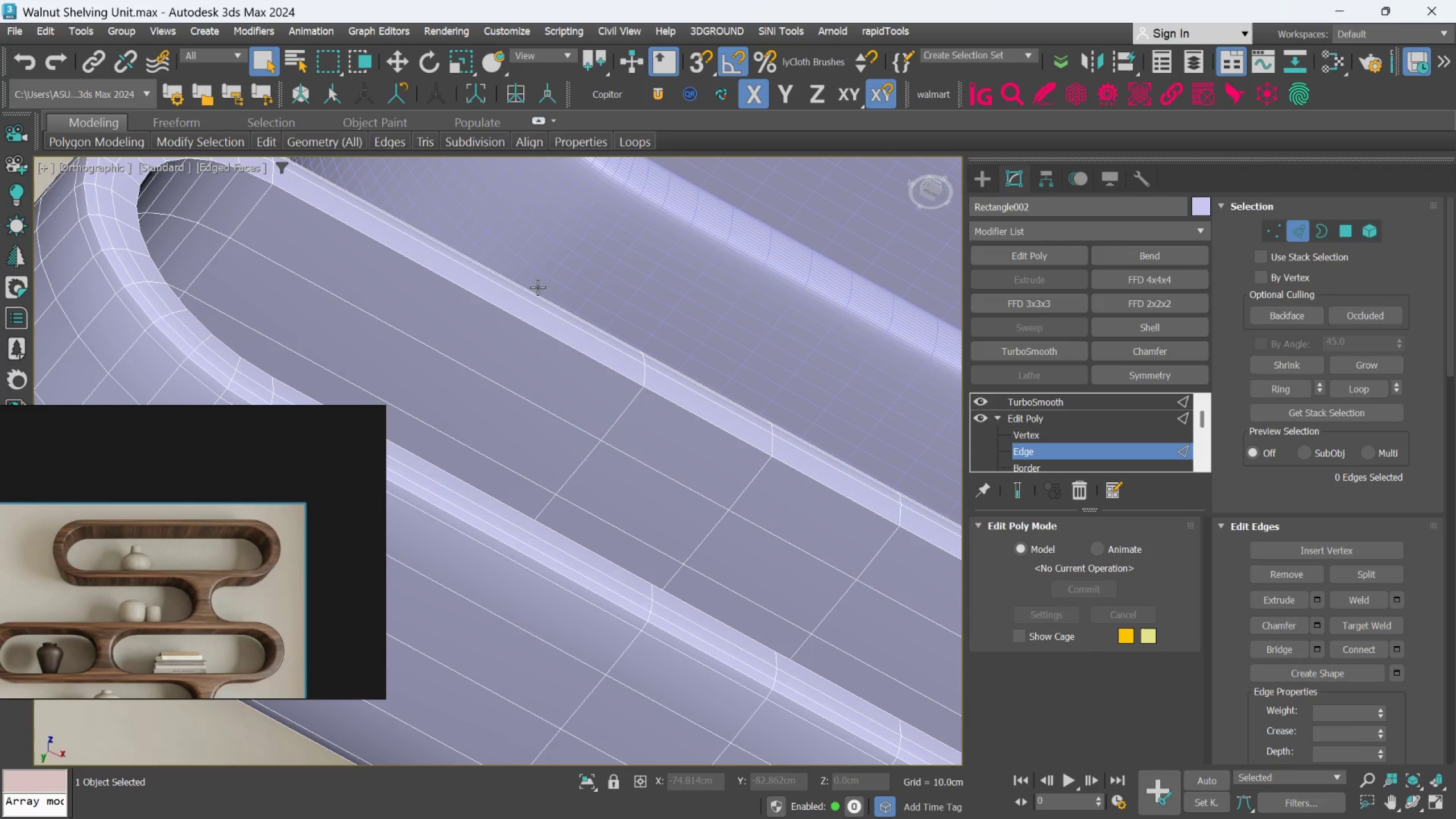 
scroll: coordinate [541, 338], scroll_direction: down, amount: 1.0
 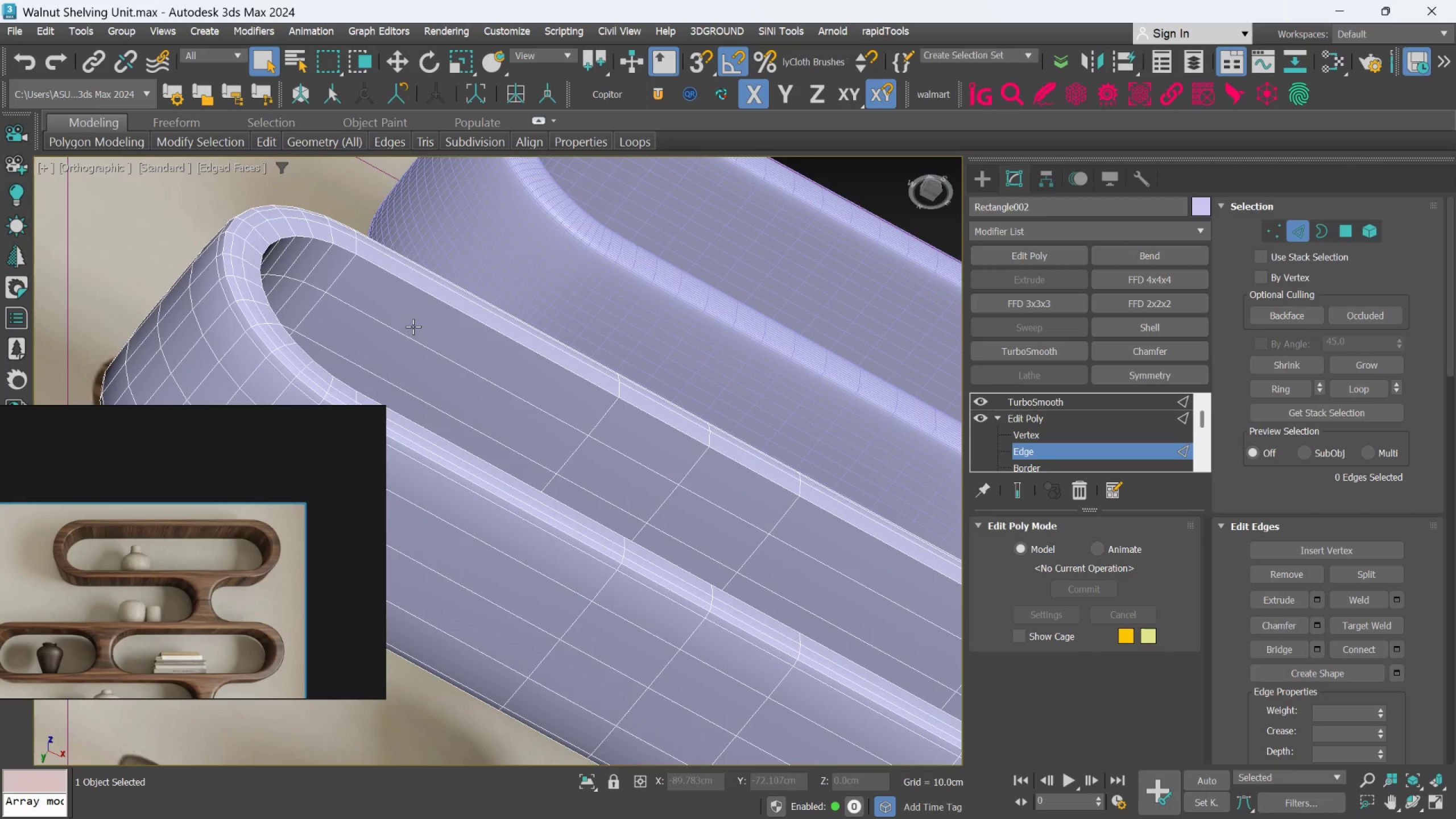 
scroll: coordinate [270, 257], scroll_direction: up, amount: 2.0
 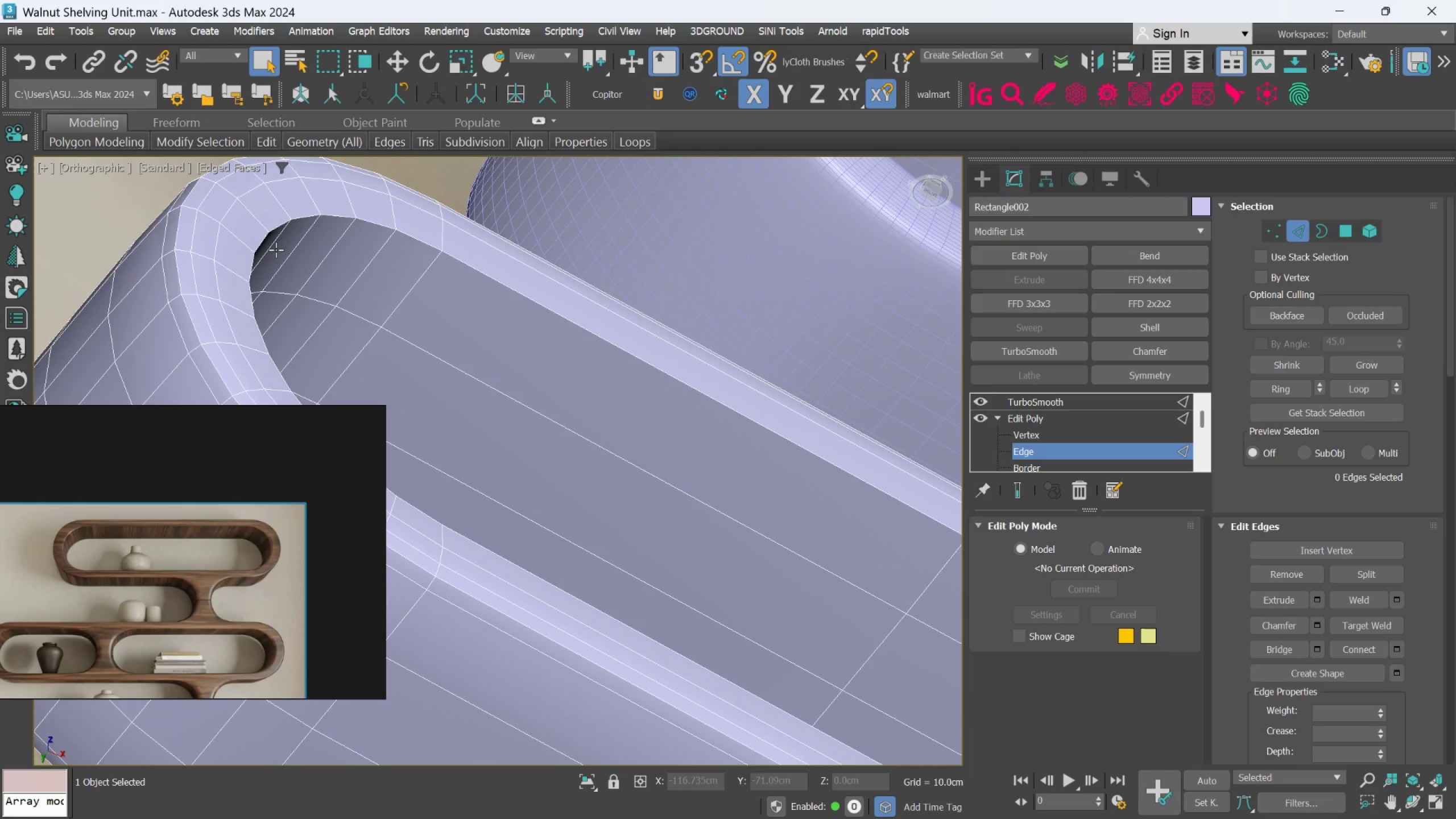 
scroll: coordinate [585, 435], scroll_direction: down, amount: 5.0
 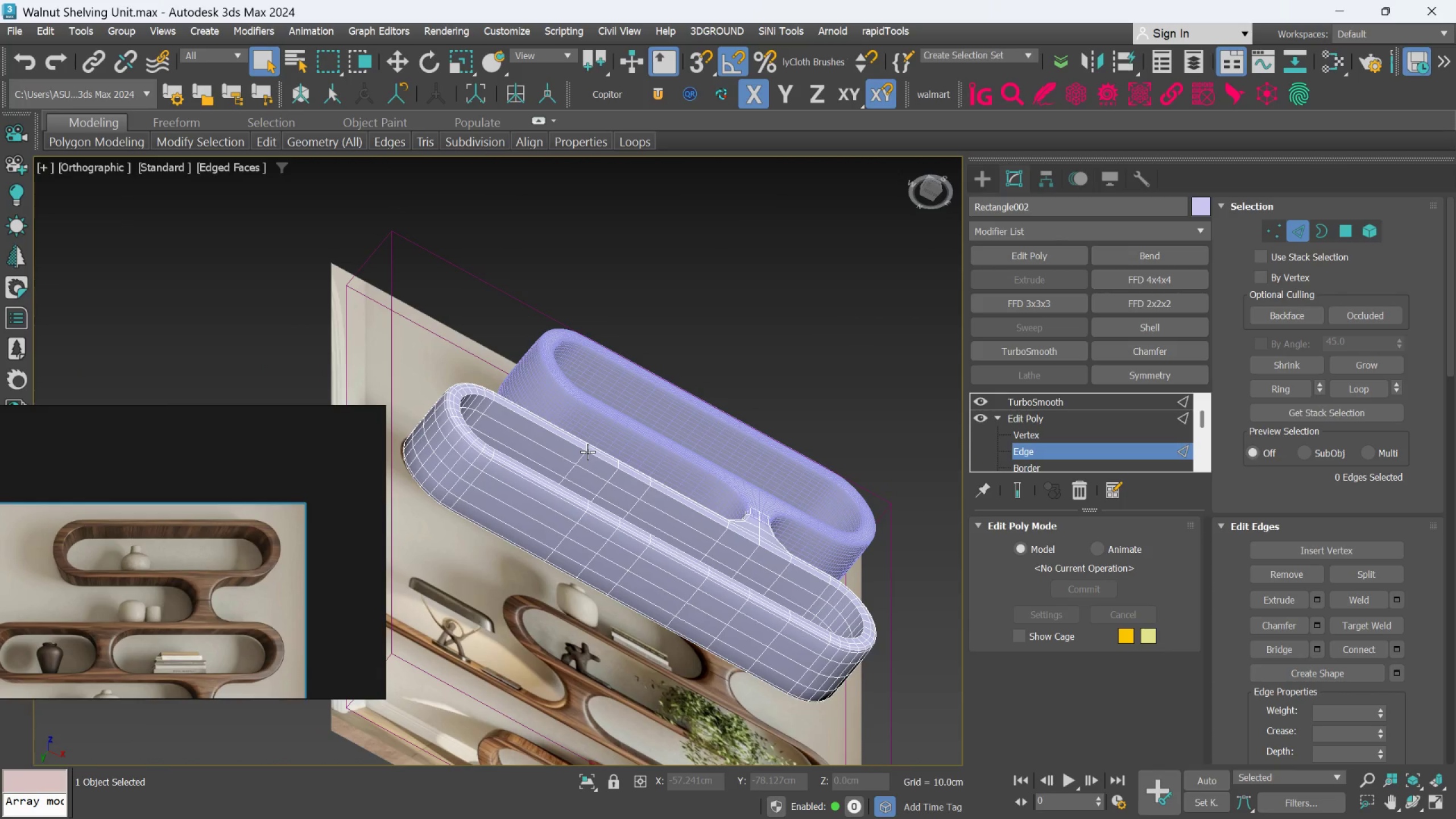 
wait(7.16)
 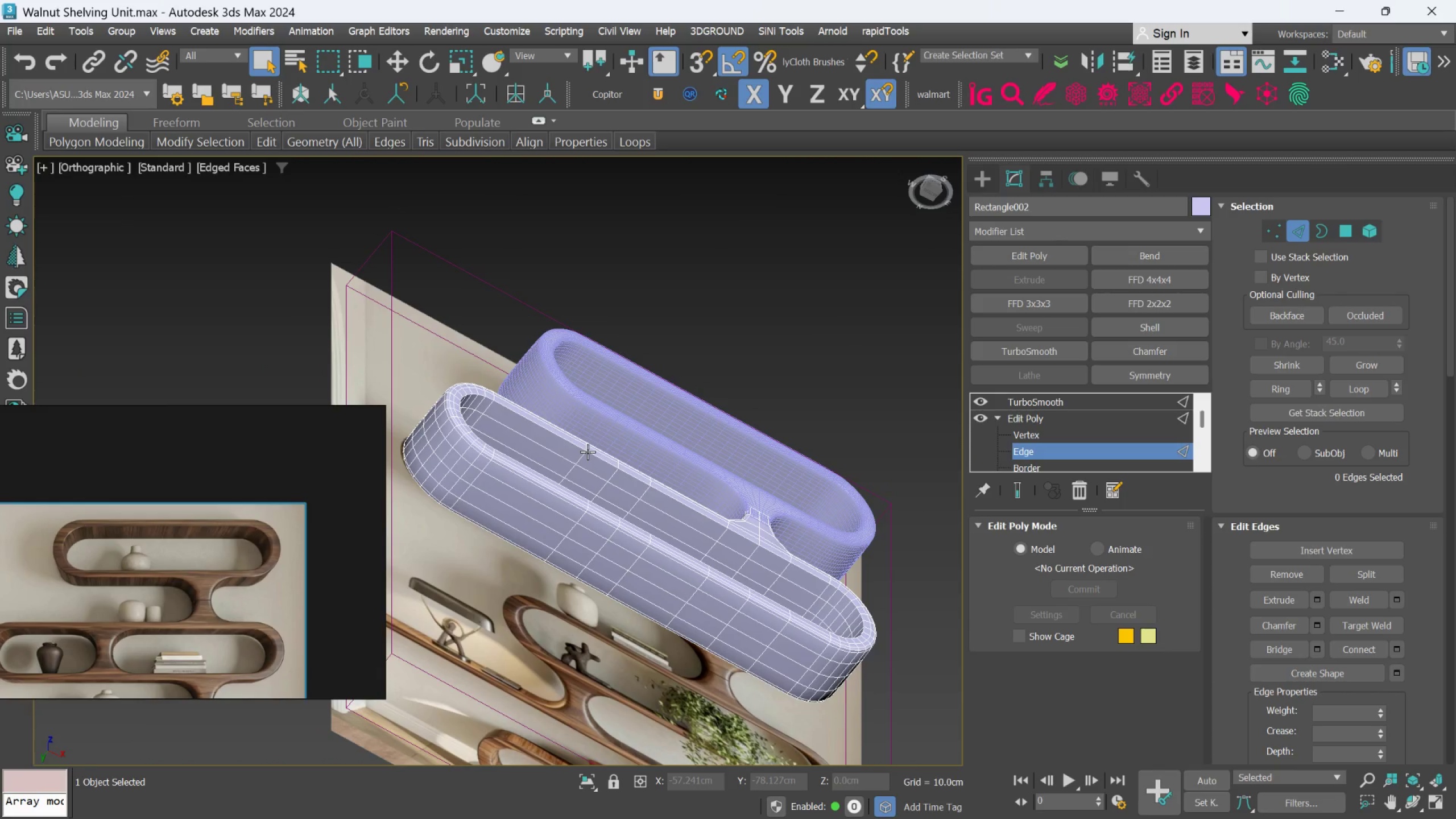 
scroll: coordinate [588, 452], scroll_direction: down, amount: 1.0
 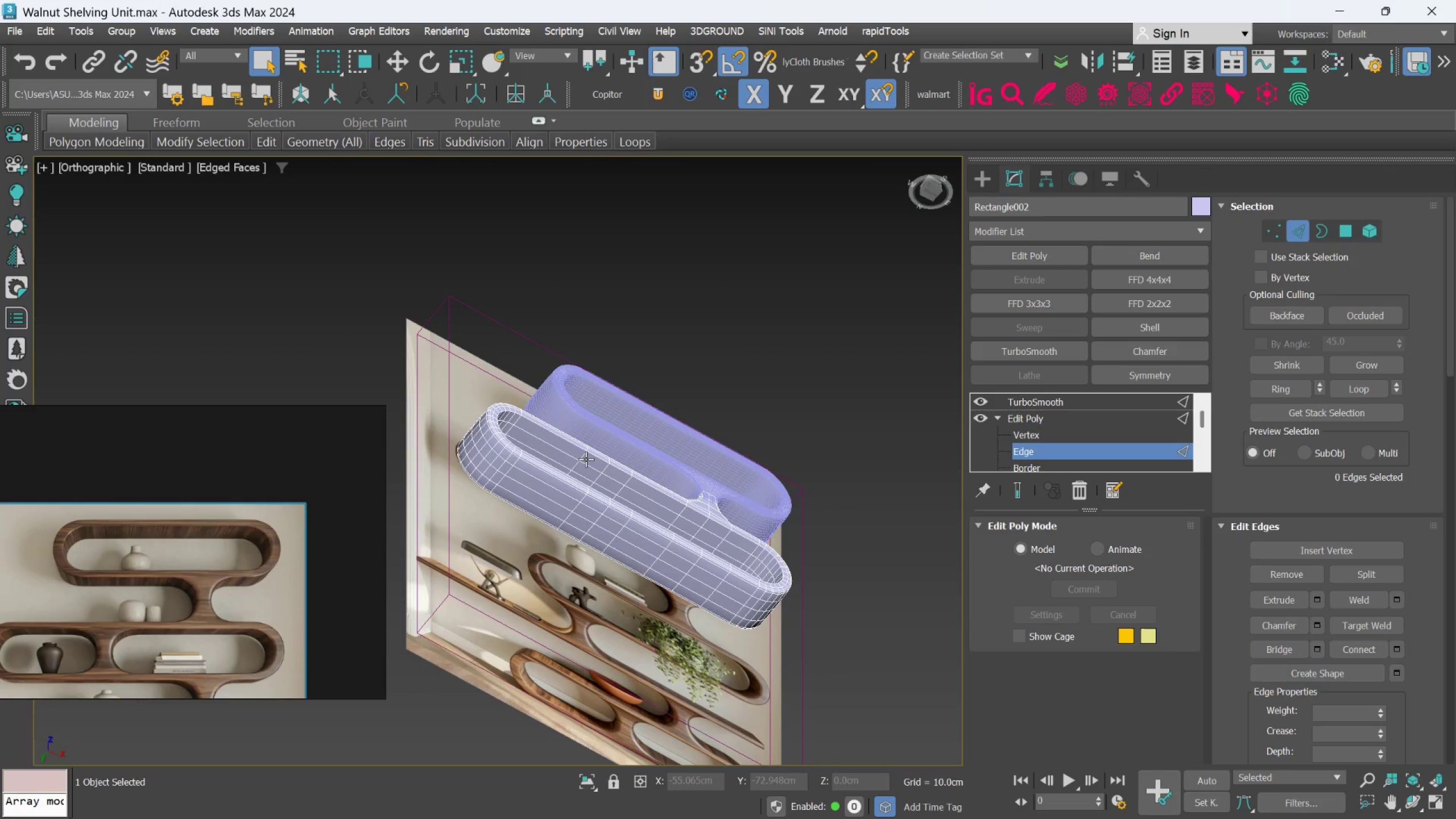 
scroll: coordinate [586, 459], scroll_direction: up, amount: 1.0
 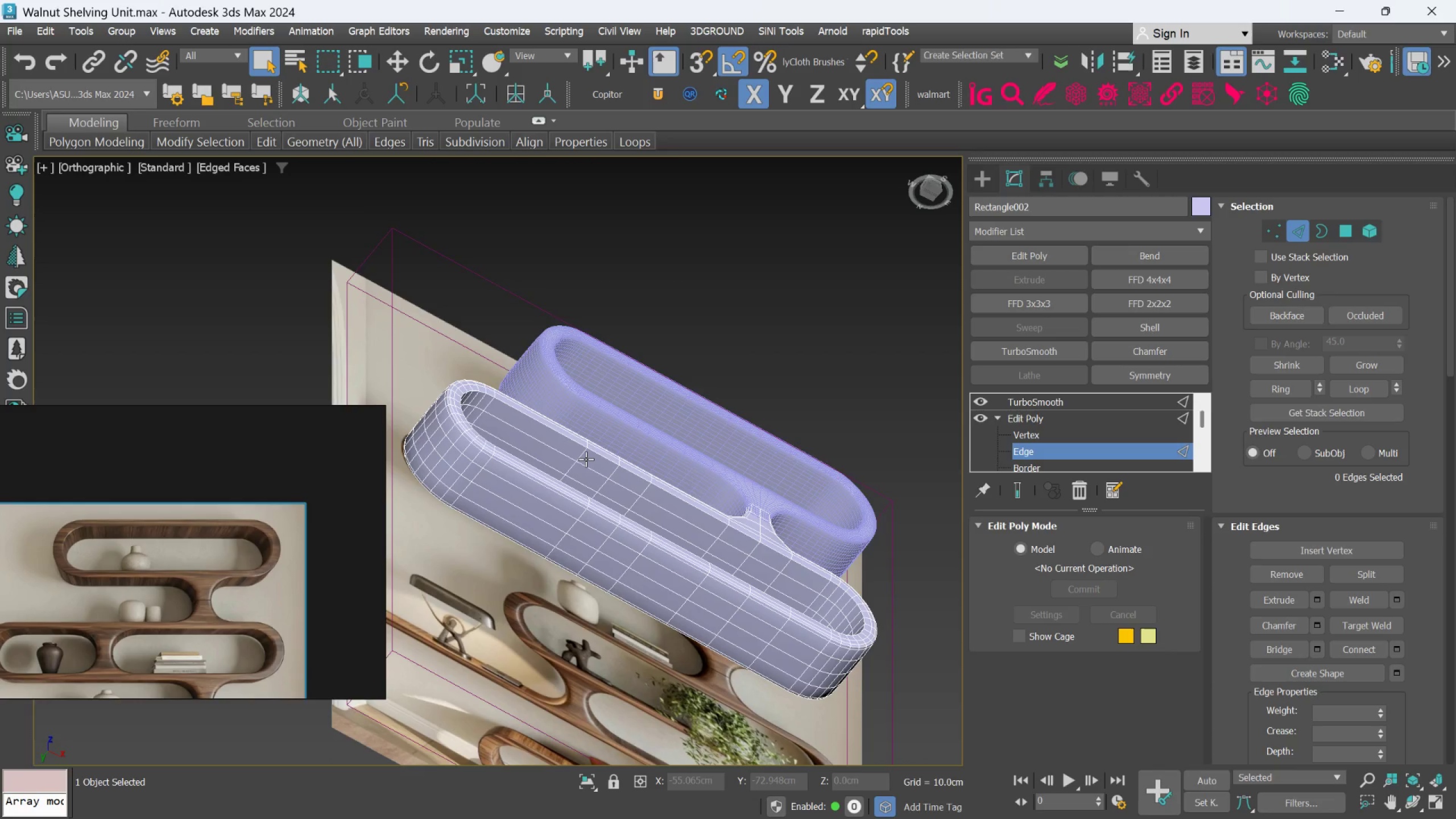 
wait(35.5)
 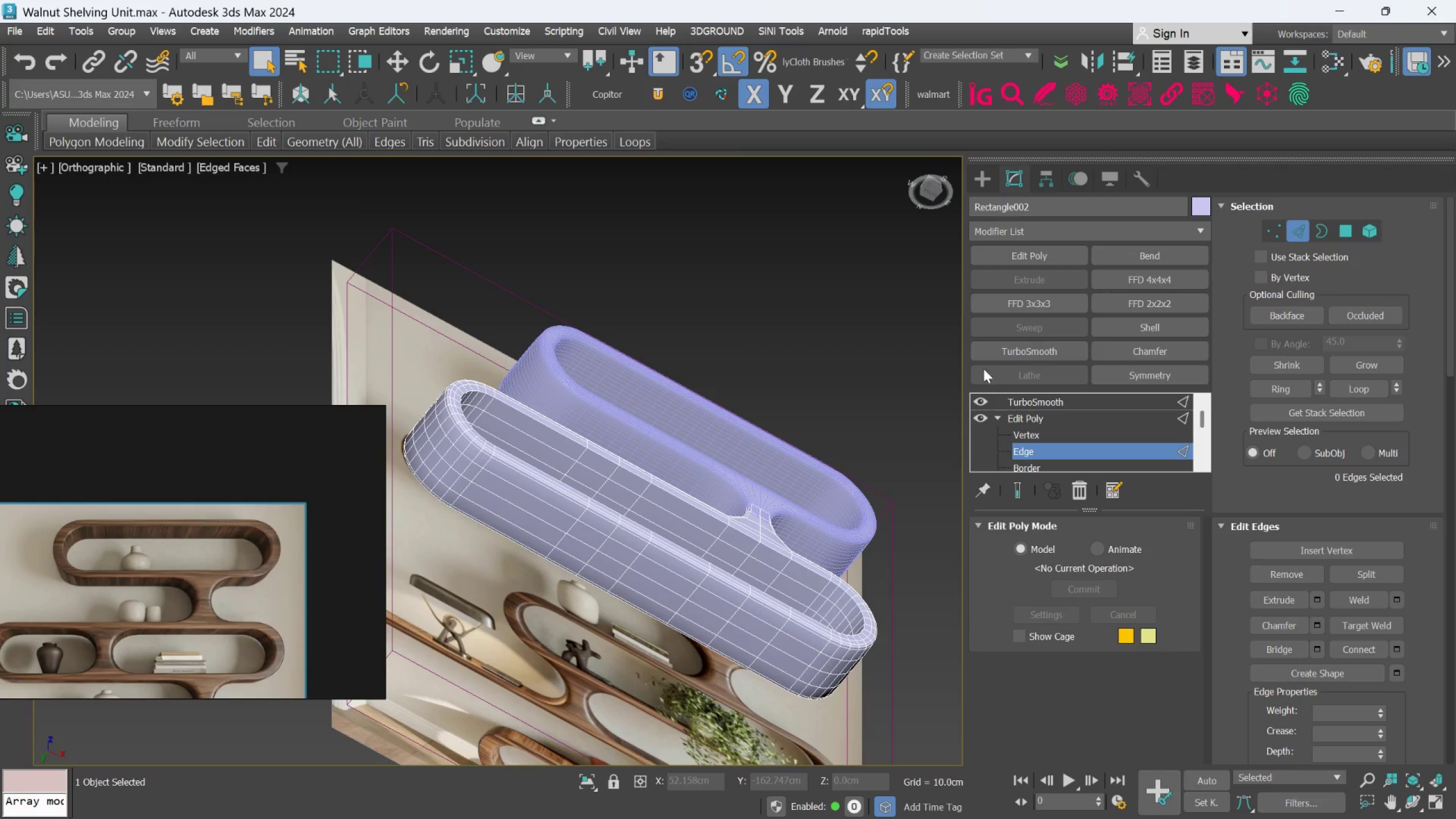 
hold_key(key=AltLeft, duration=0.45)
 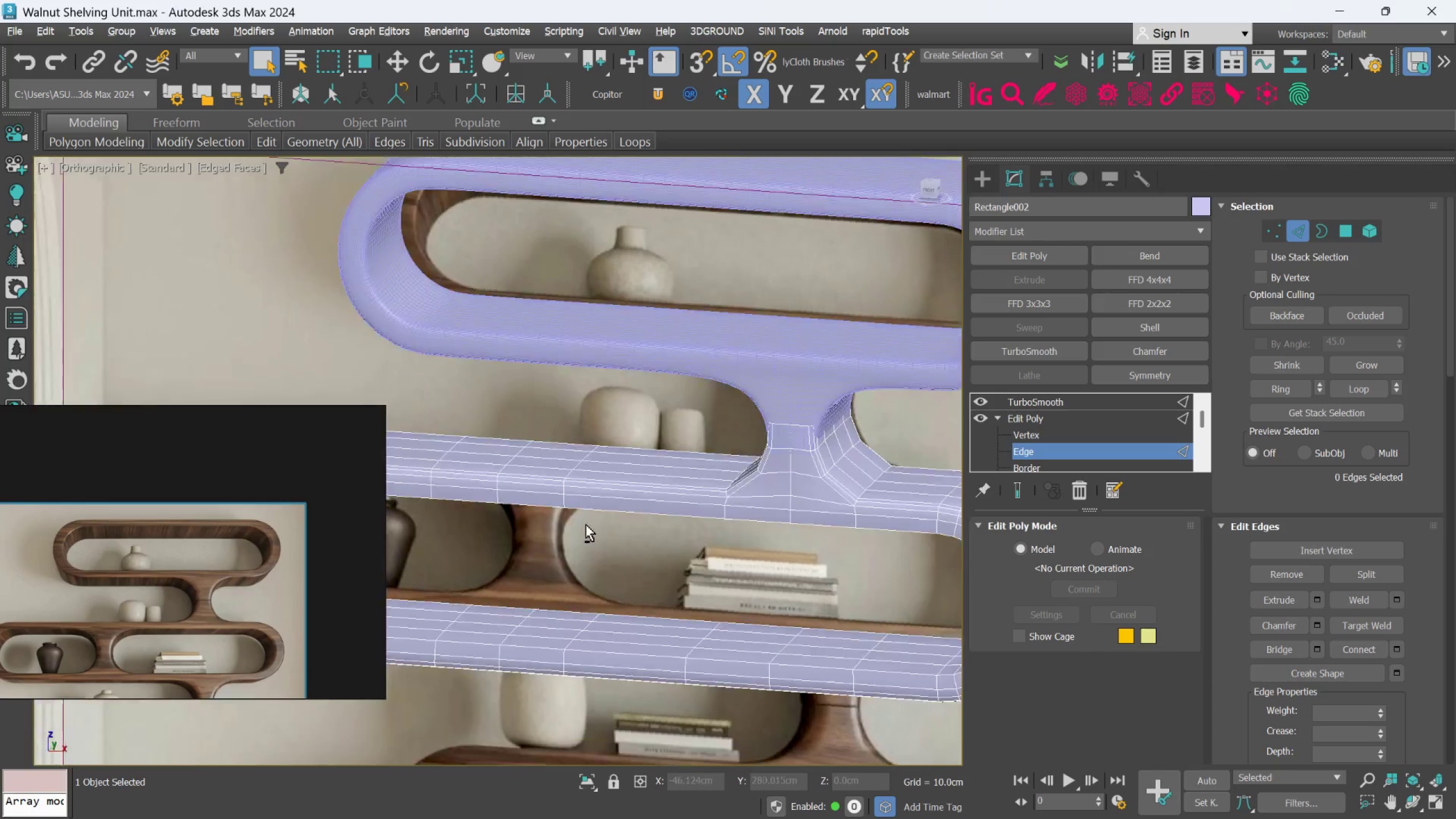 
scroll: coordinate [1077, 342], scroll_direction: down, amount: 2.0
 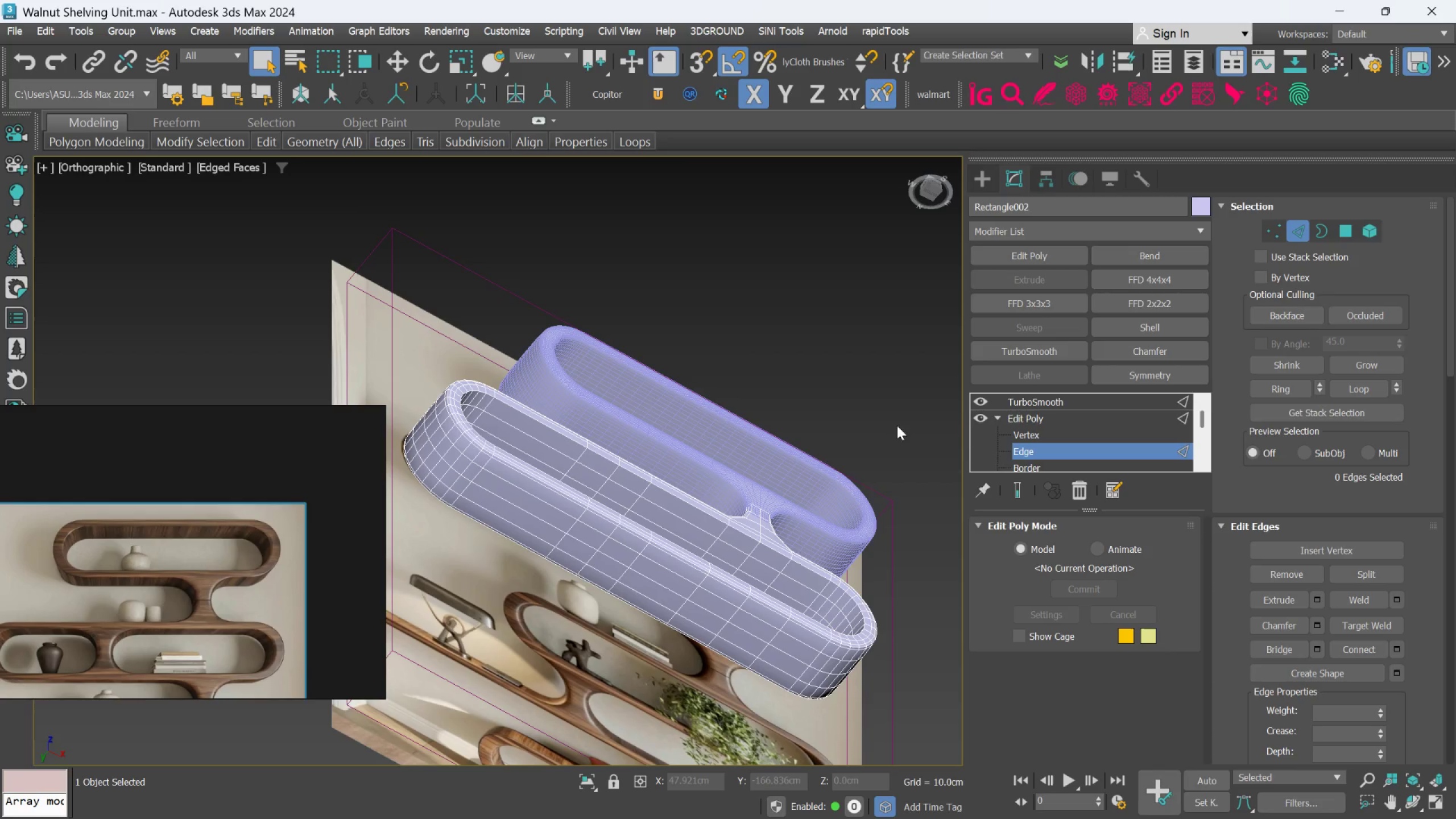 
hold_key(key=AltLeft, duration=0.84)
 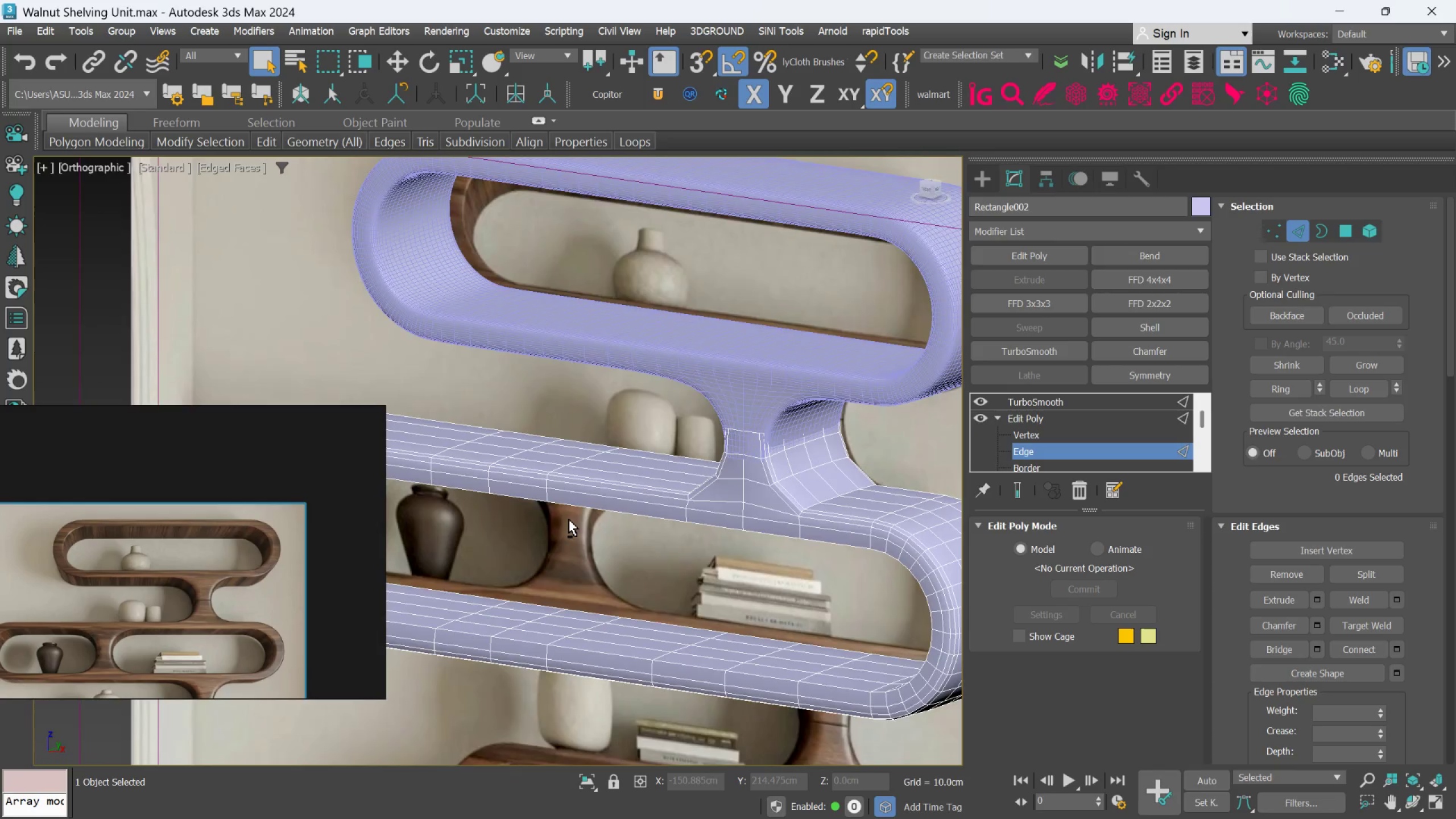 
scroll: coordinate [643, 513], scroll_direction: up, amount: 1.0
 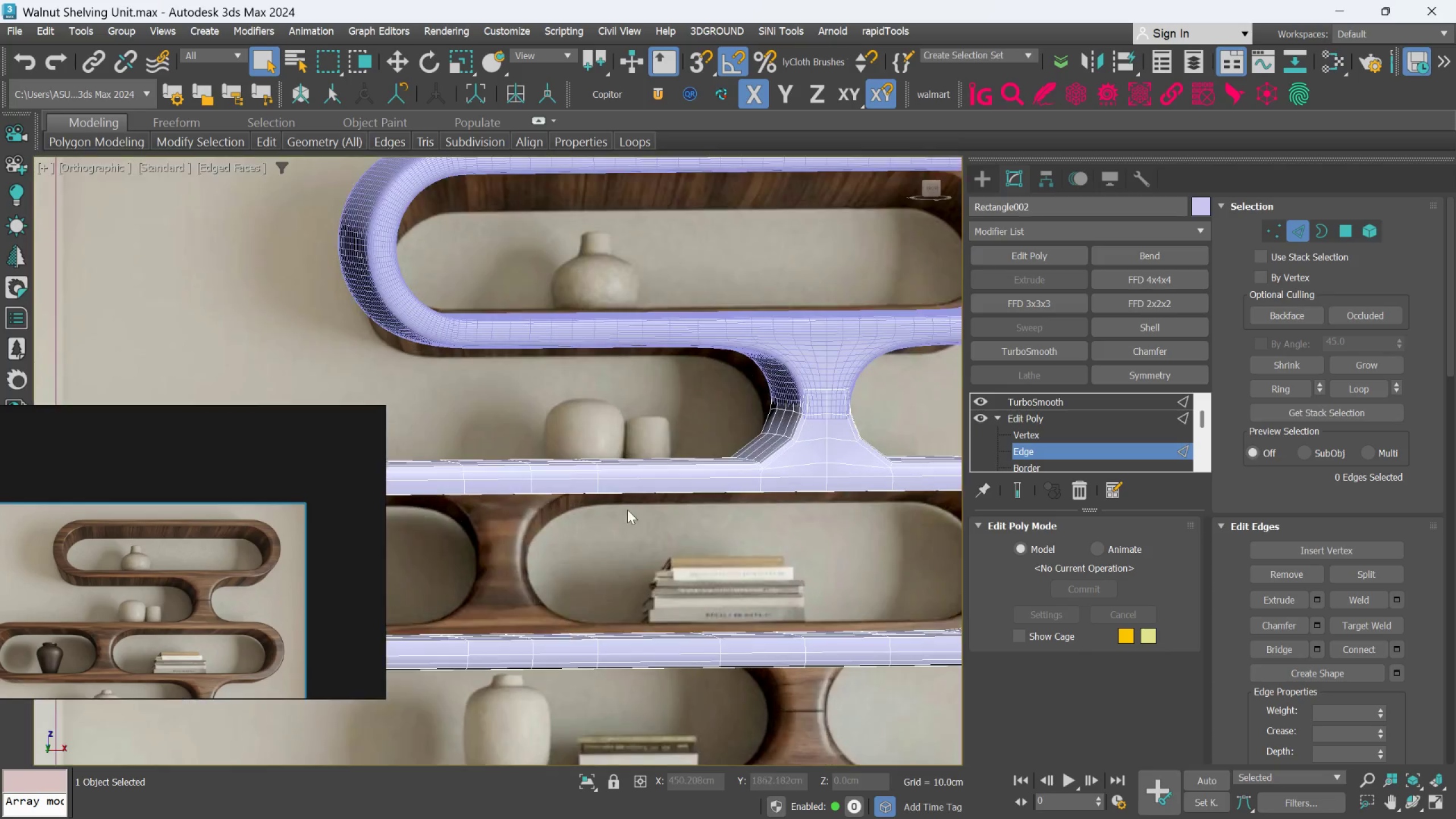 
hold_key(key=AltLeft, duration=1.31)
 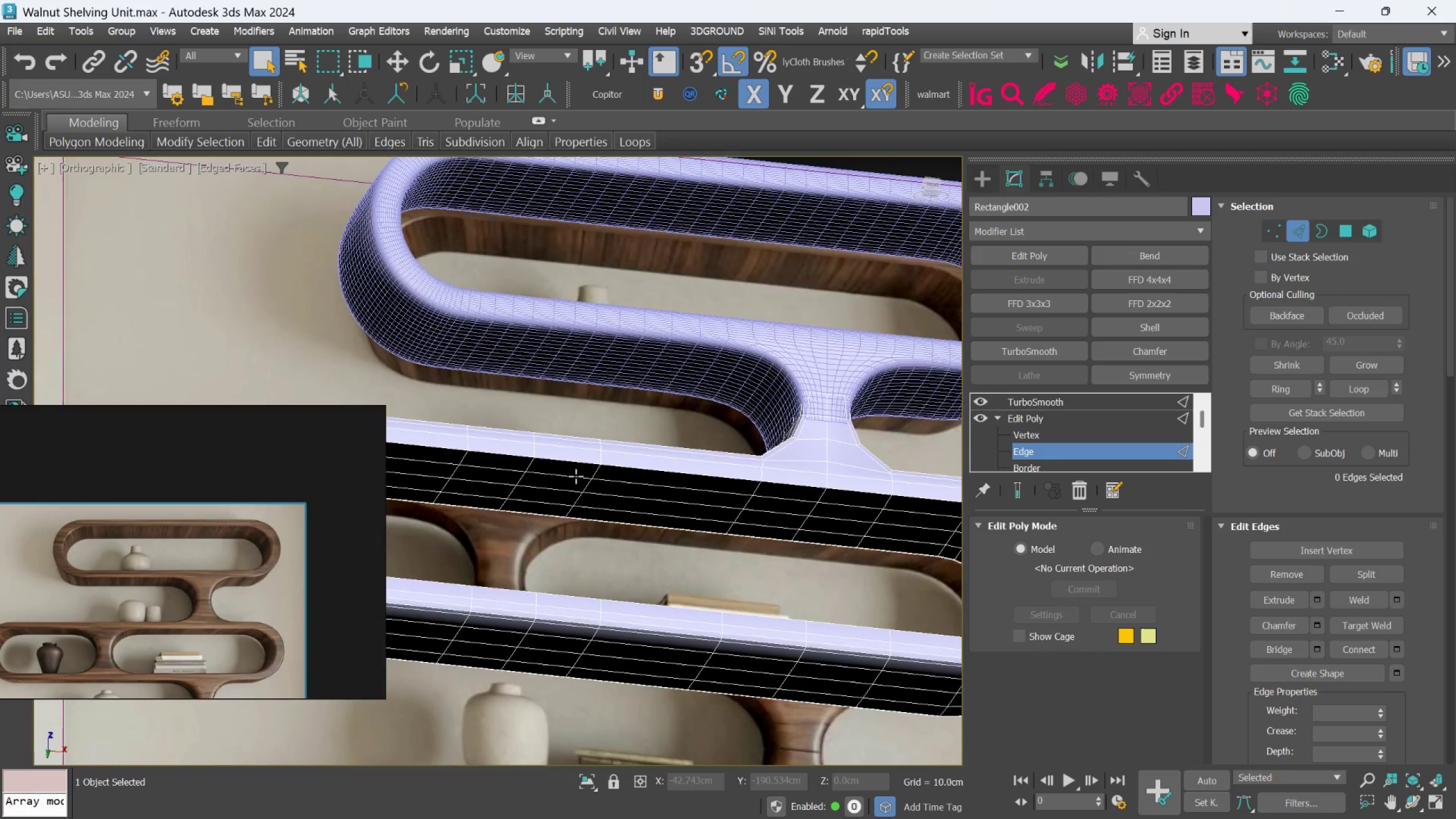 
hold_key(key=AltLeft, duration=0.55)
 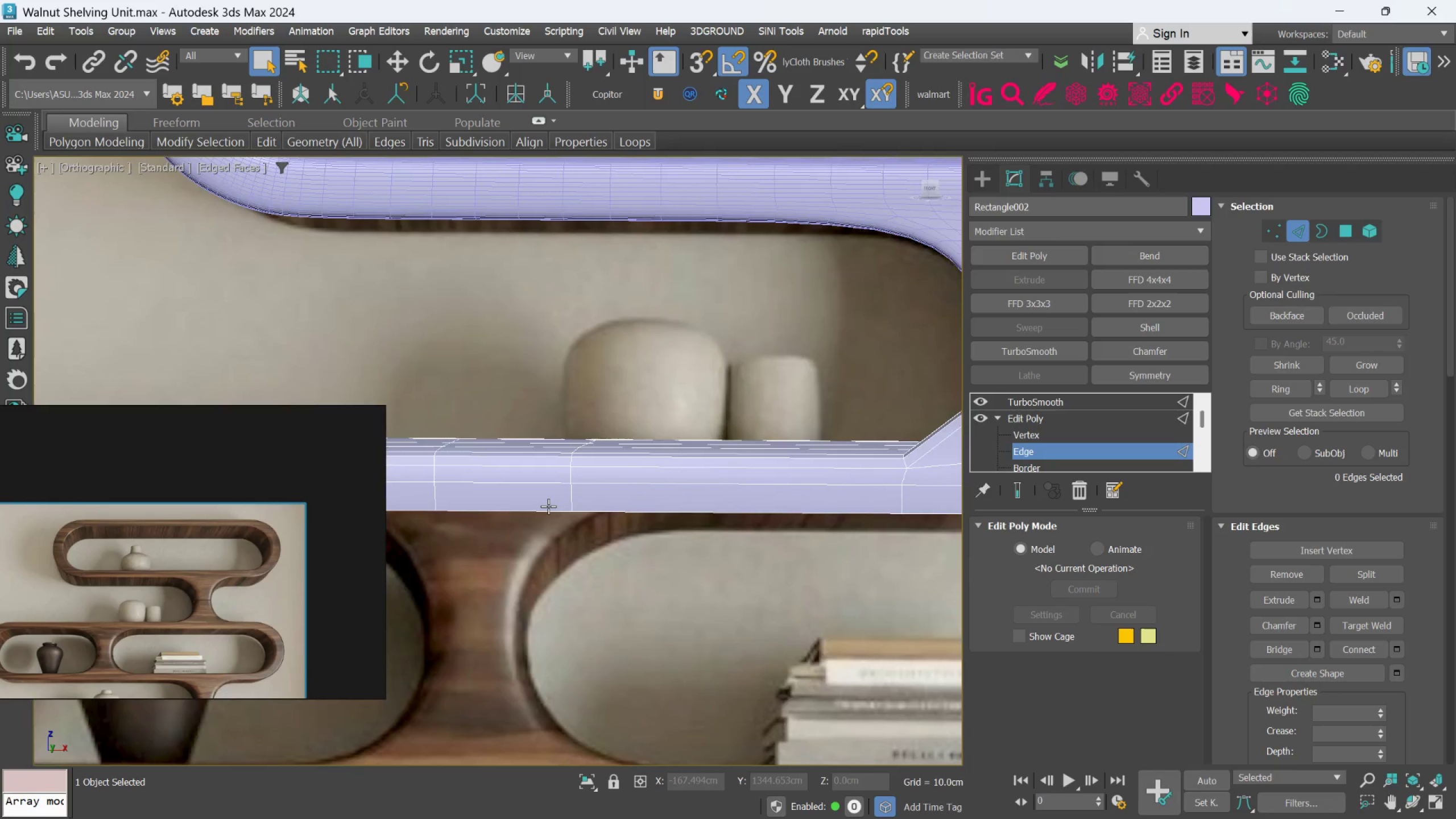 
scroll: coordinate [574, 476], scroll_direction: up, amount: 2.0
 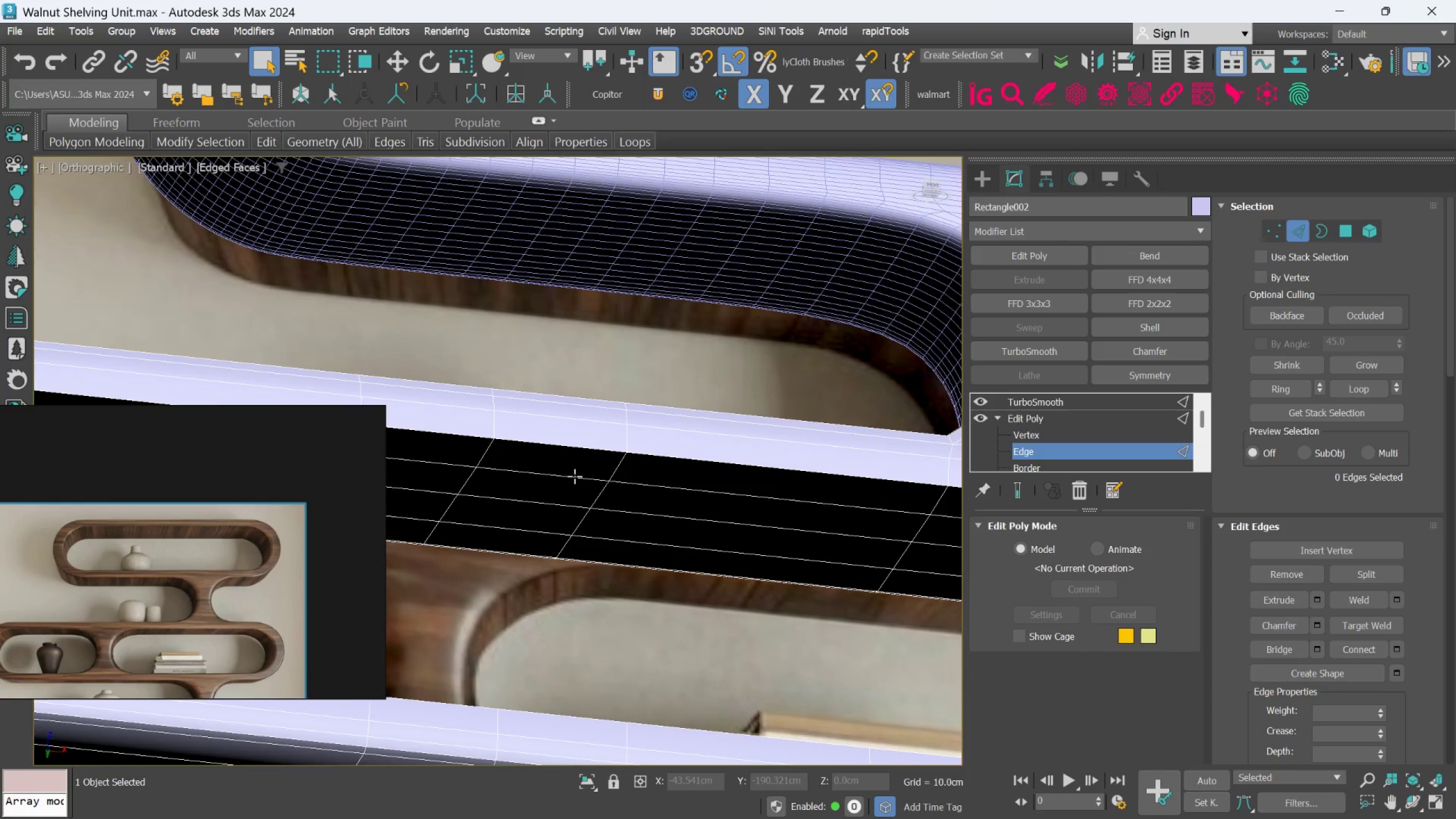 
hold_key(key=AltLeft, duration=0.88)
 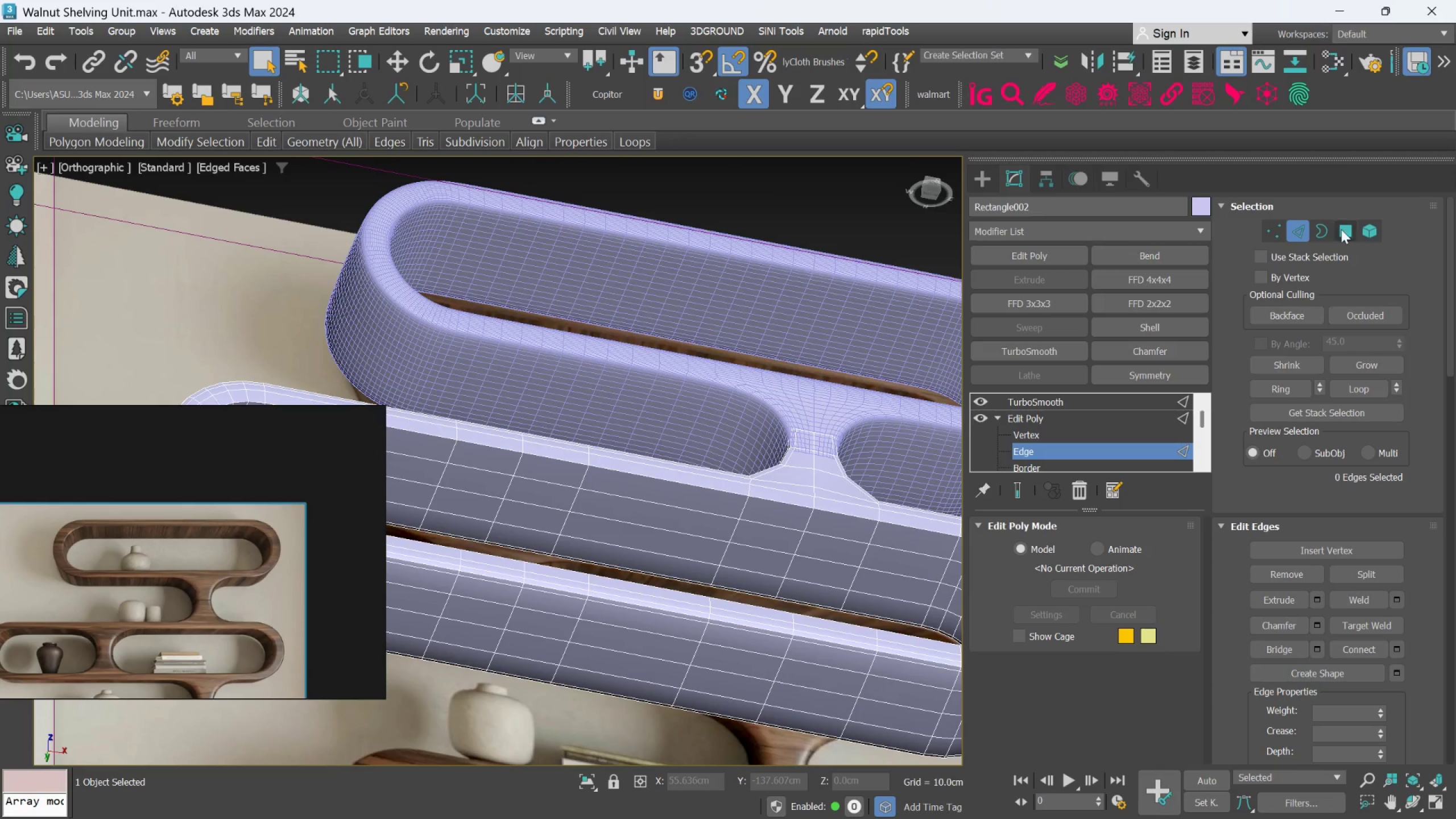 
scroll: coordinate [548, 506], scroll_direction: down, amount: 2.0
 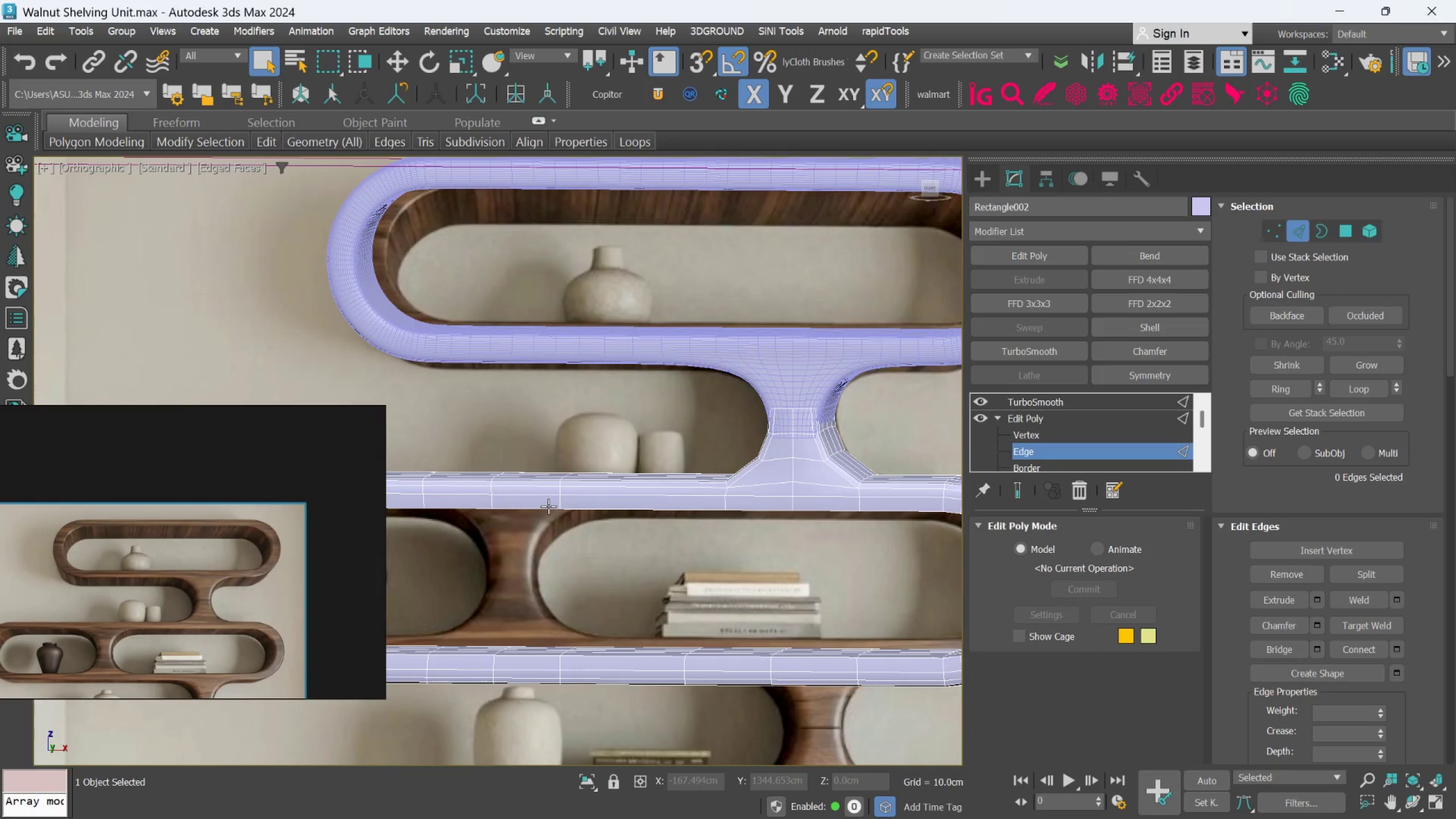 
left_click([1338, 229])
 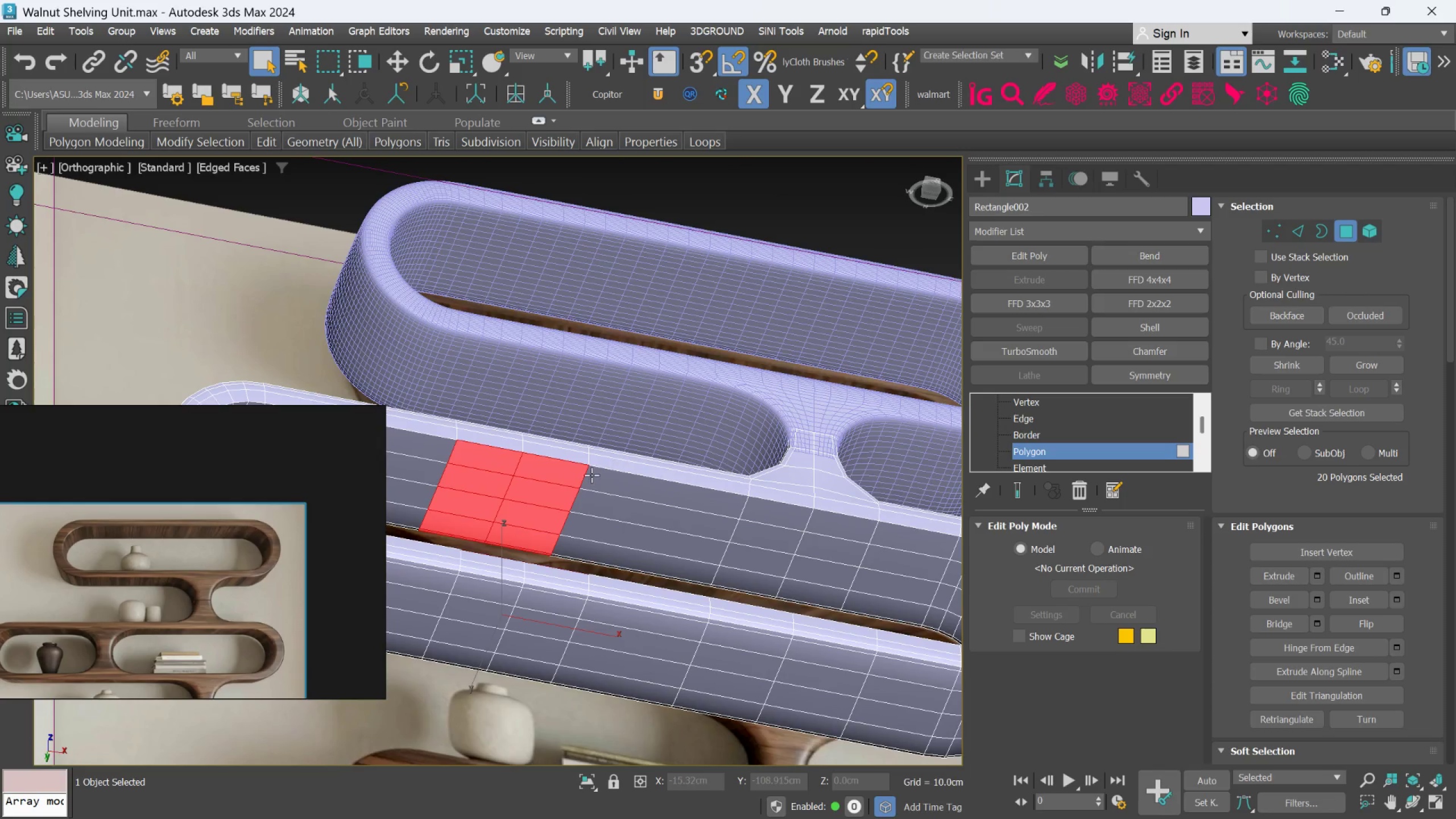 
hold_key(key=AltLeft, duration=0.55)
 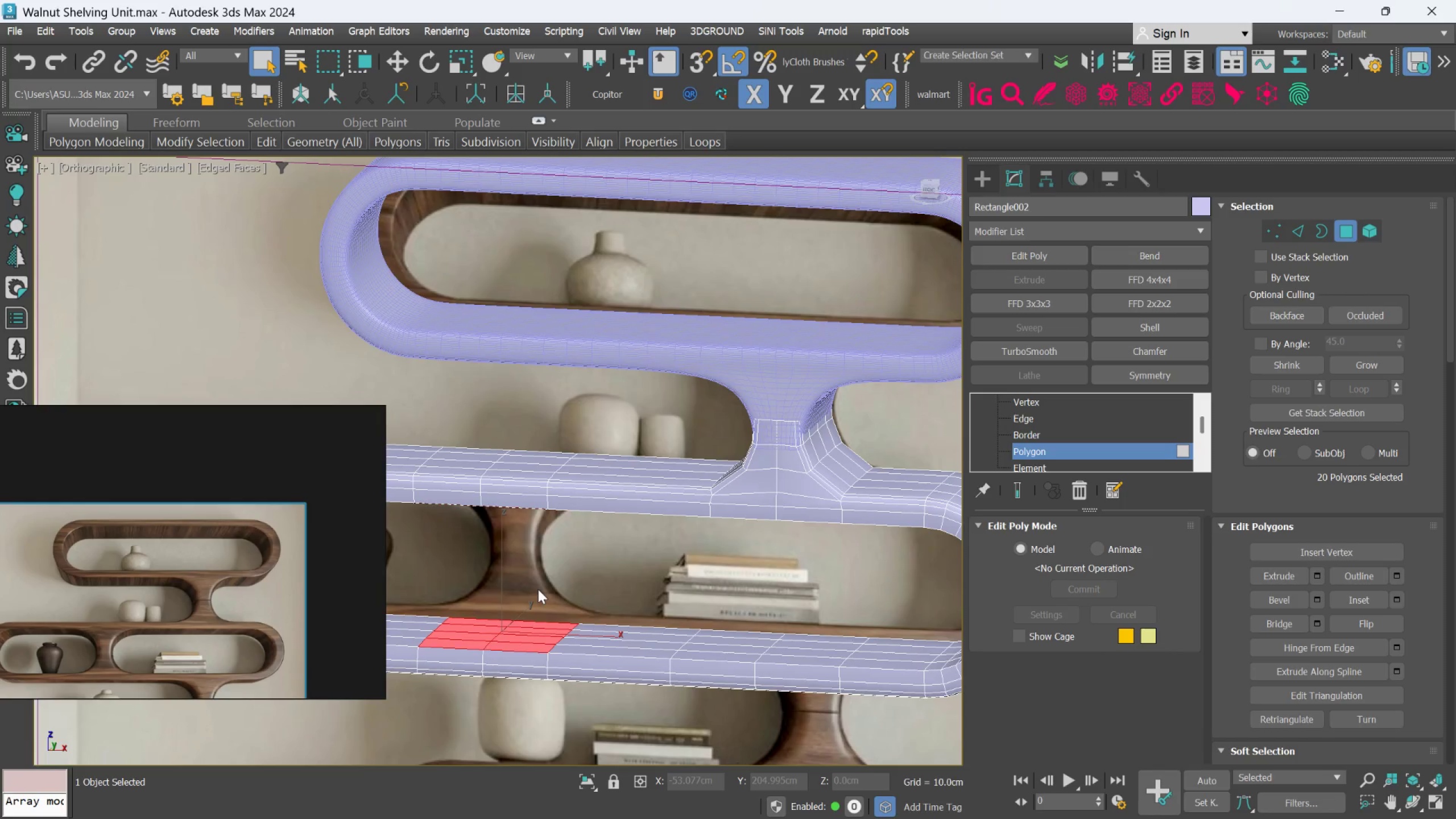 
hold_key(key=AltLeft, duration=0.61)
 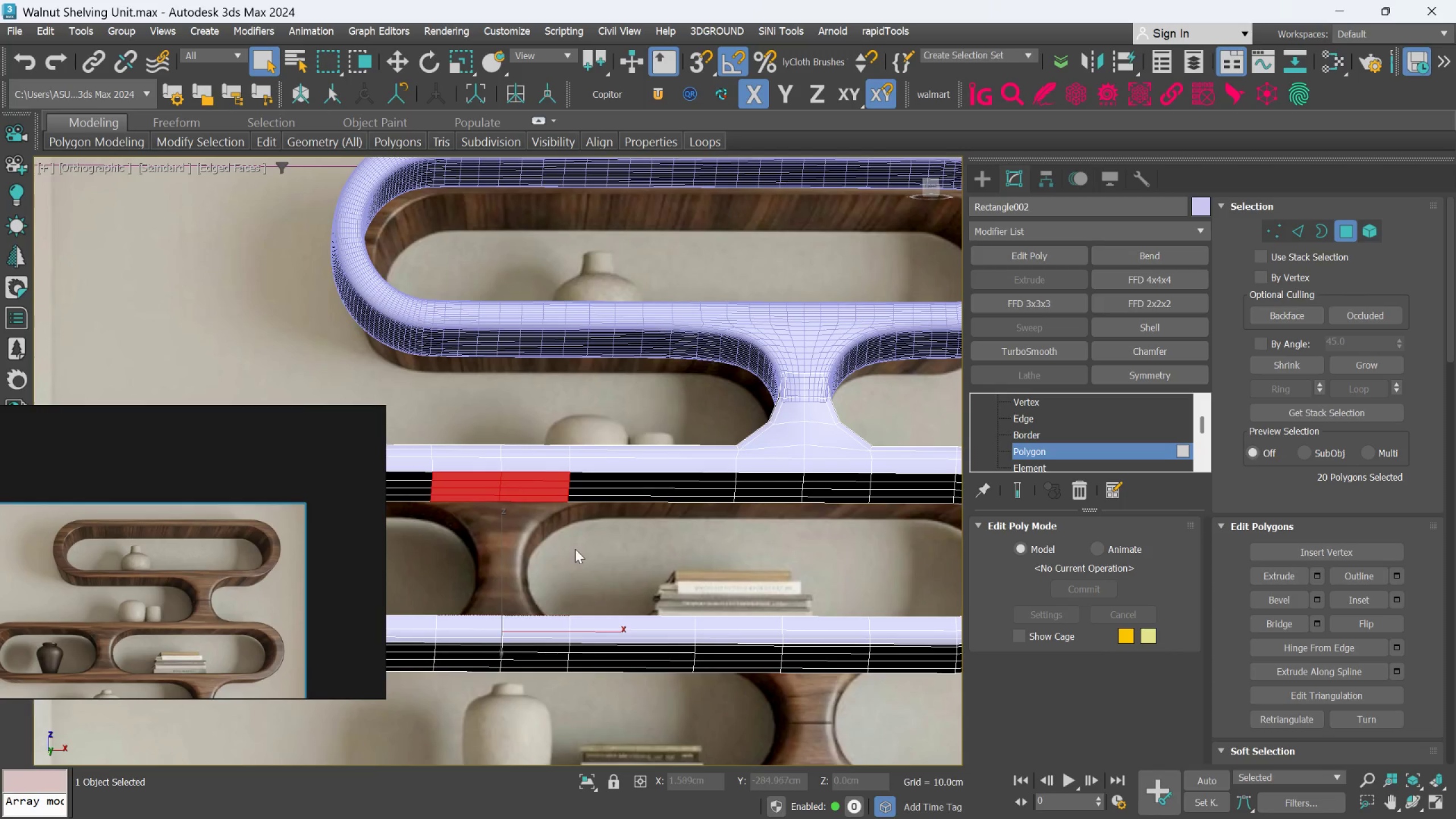 
hold_key(key=AltLeft, duration=0.98)
 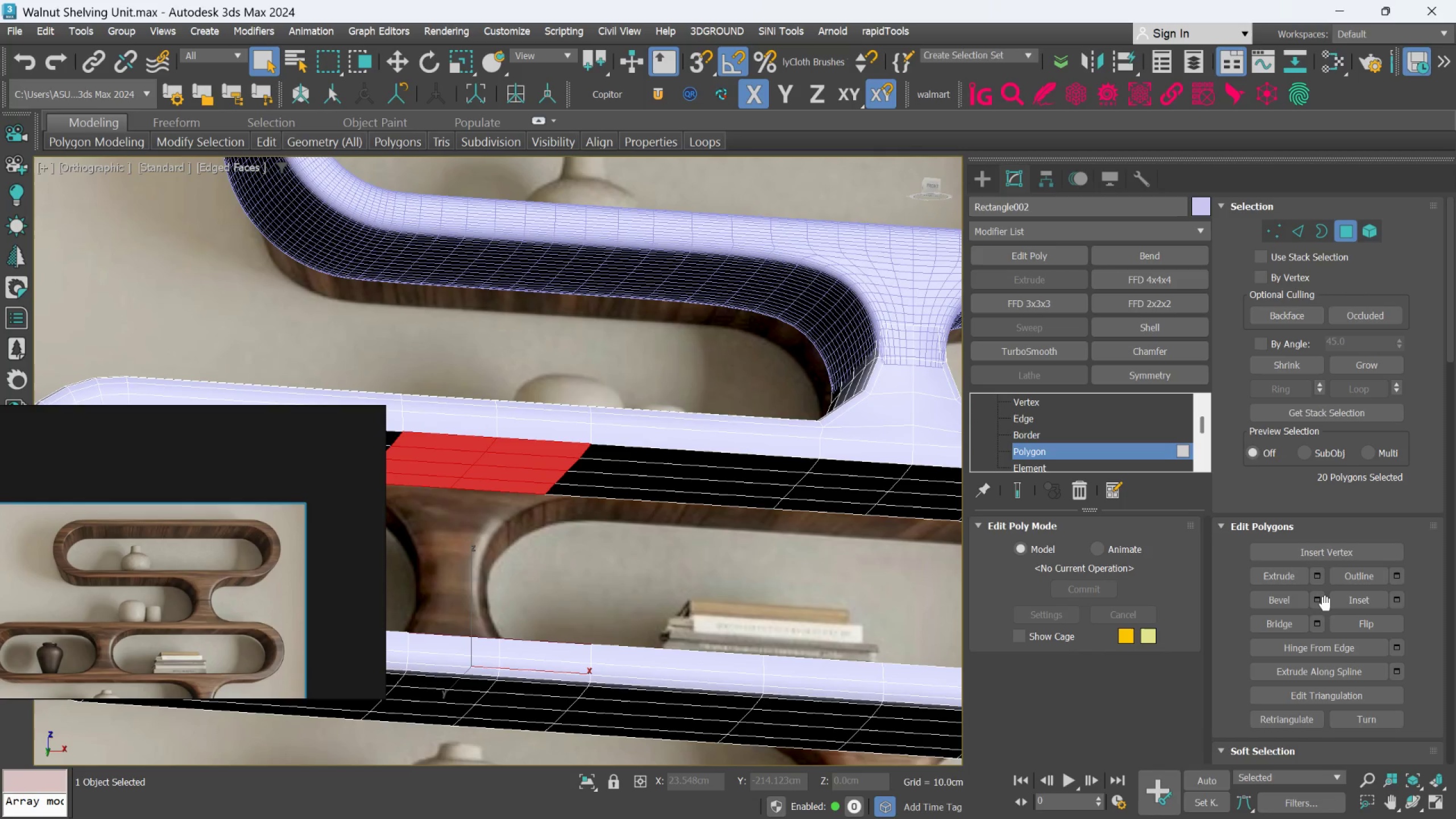 
scroll: coordinate [576, 544], scroll_direction: up, amount: 1.0
 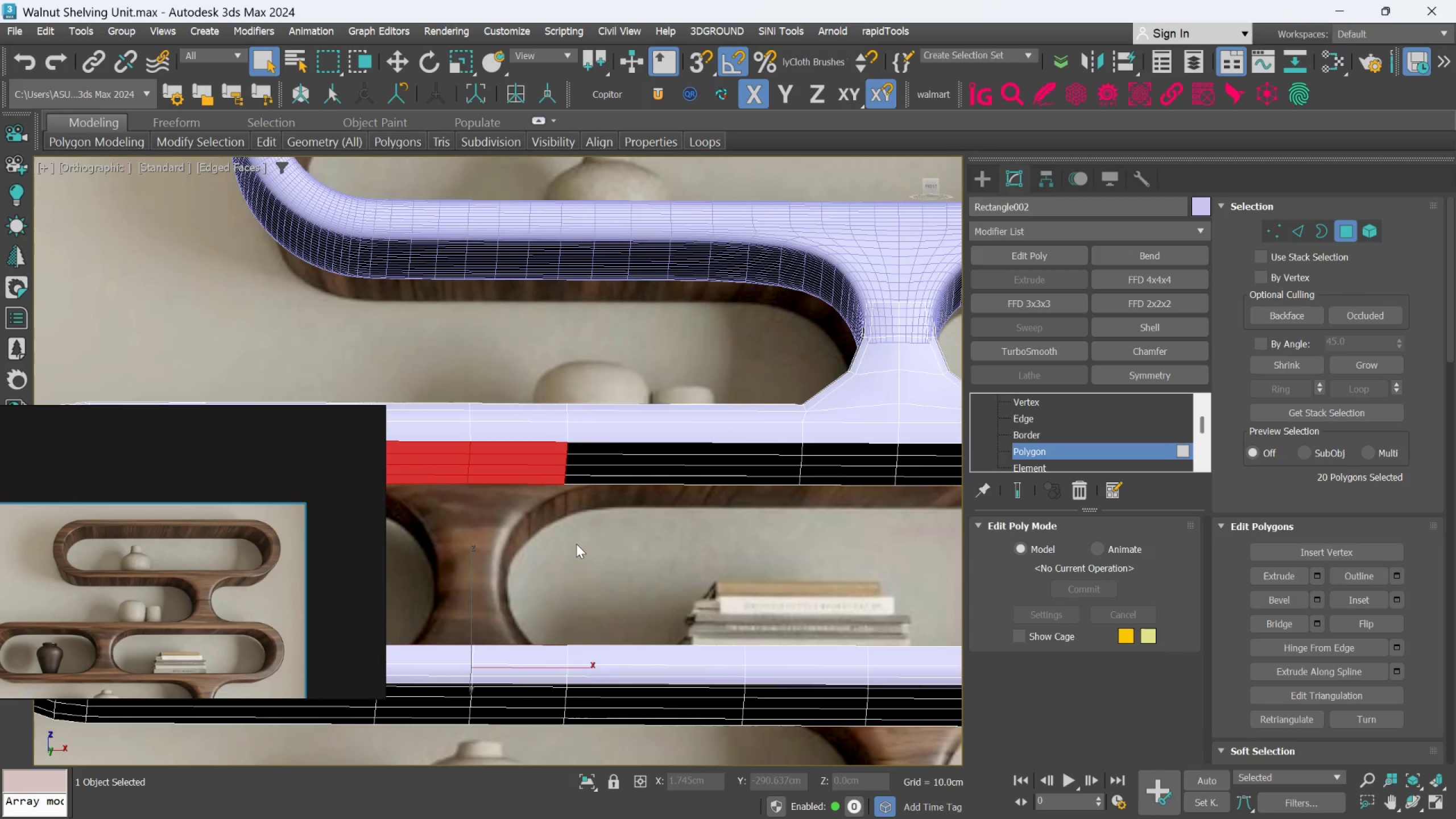 
hold_key(key=AltLeft, duration=0.52)
 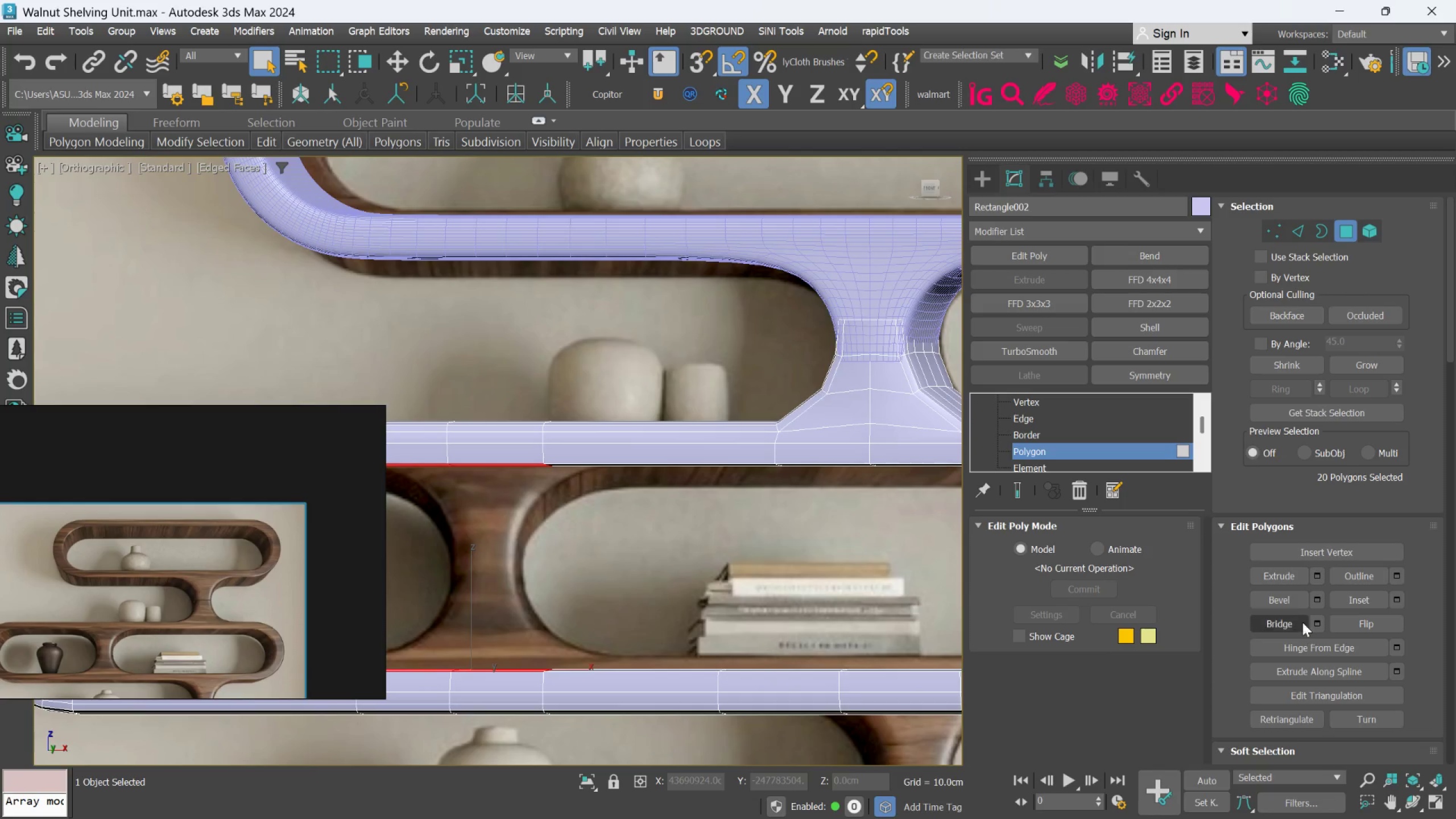 
left_click([1316, 574])
 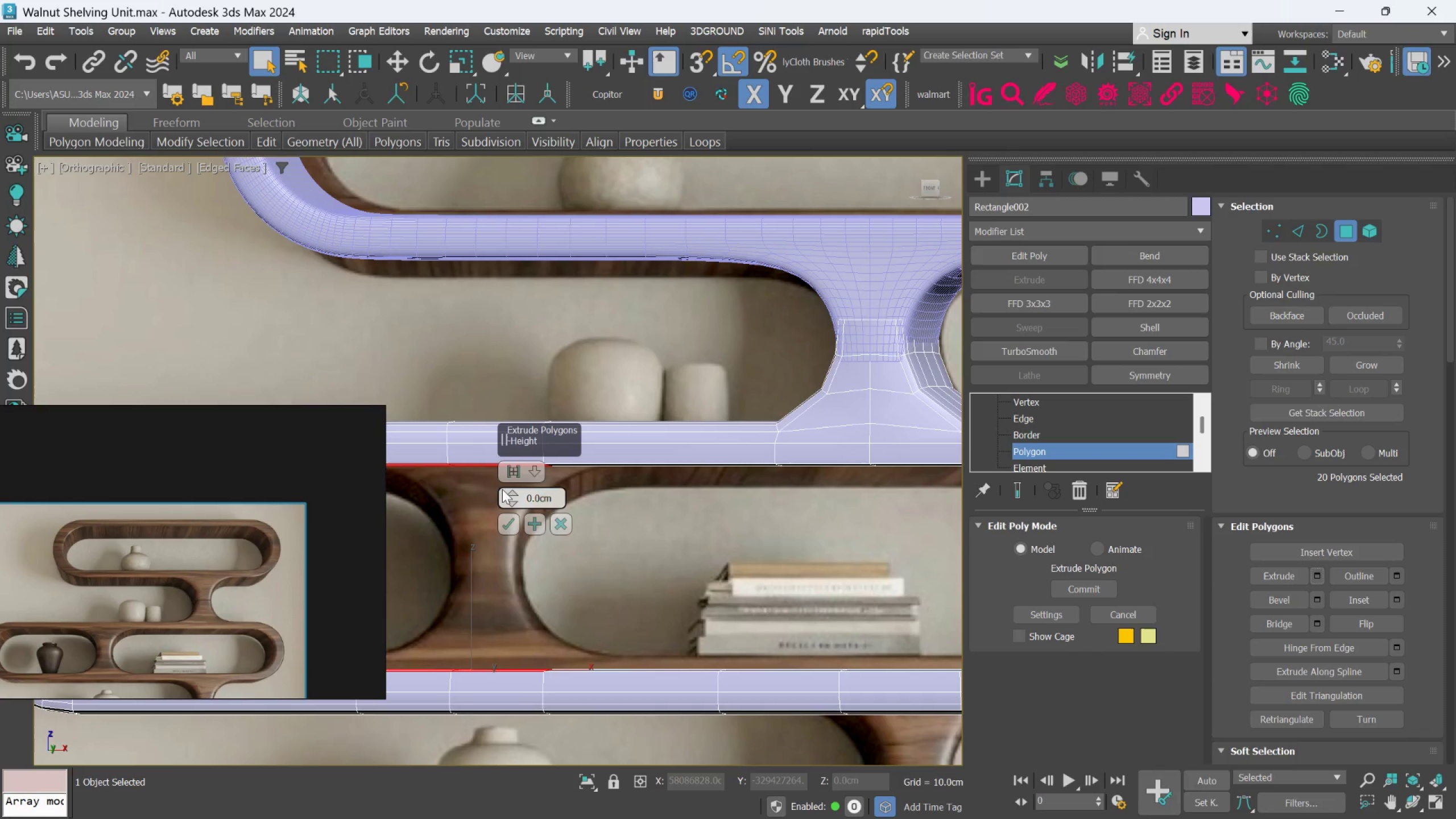 
left_click_drag(start_coordinate=[506, 491], to_coordinate=[535, 395])
 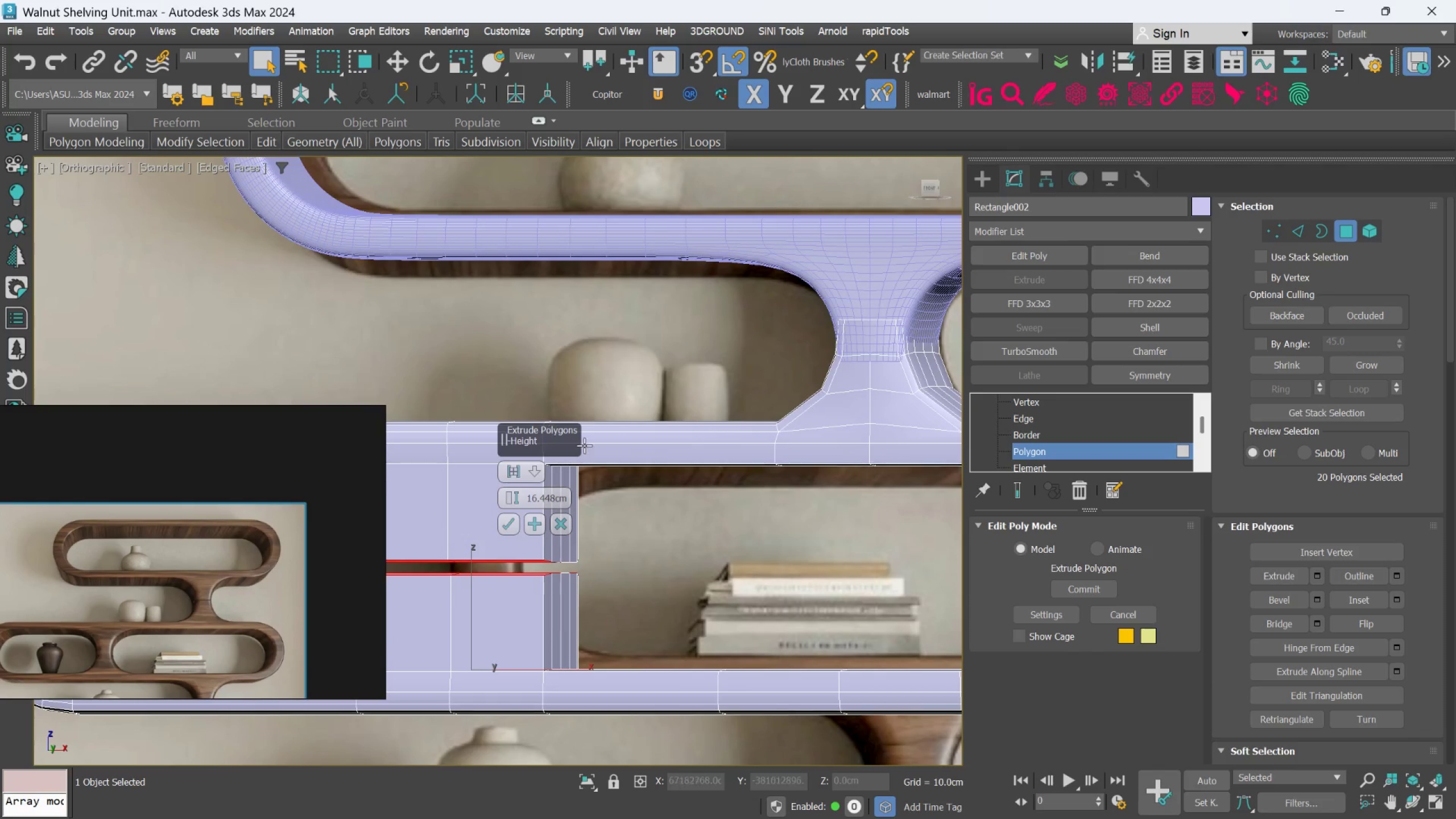 
hold_key(key=AltLeft, duration=2.25)
 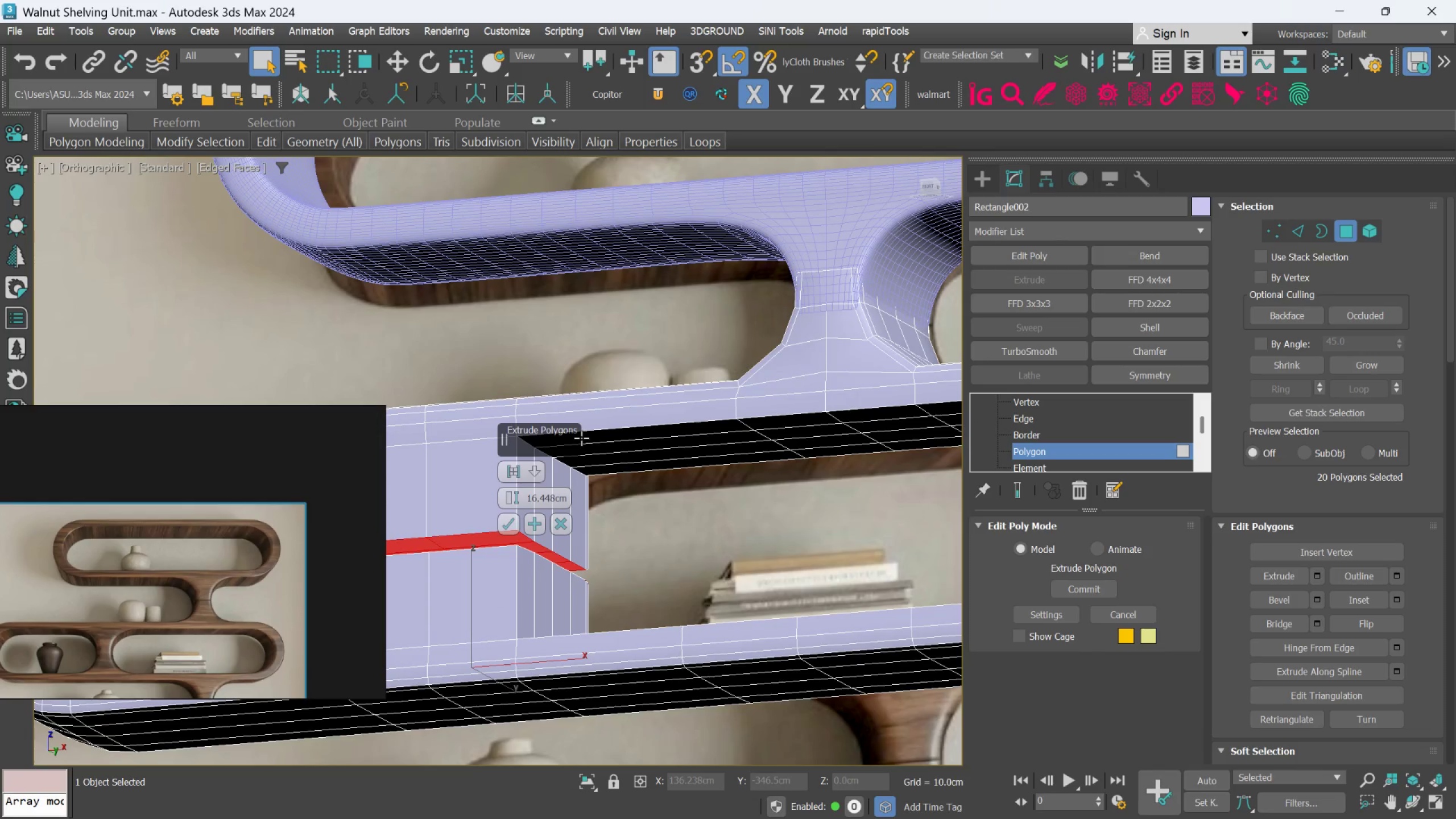 
key(Delete)
 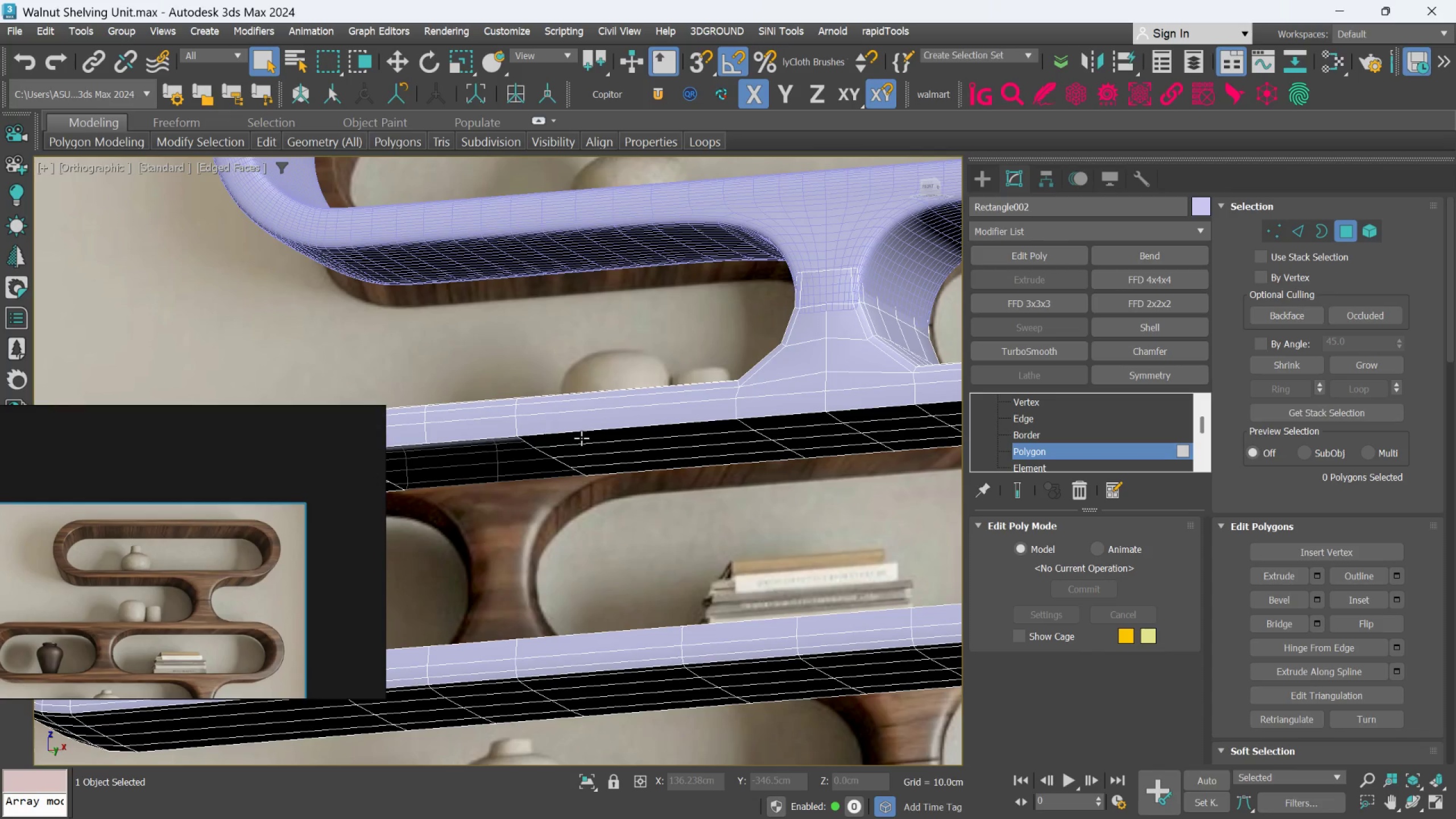 
key(Control+Z)
 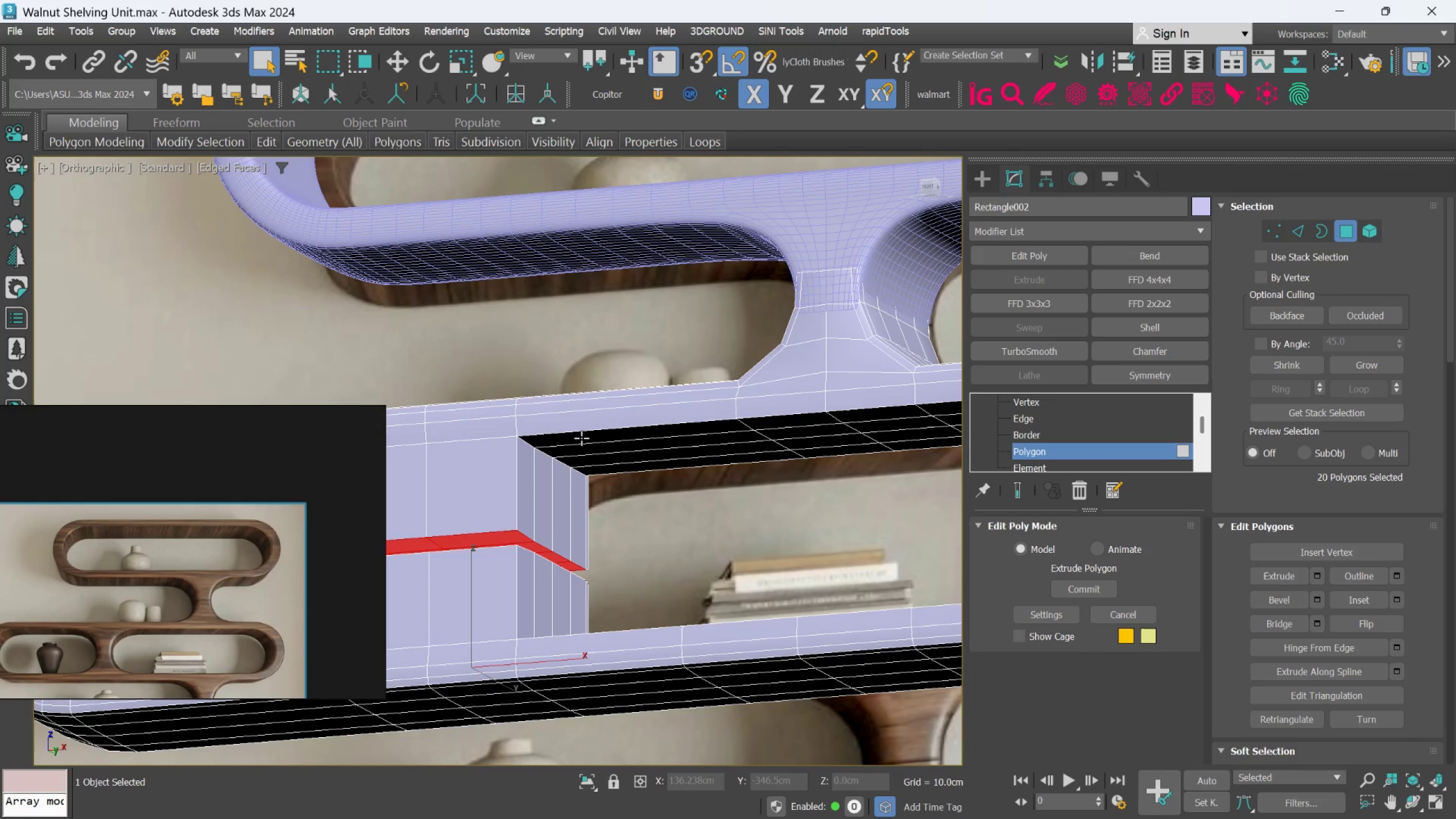 
key(Control+ControlLeft)
 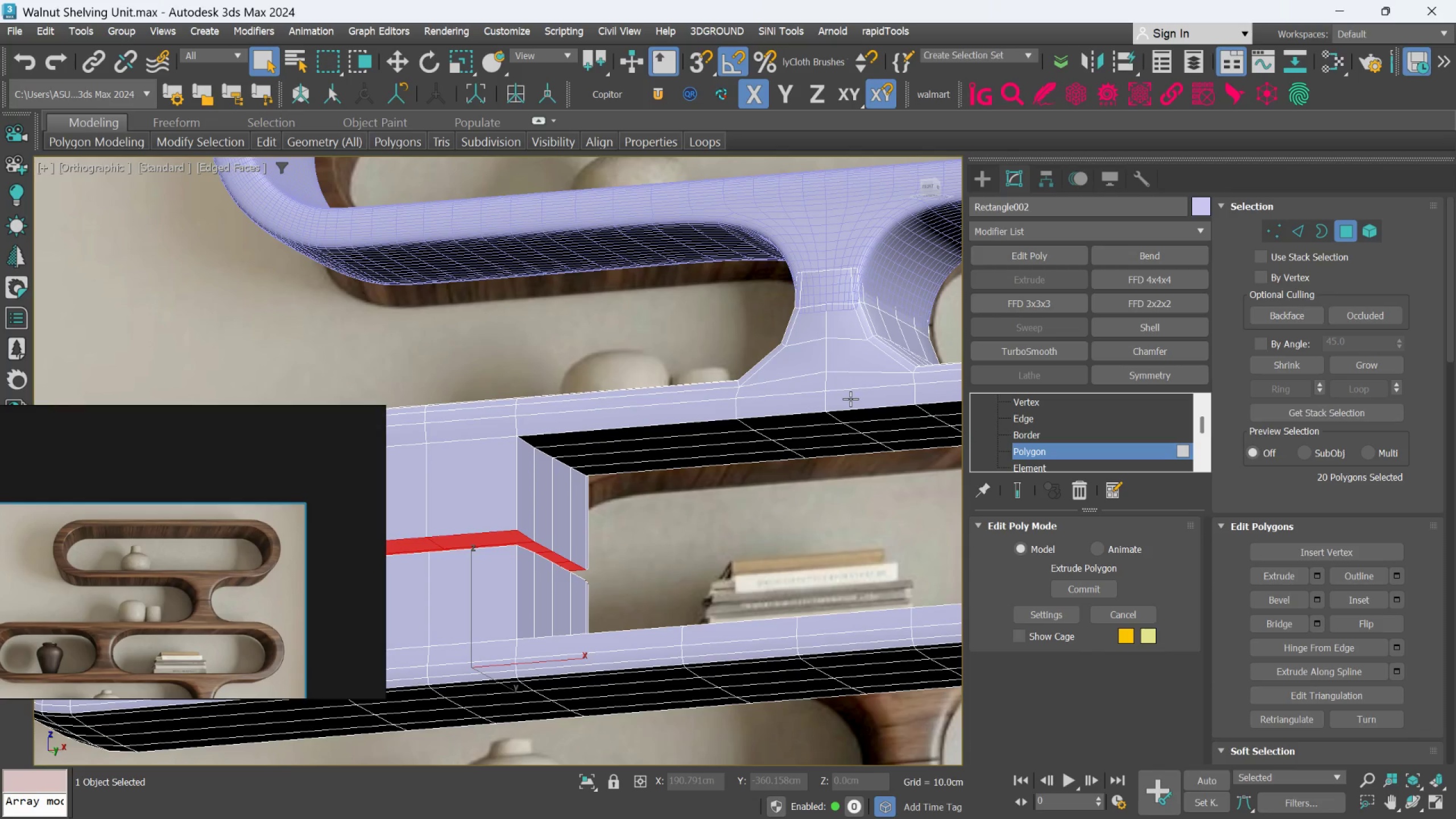 
hold_key(key=AltLeft, duration=0.91)
 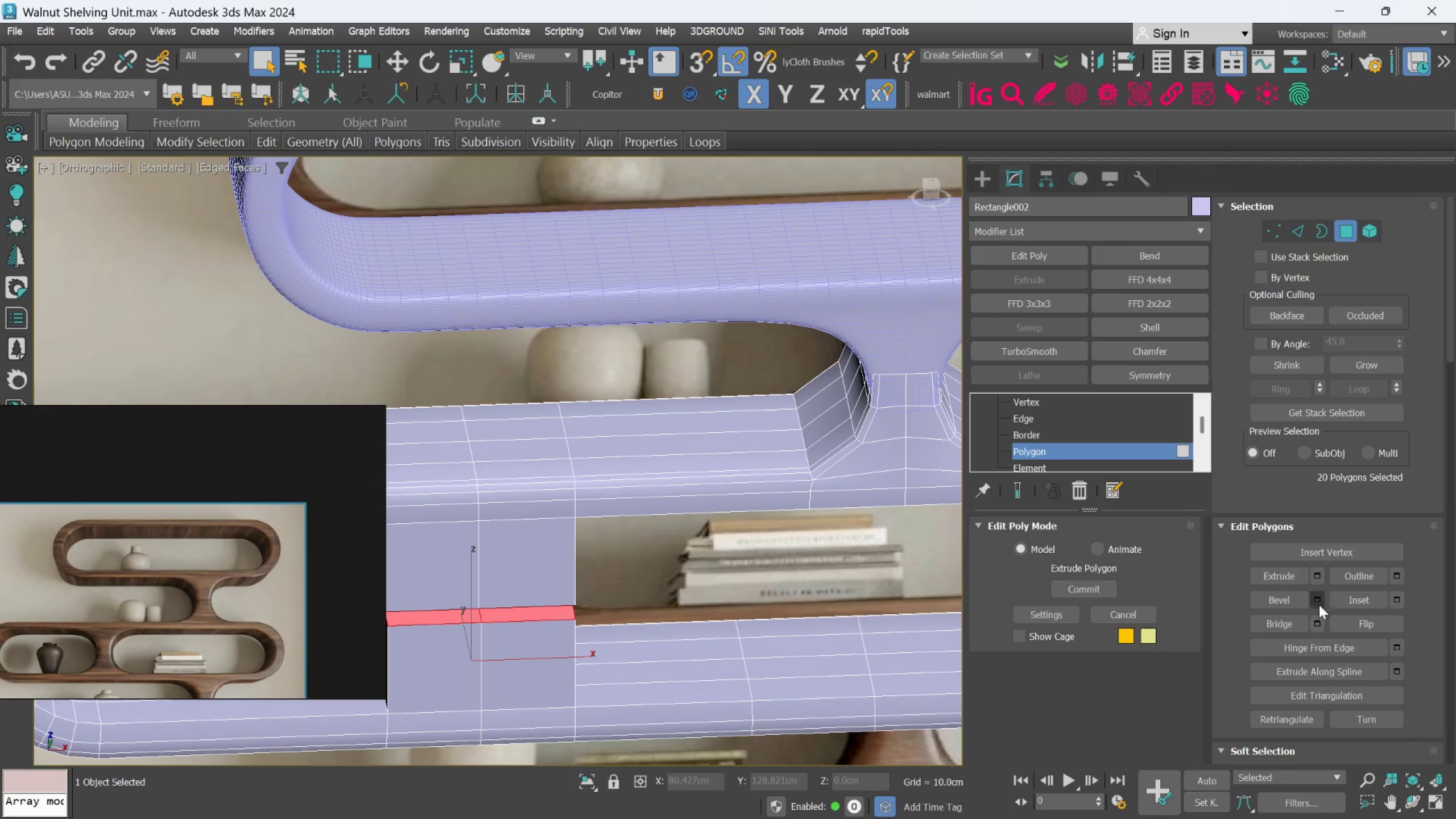 
left_click([1316, 582])
 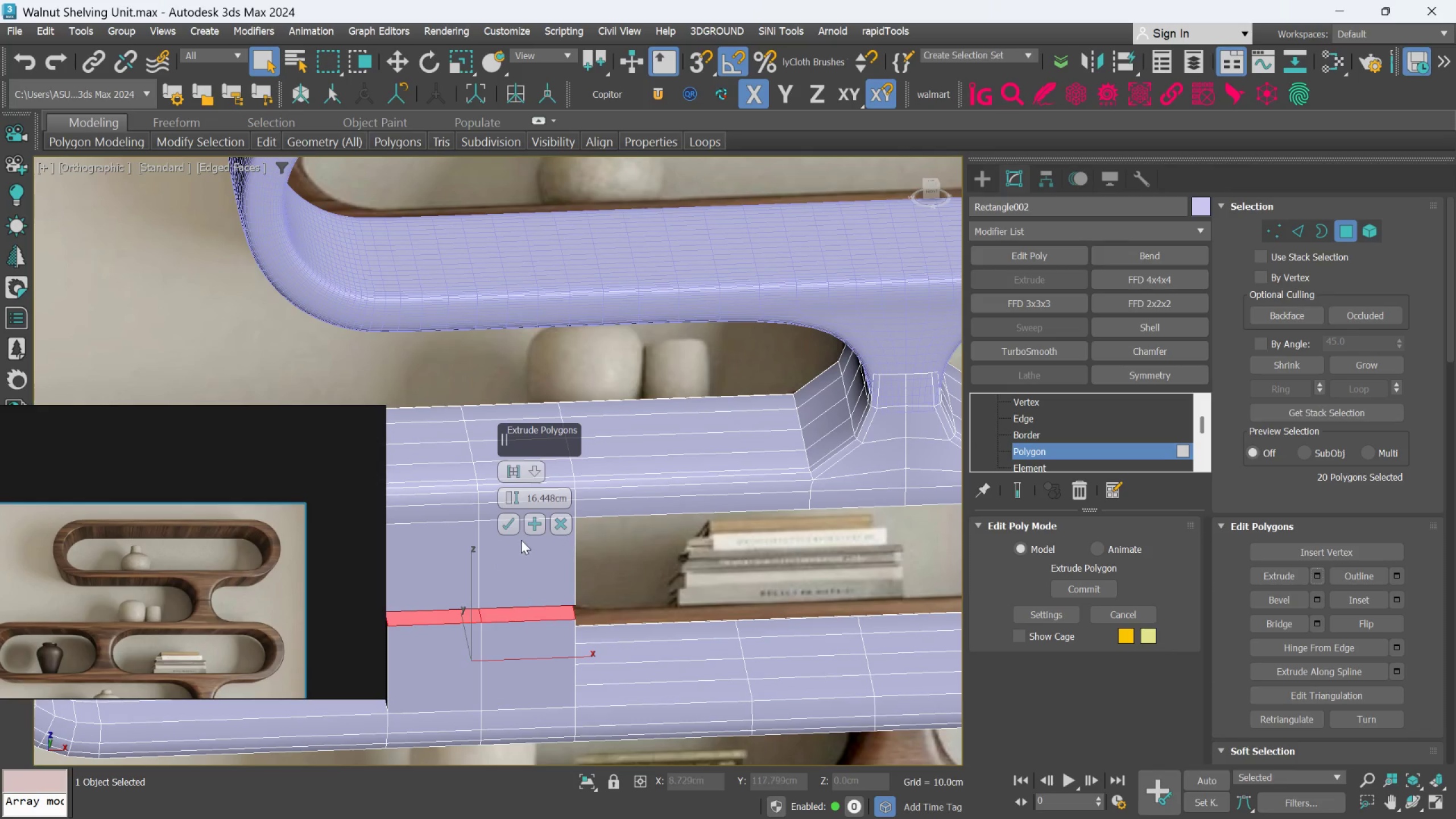 
left_click([508, 524])
 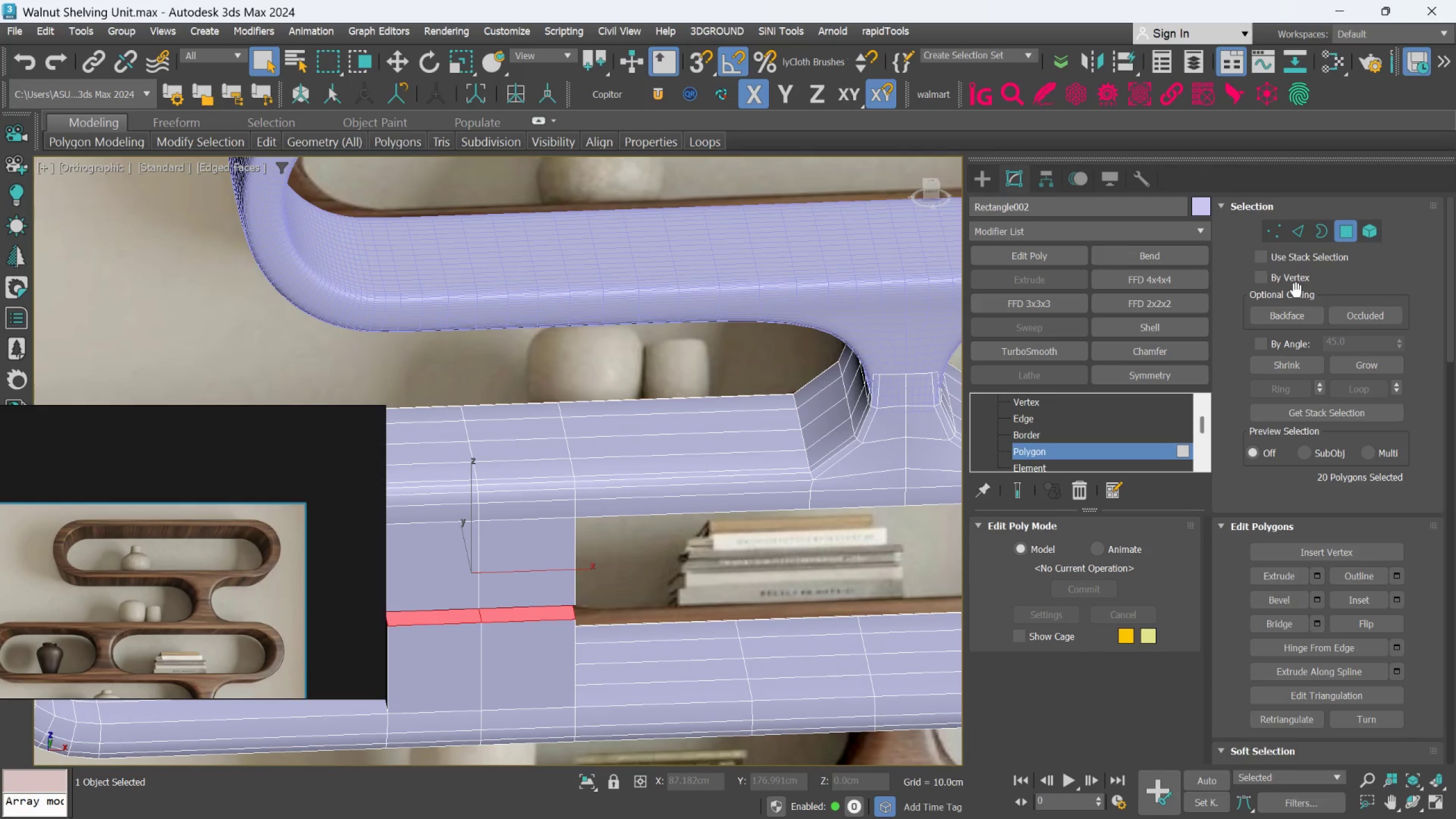 
key(Delete)
 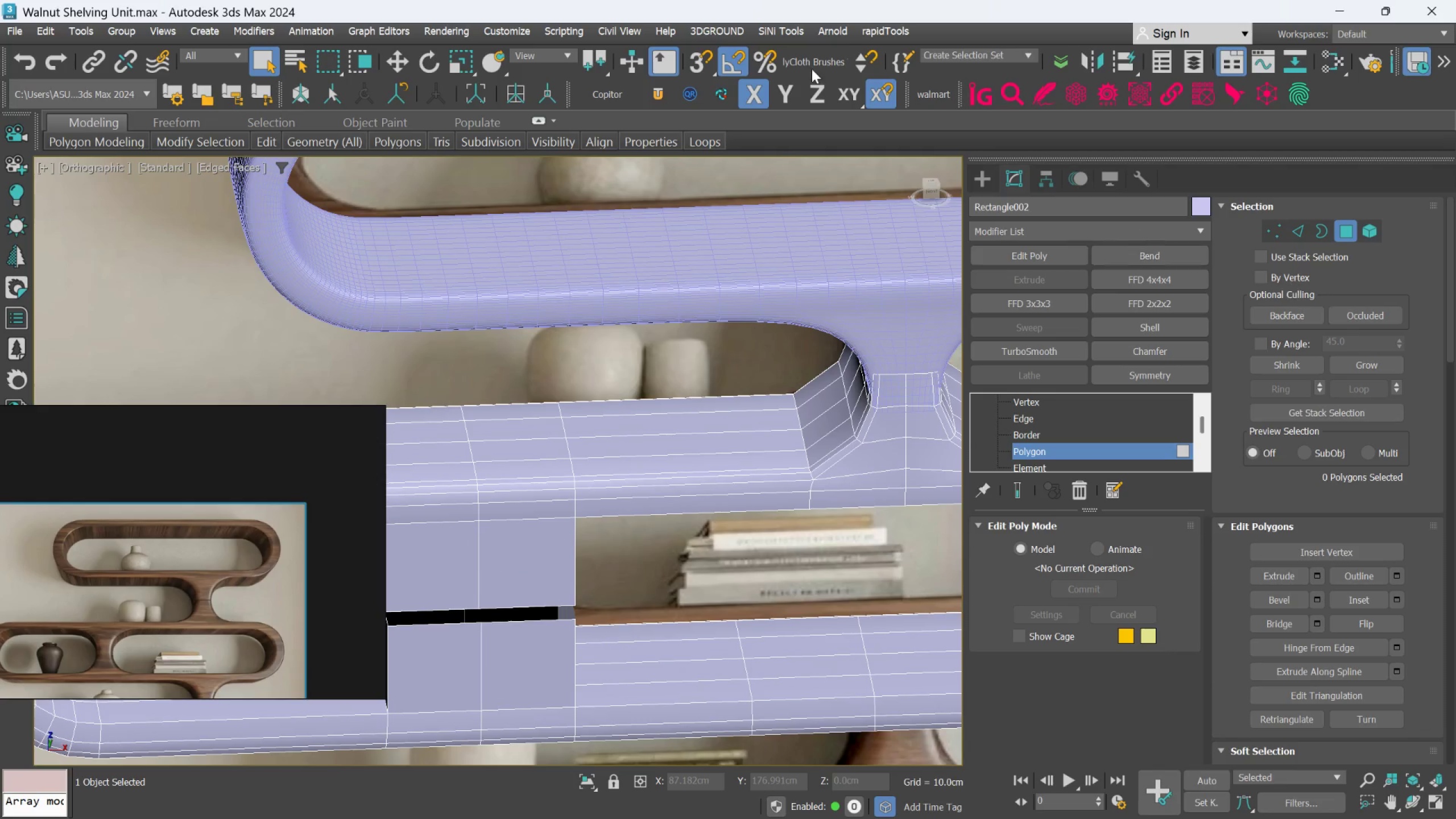 
hold_key(key=AltLeft, duration=0.59)
 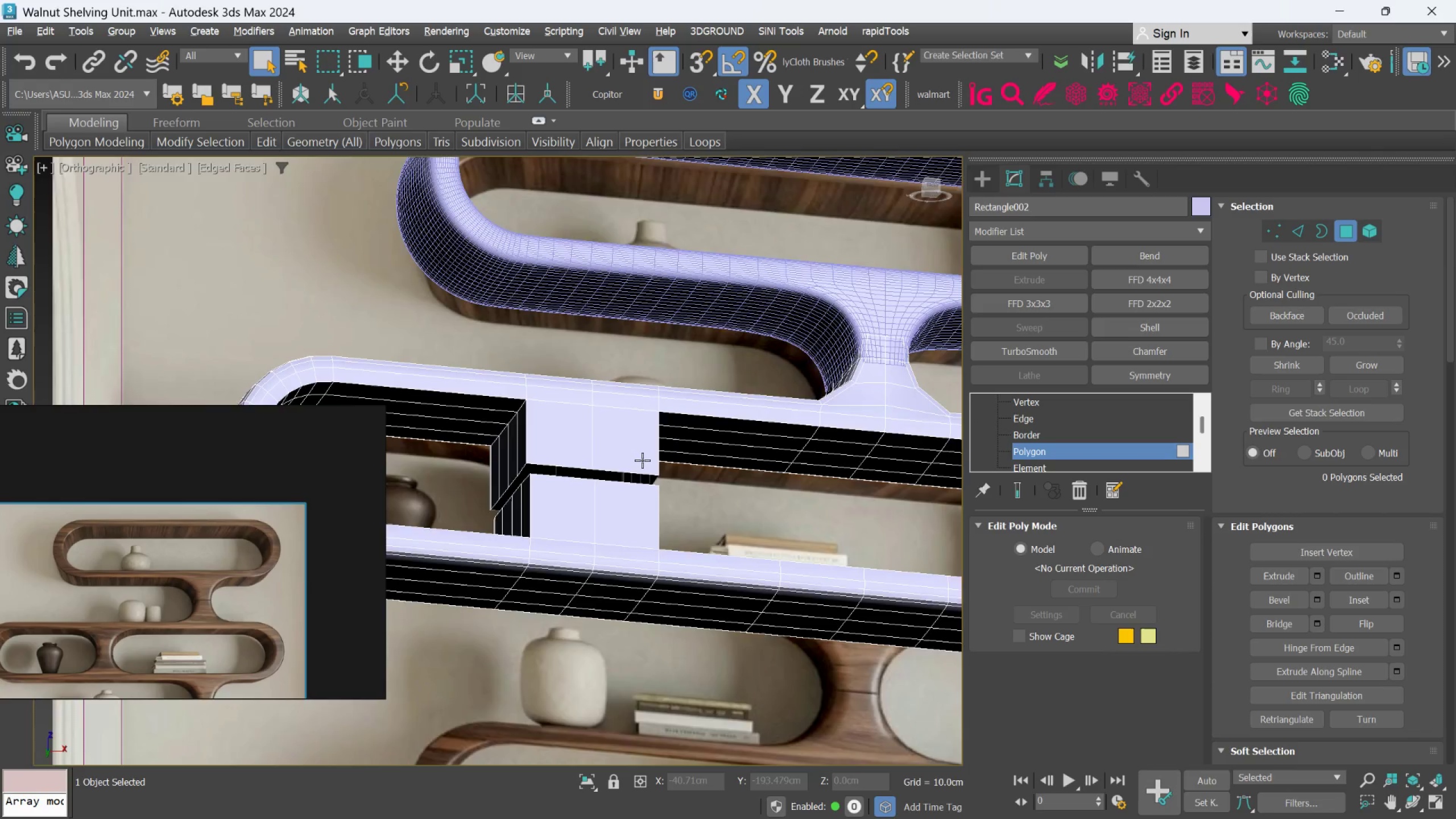 
scroll: coordinate [816, 346], scroll_direction: down, amount: 1.0
 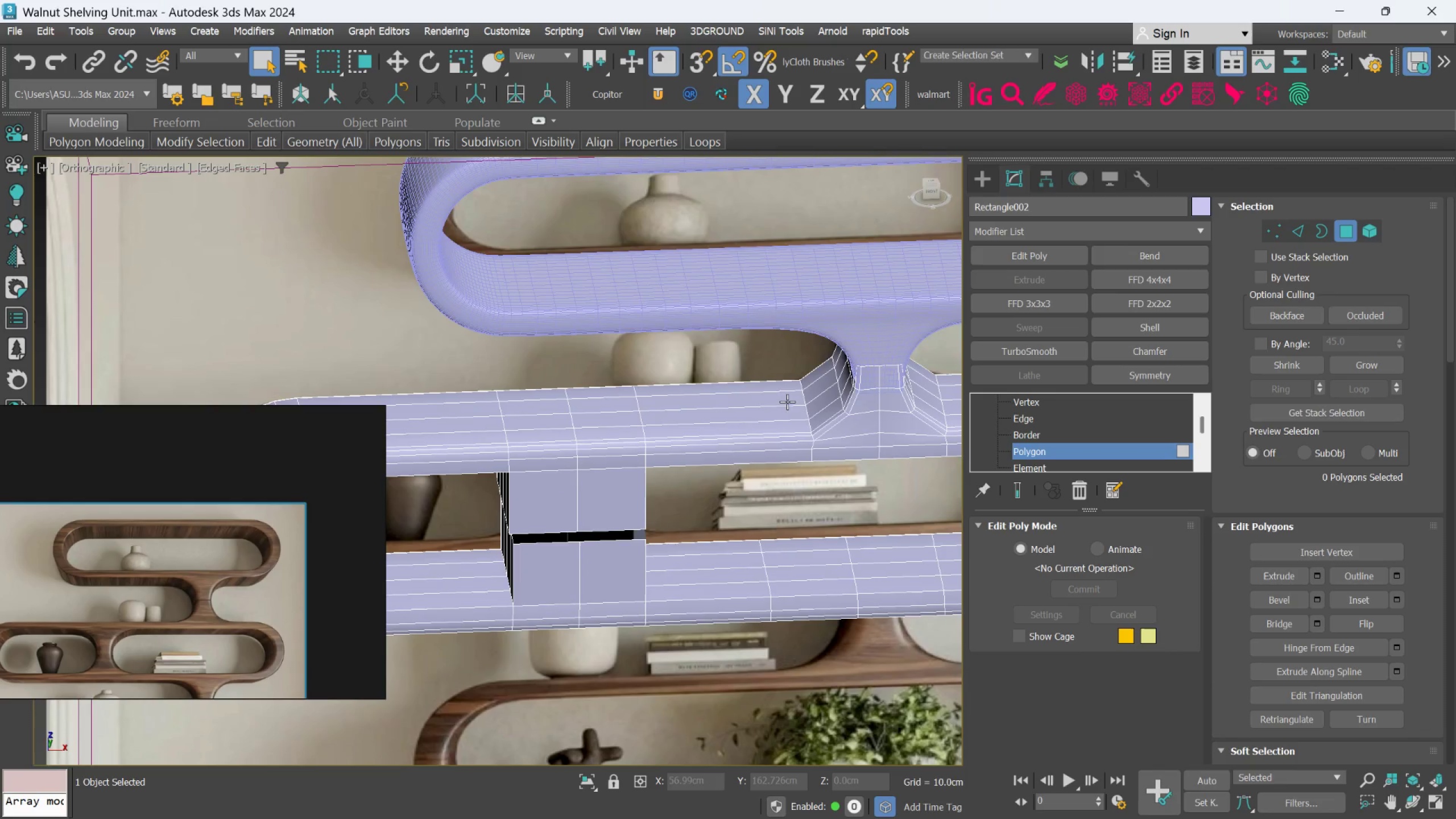 
hold_key(key=AltLeft, duration=1.34)
 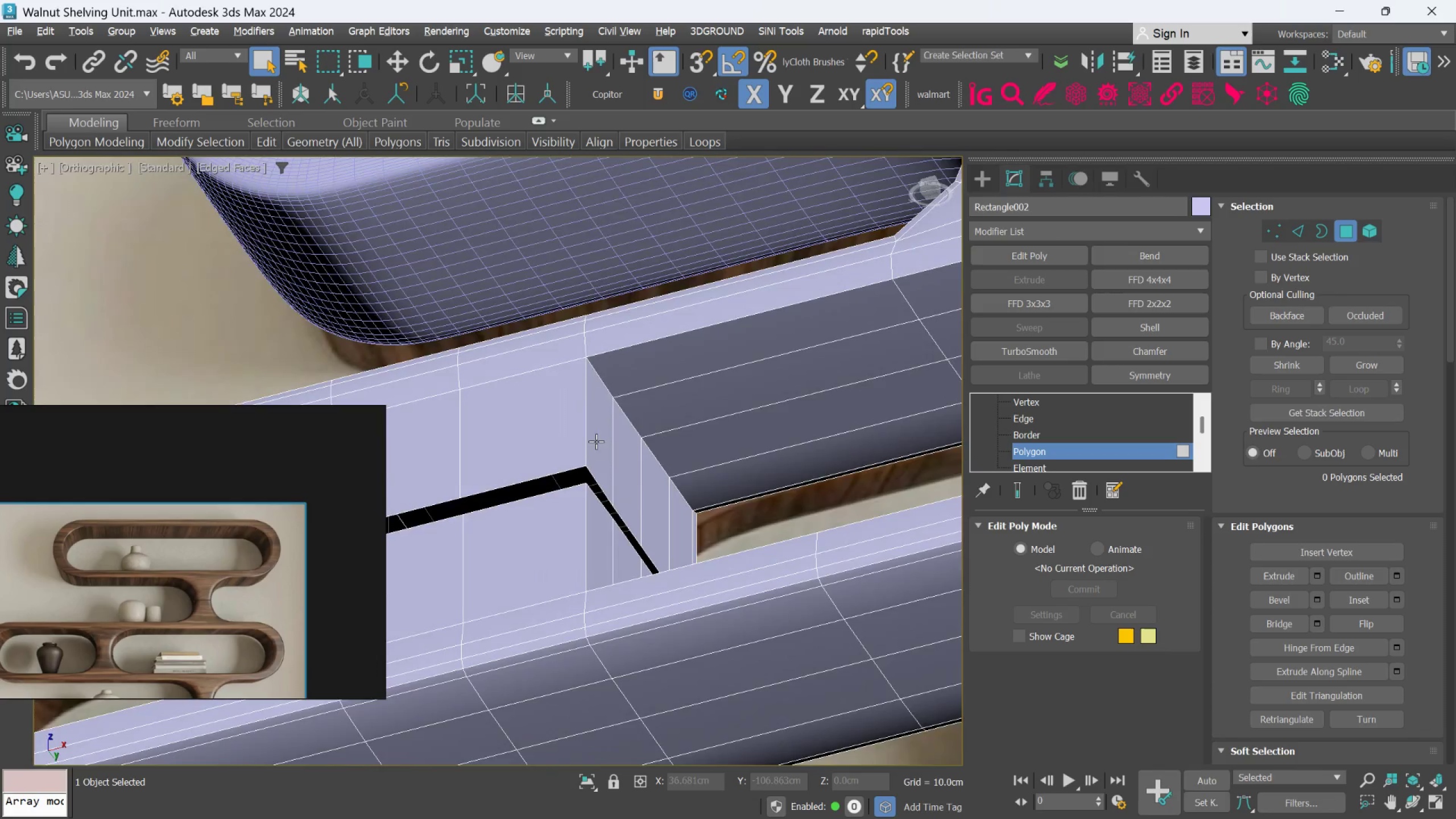 
scroll: coordinate [642, 460], scroll_direction: up, amount: 2.0
 